 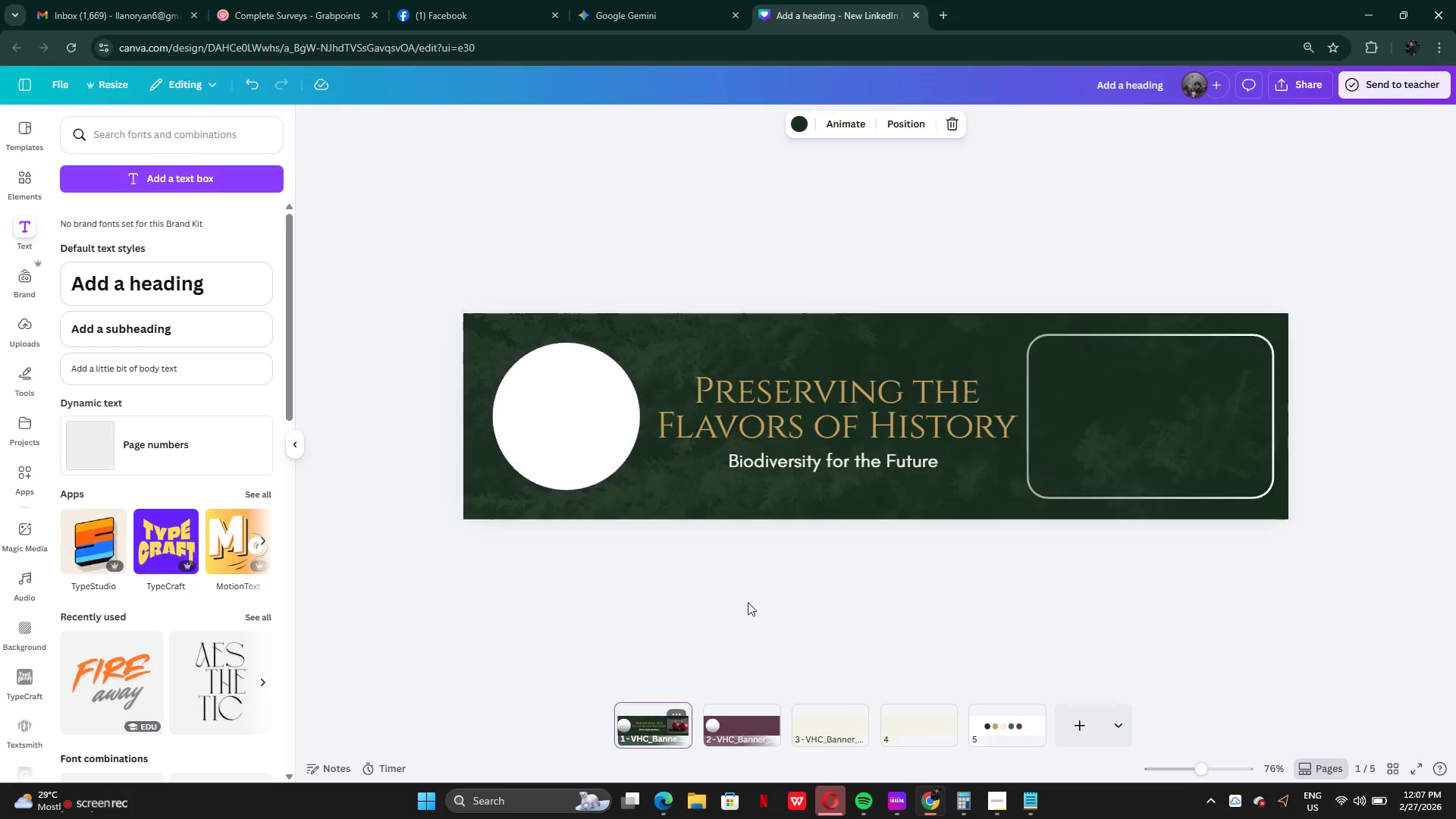 
left_click([884, 504])
 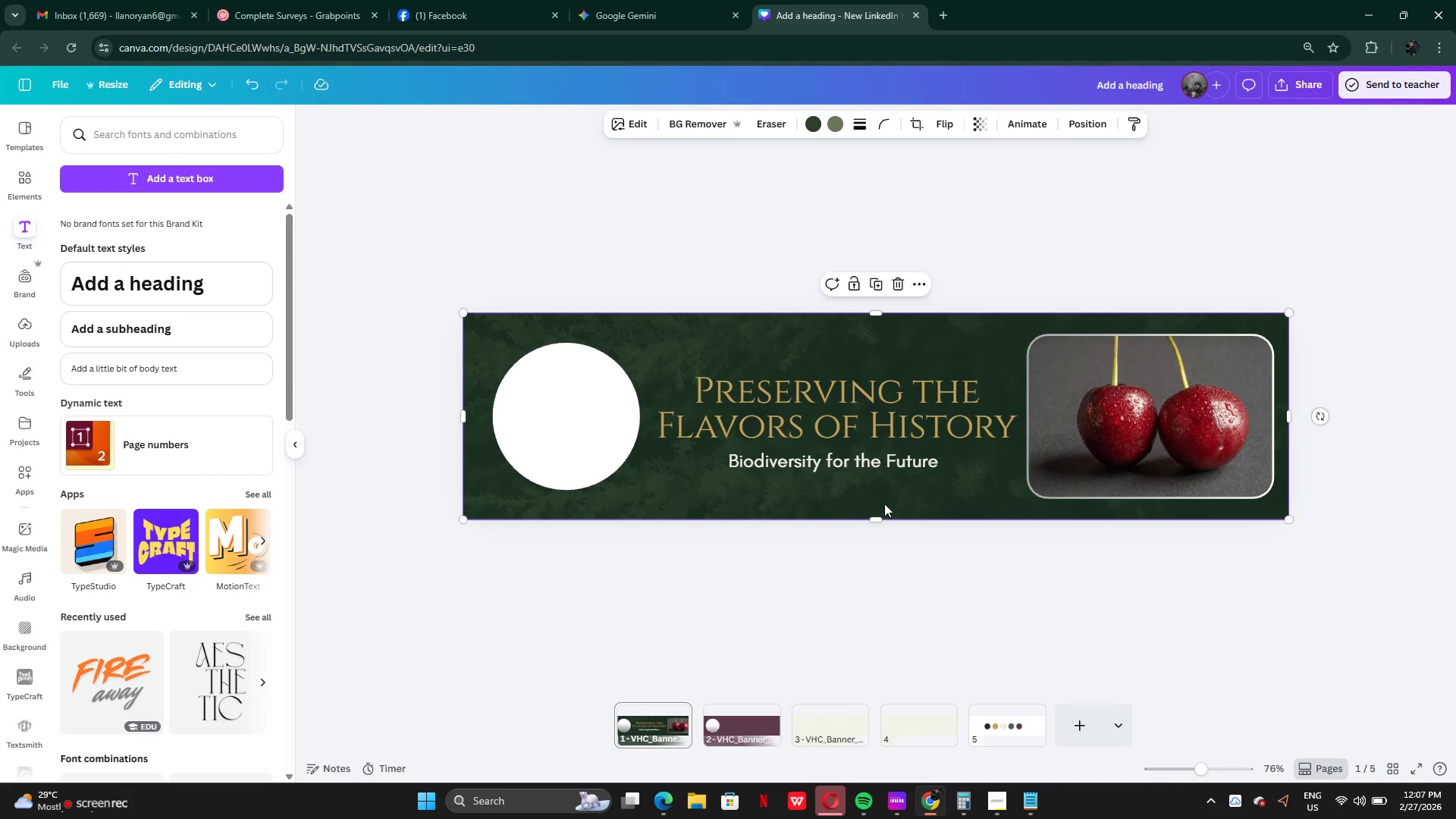 
key(Control+V)
 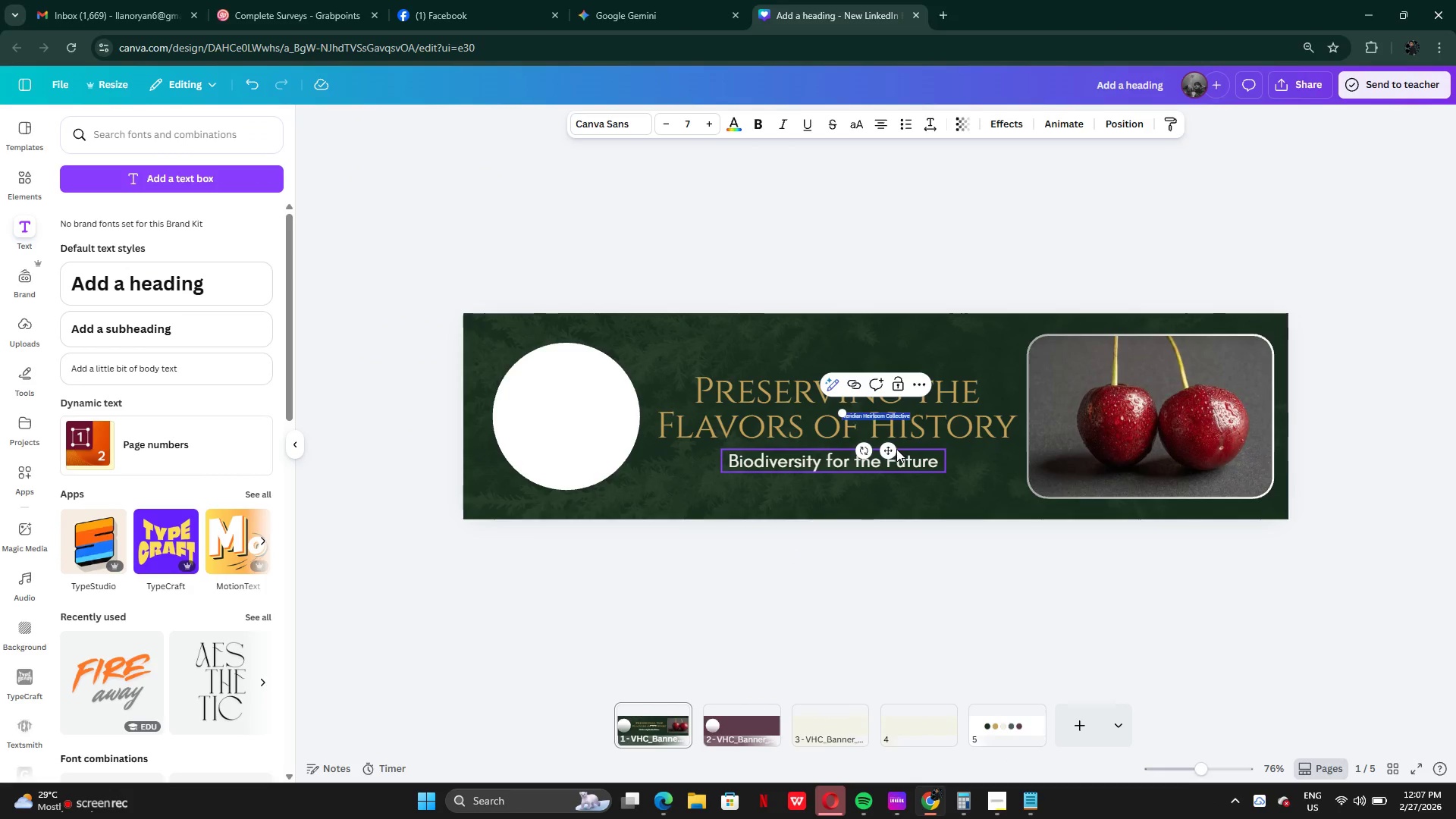 
left_click_drag(start_coordinate=[893, 449], to_coordinate=[845, 397])
 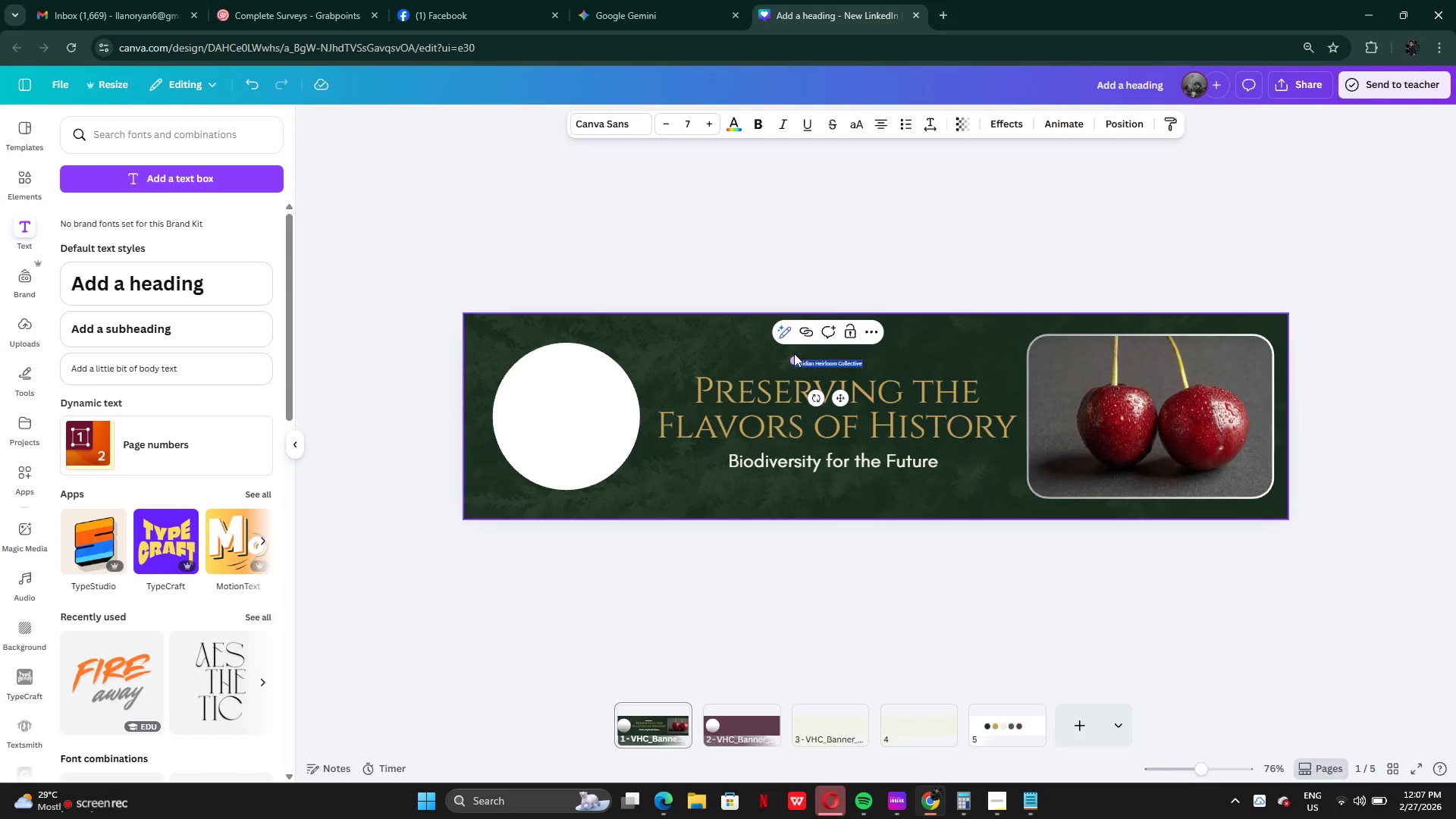 
left_click_drag(start_coordinate=[795, 359], to_coordinate=[741, 352])
 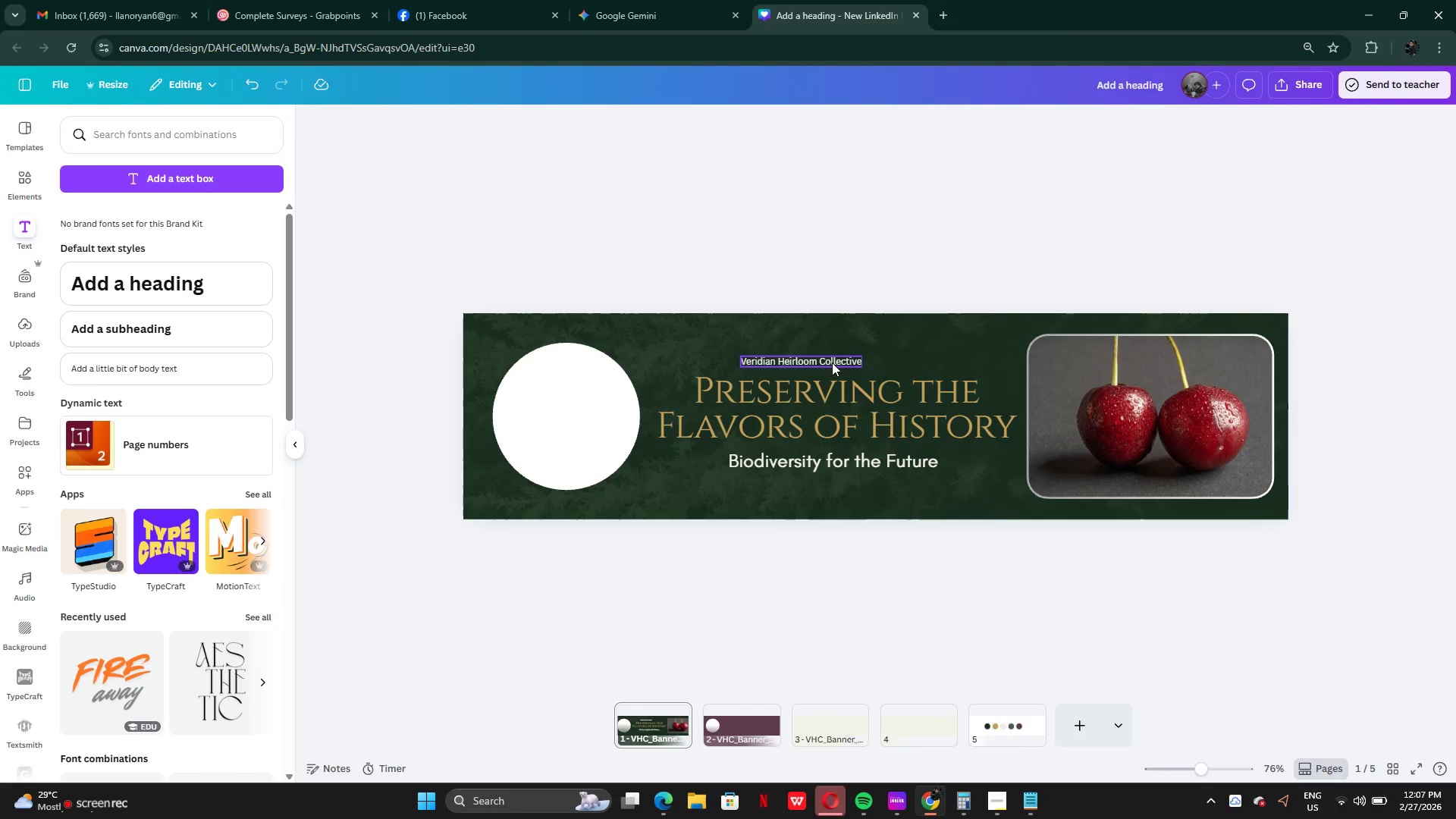 
left_click_drag(start_coordinate=[831, 362], to_coordinate=[868, 361])
 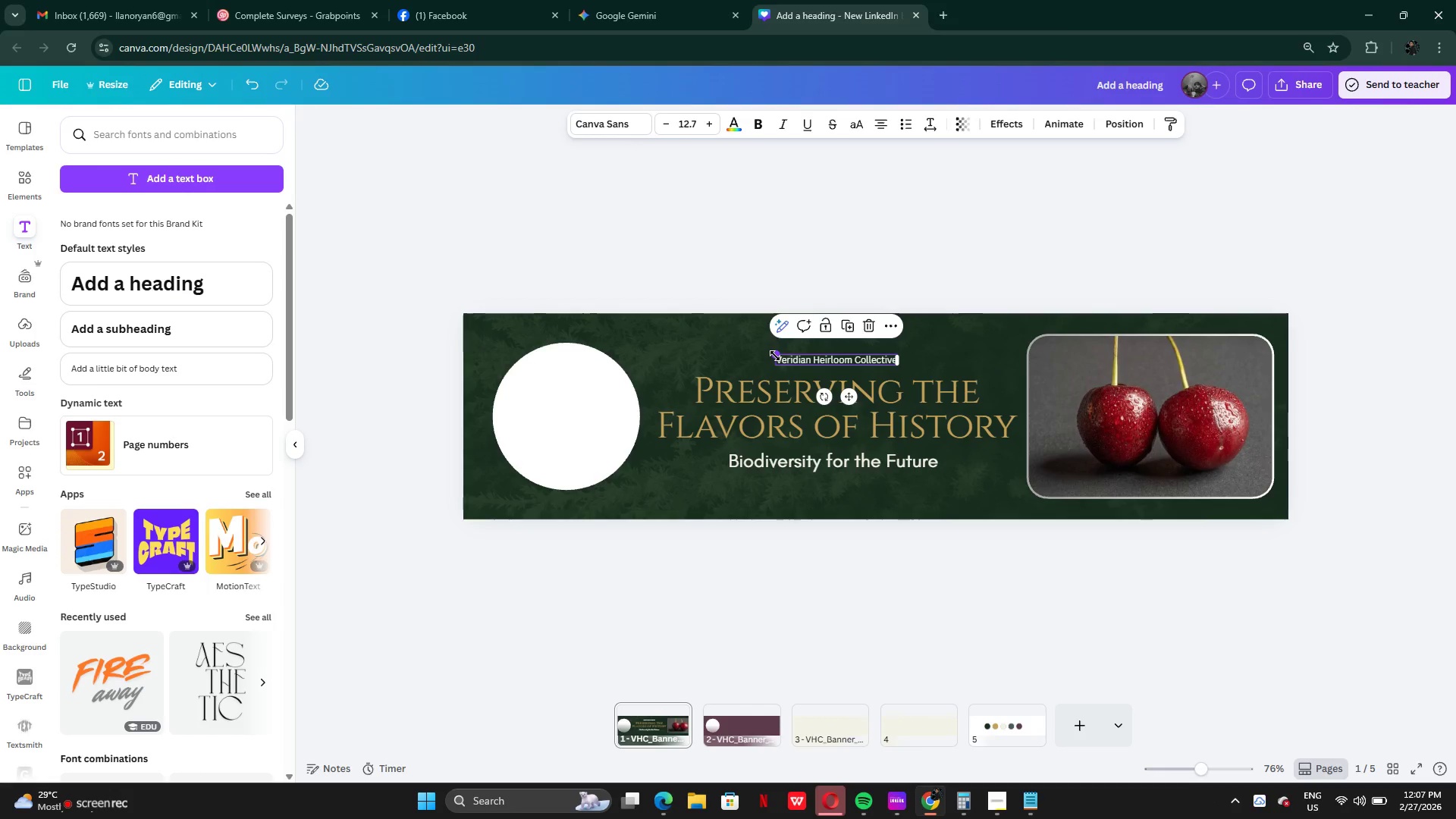 
left_click_drag(start_coordinate=[775, 356], to_coordinate=[747, 344])
 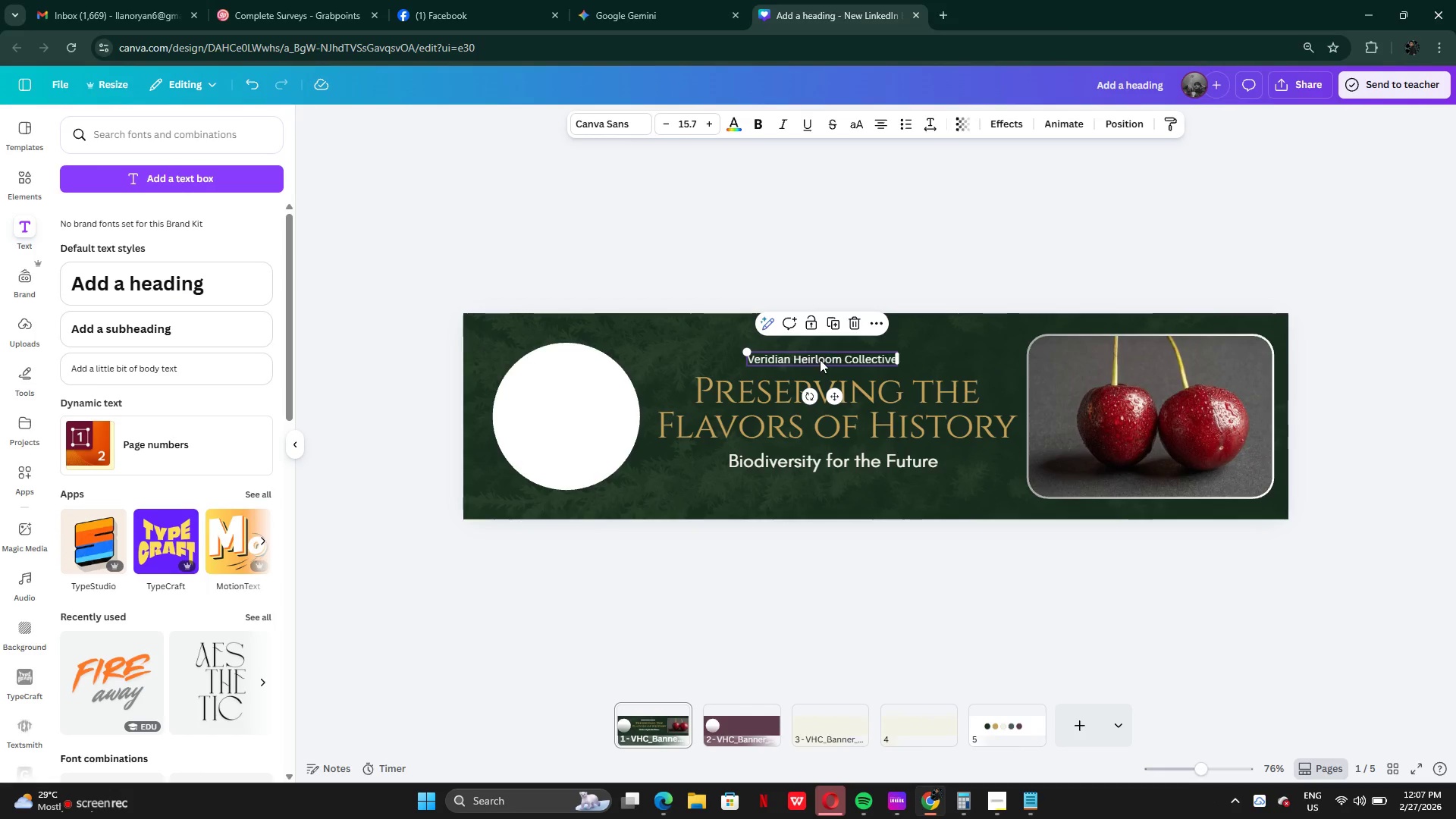 
left_click_drag(start_coordinate=[821, 359], to_coordinate=[830, 355])
 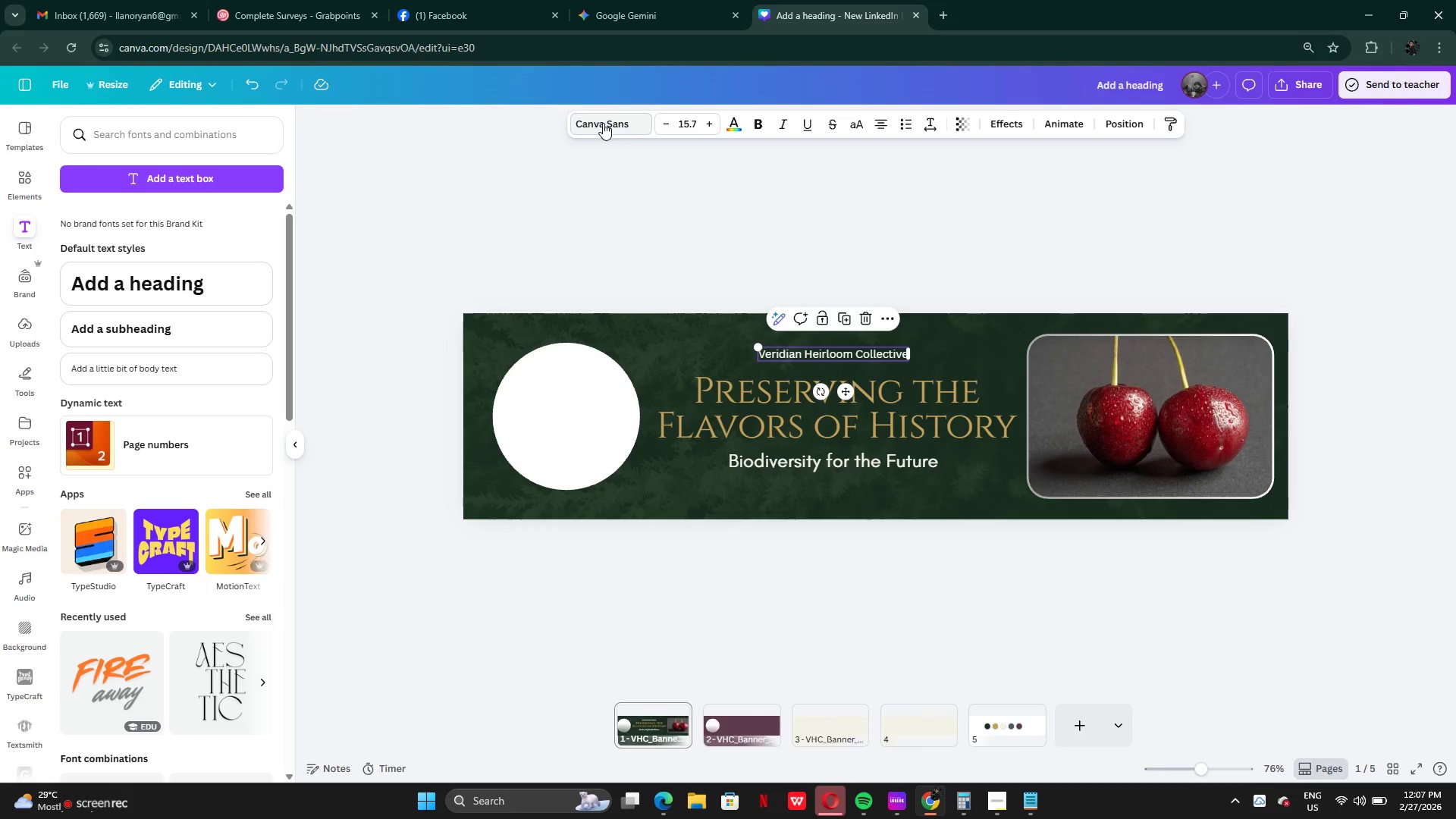 
left_click([603, 123])
 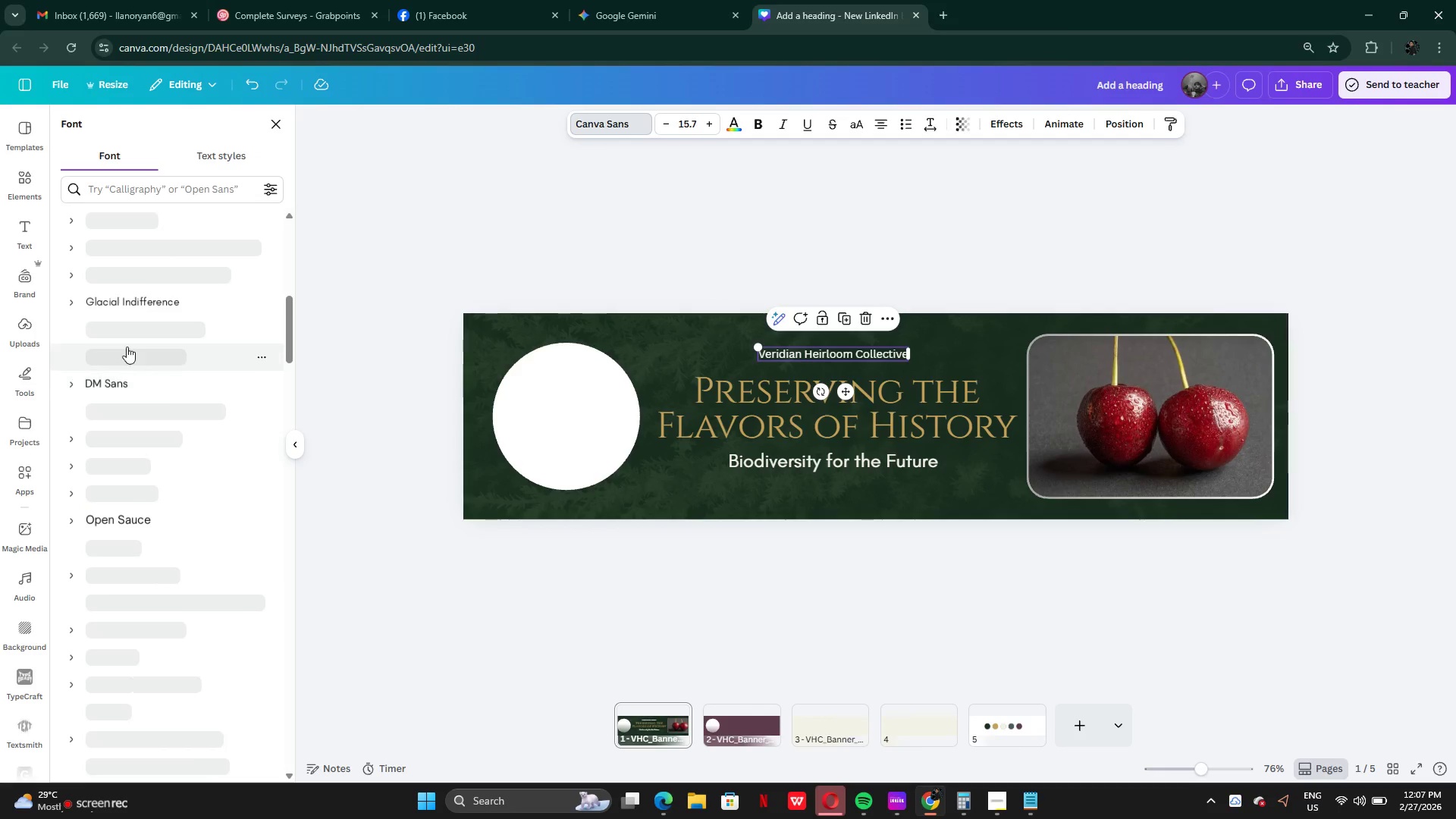 
mouse_move([139, 322])
 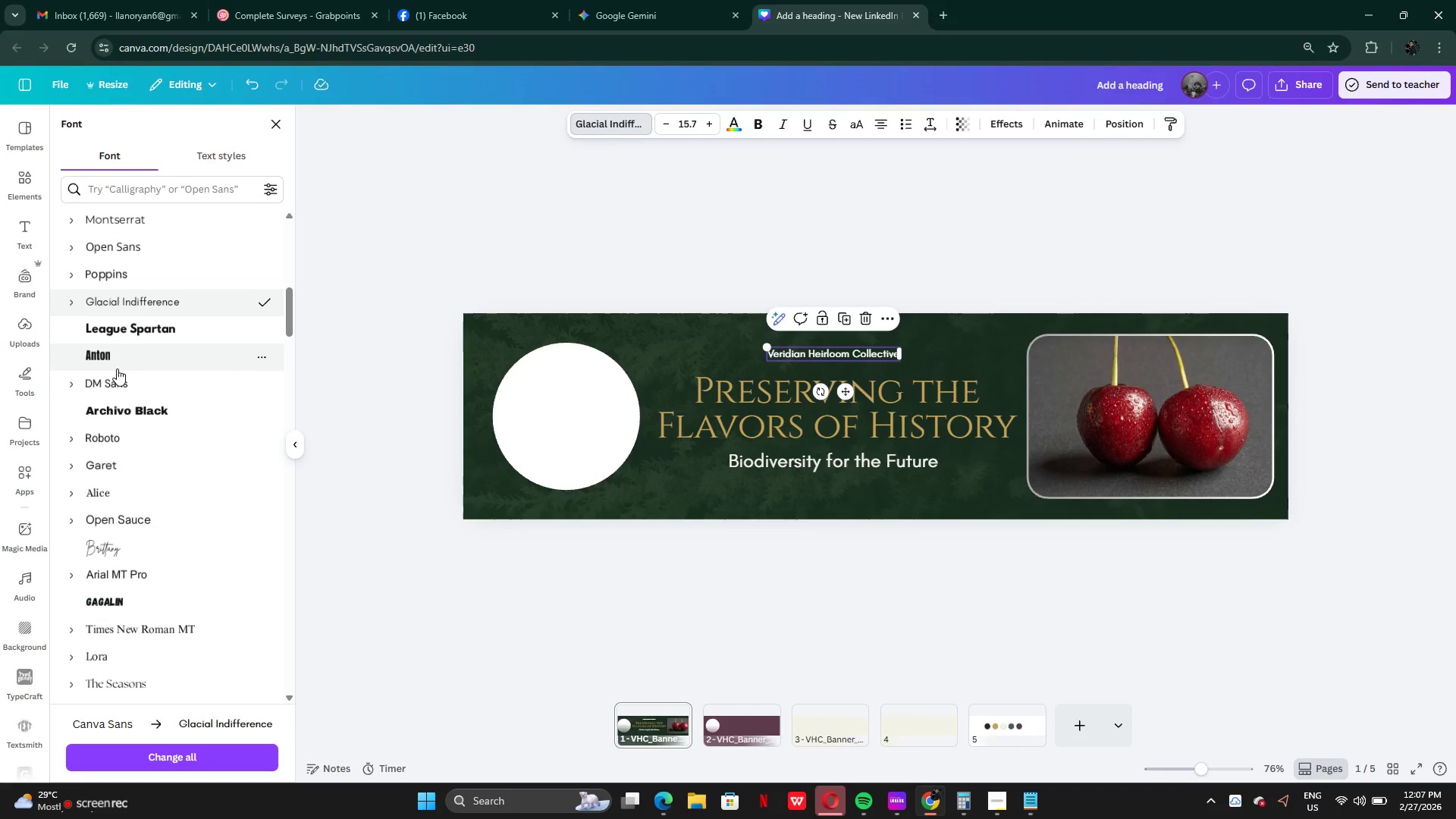 
left_click([116, 373])
 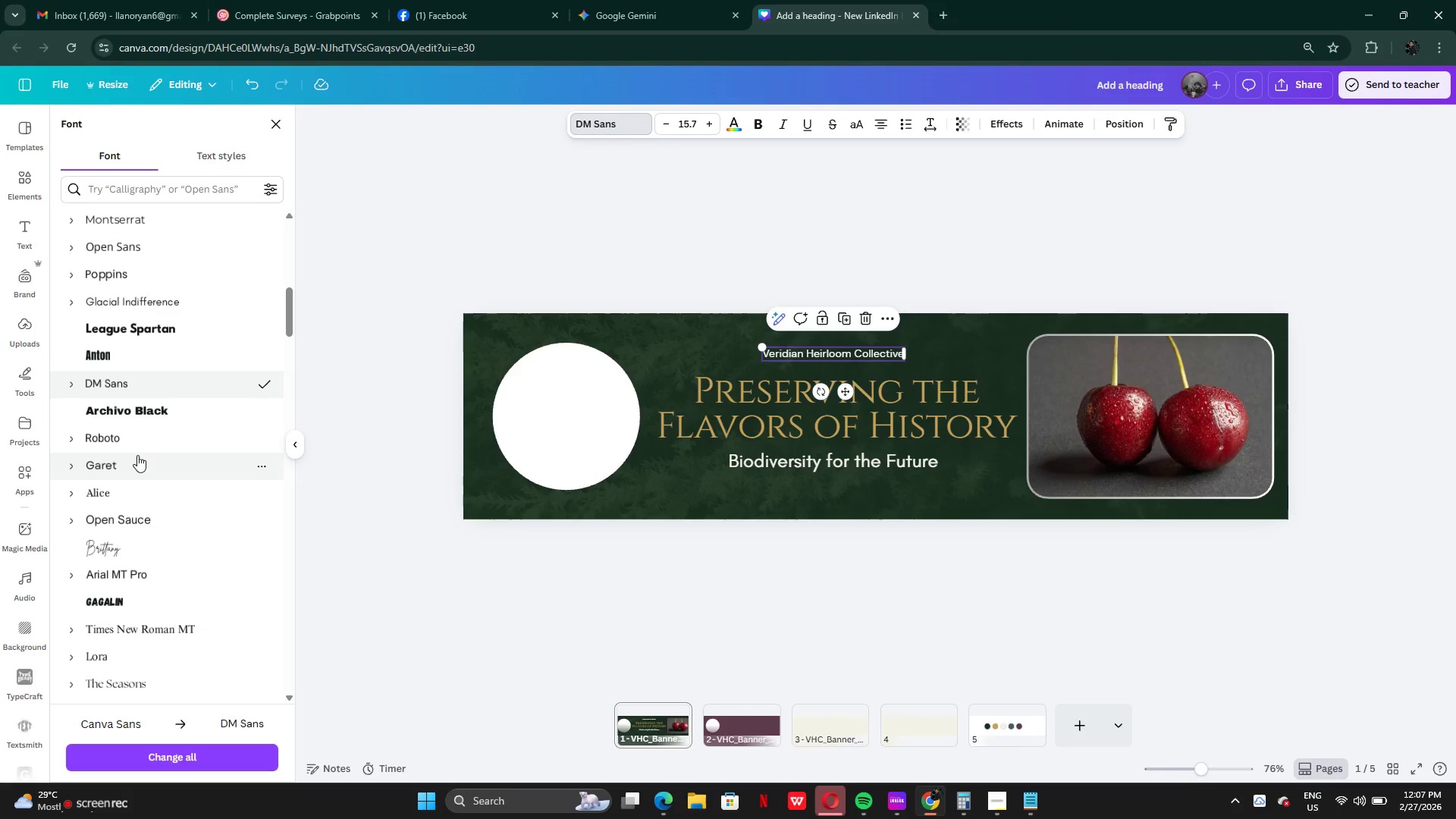 
left_click([124, 487])
 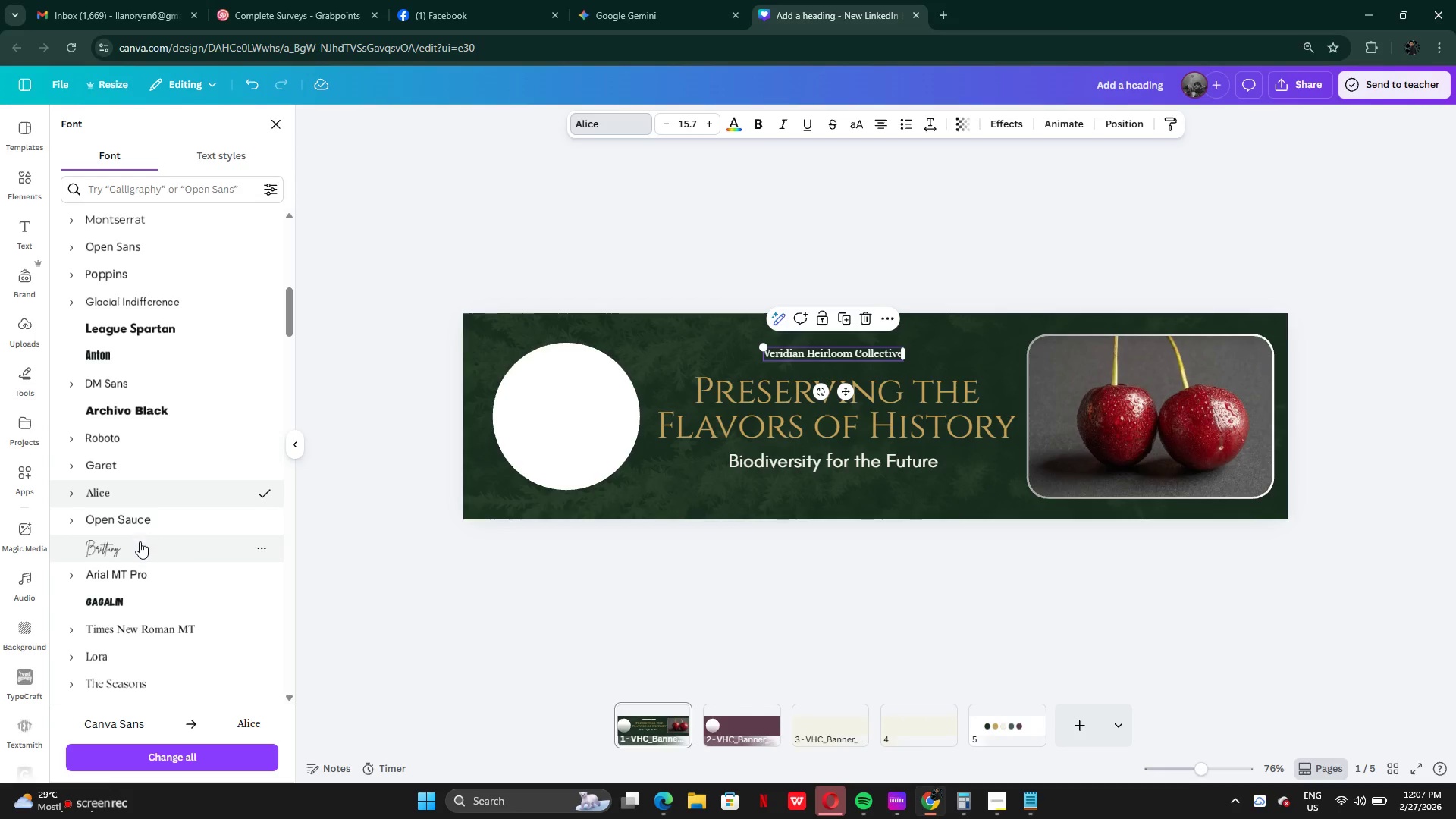 
left_click([137, 548])
 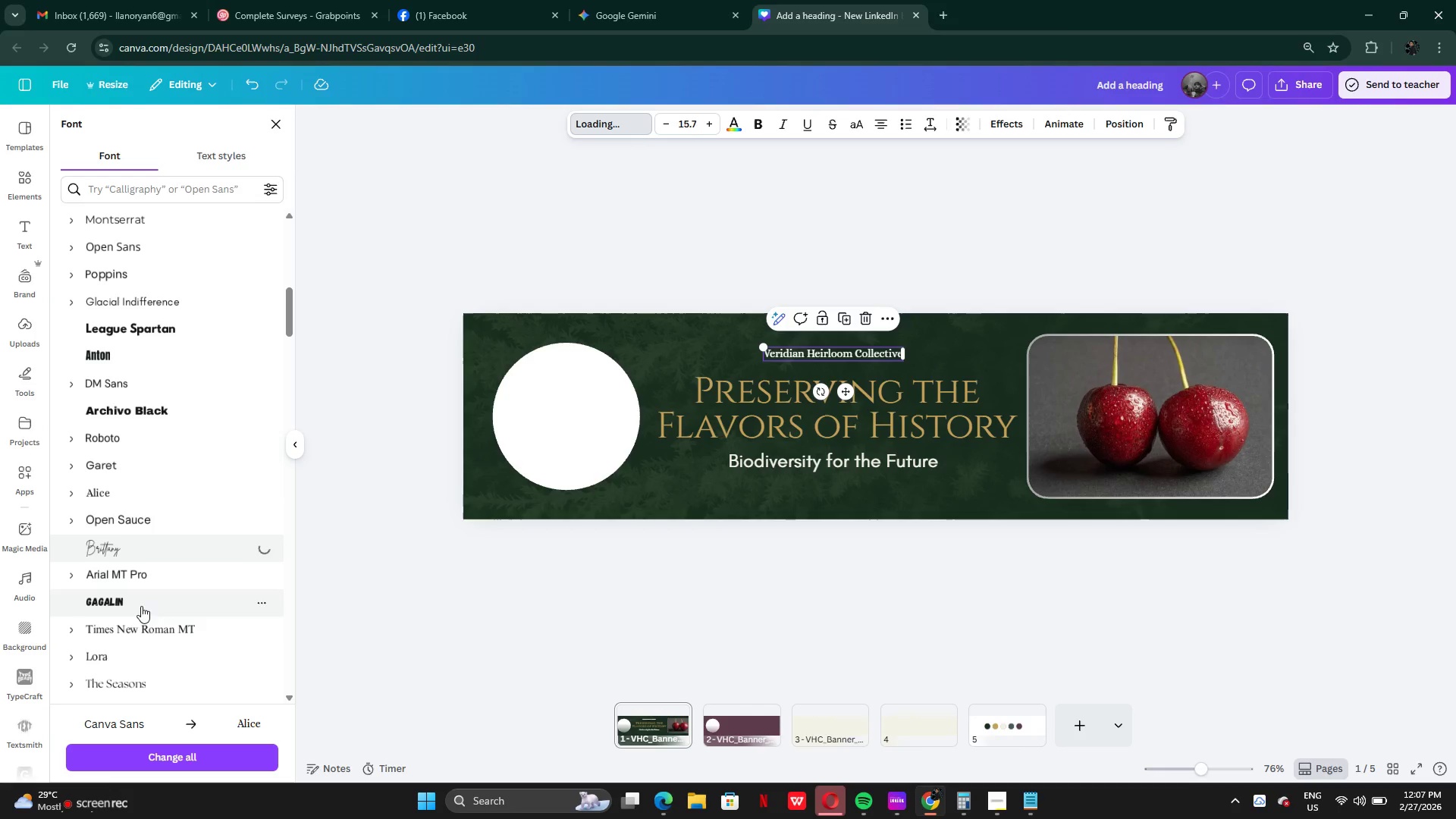 
mouse_move([152, 625])
 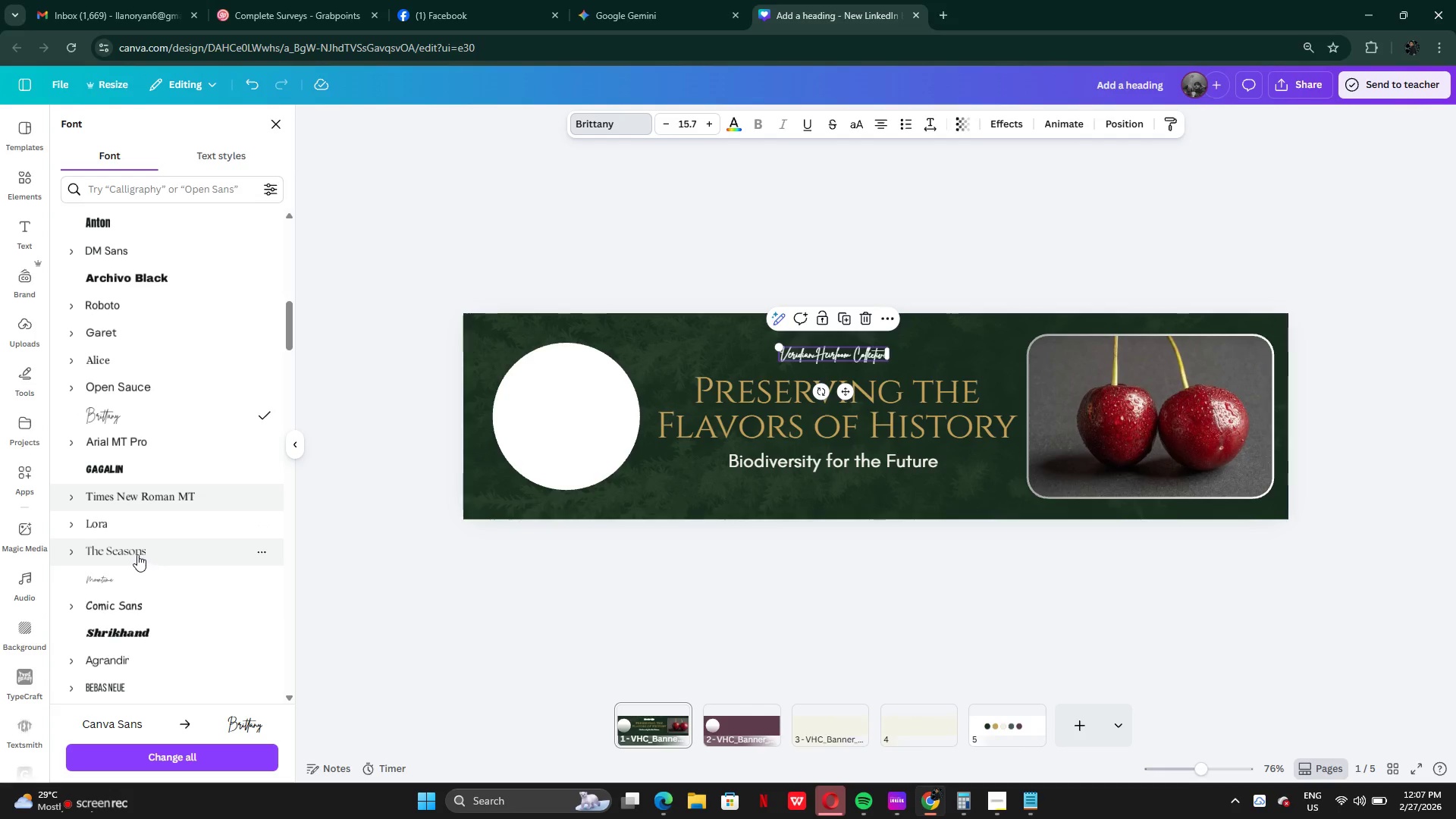 
left_click([136, 551])
 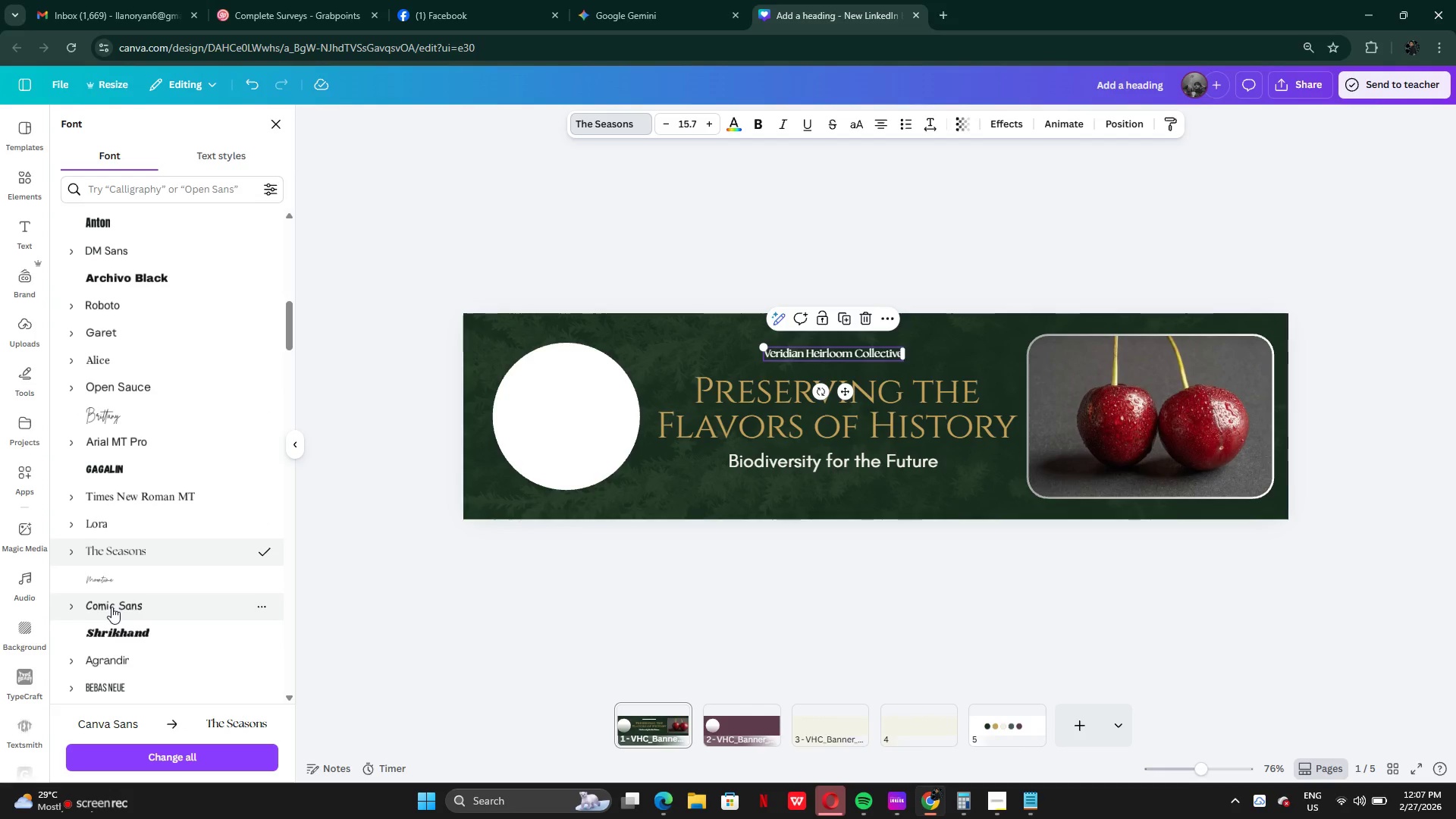 
left_click([112, 664])
 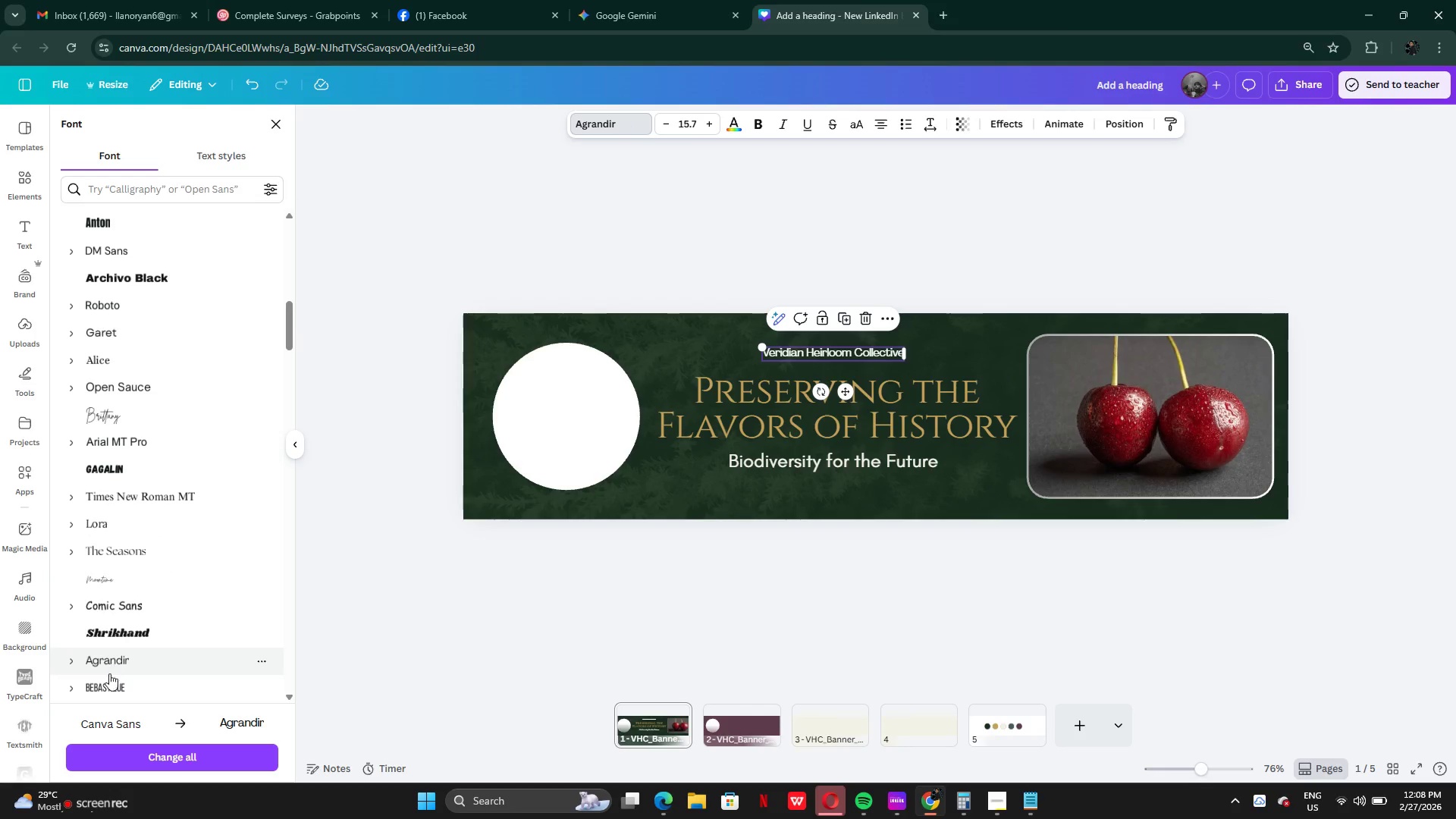 
mouse_move([121, 664])
 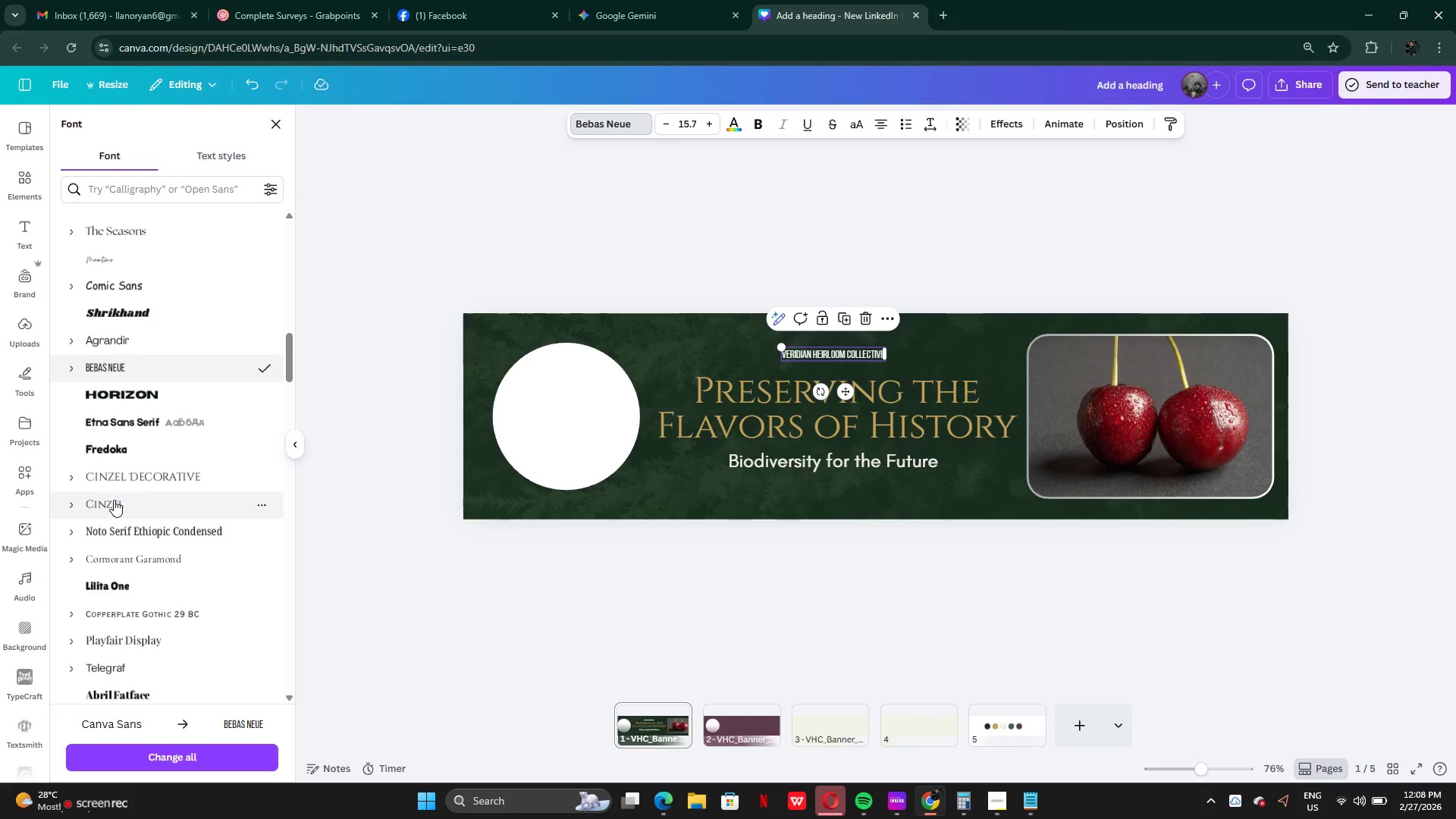 
left_click([114, 500])
 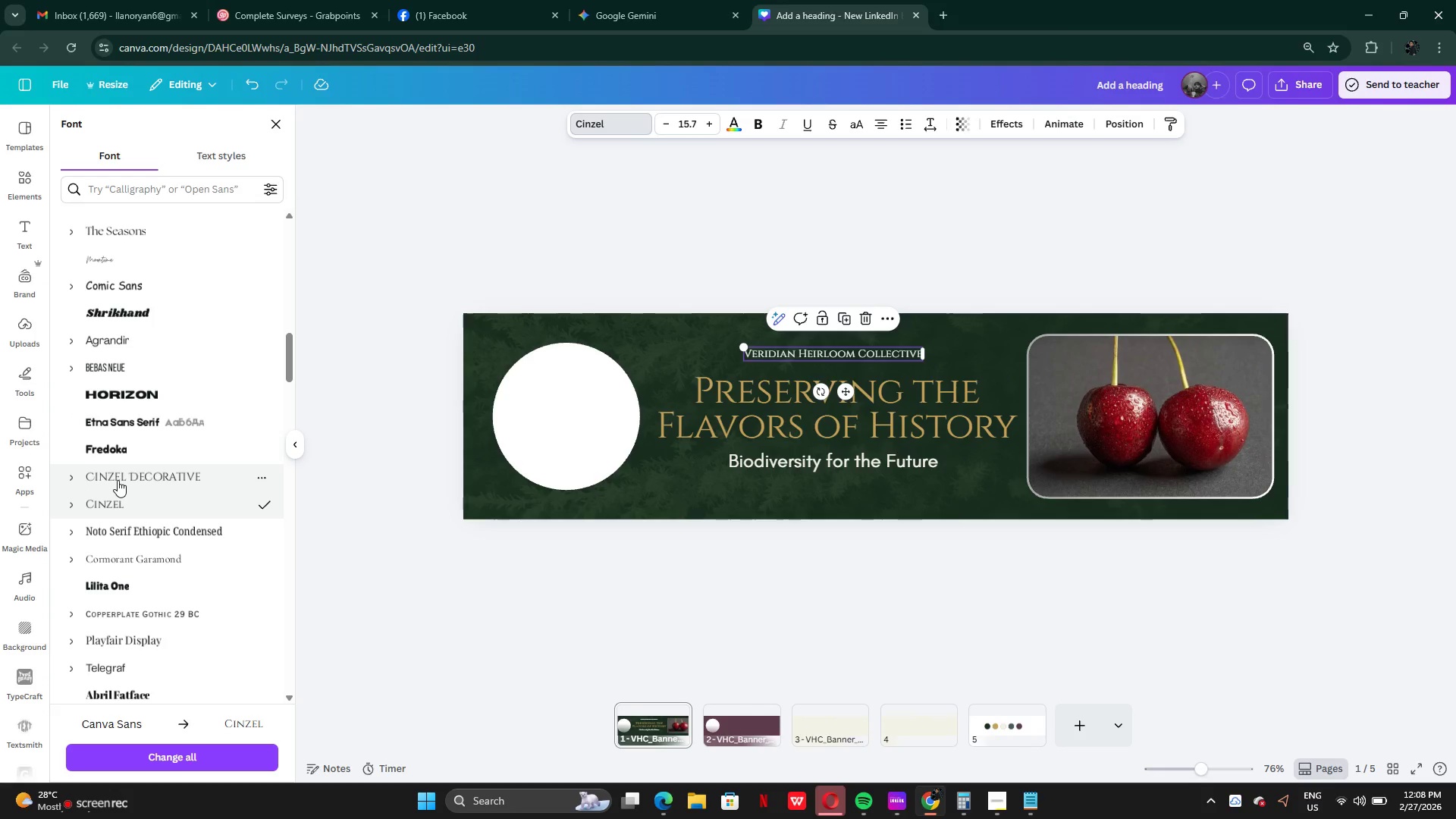 
left_click([118, 480])
 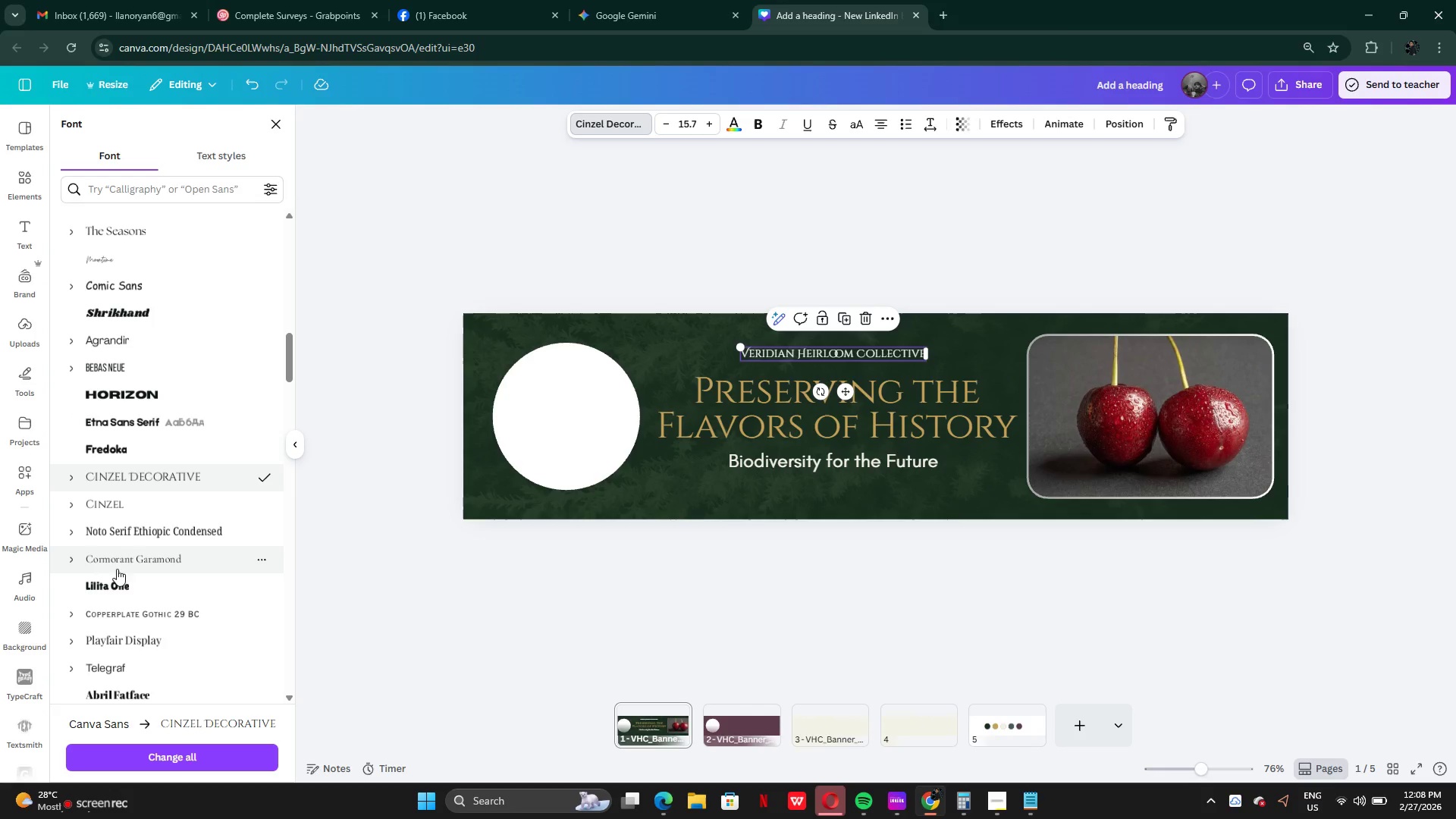 
left_click([119, 554])
 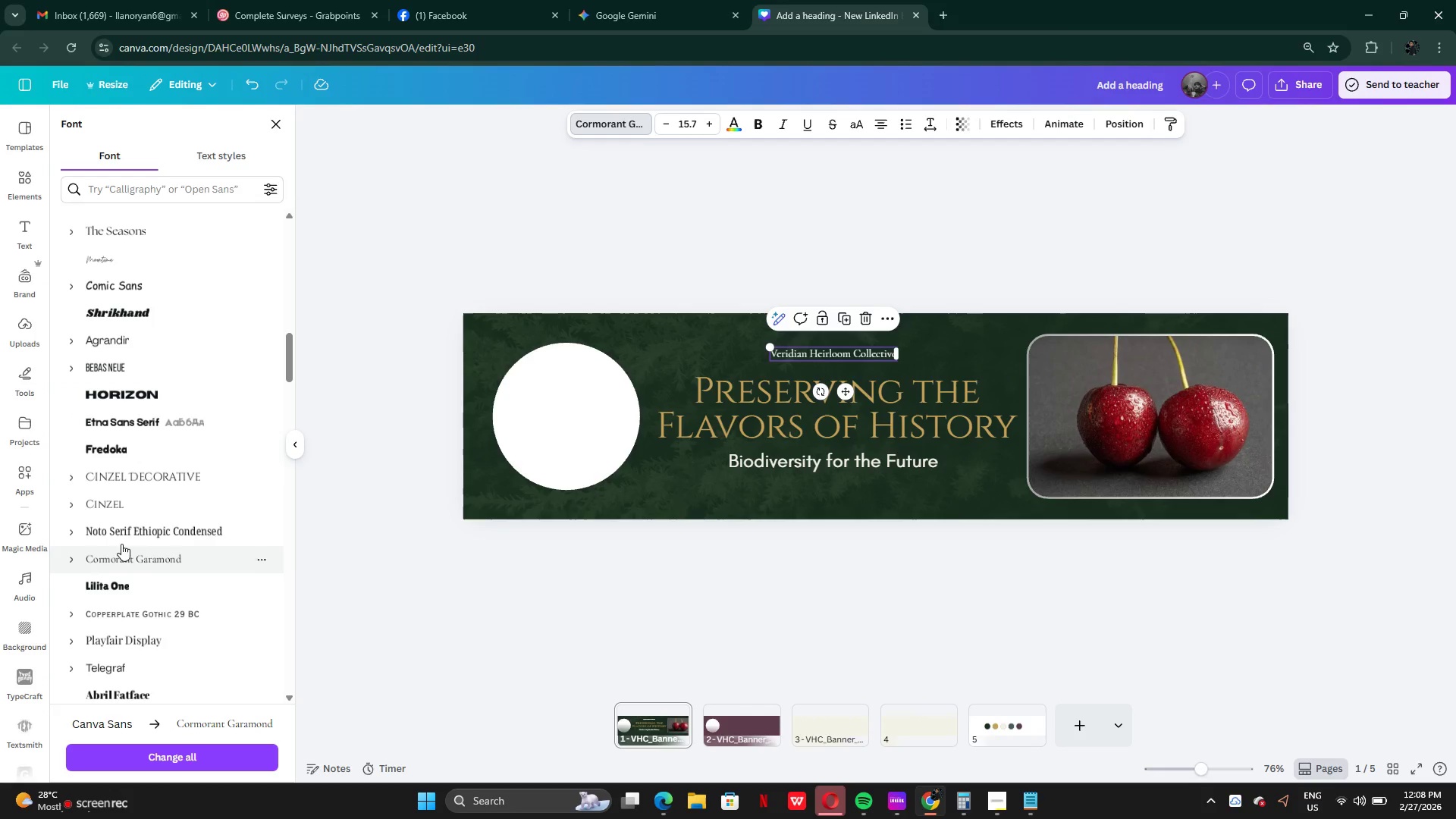 
left_click([122, 540])
 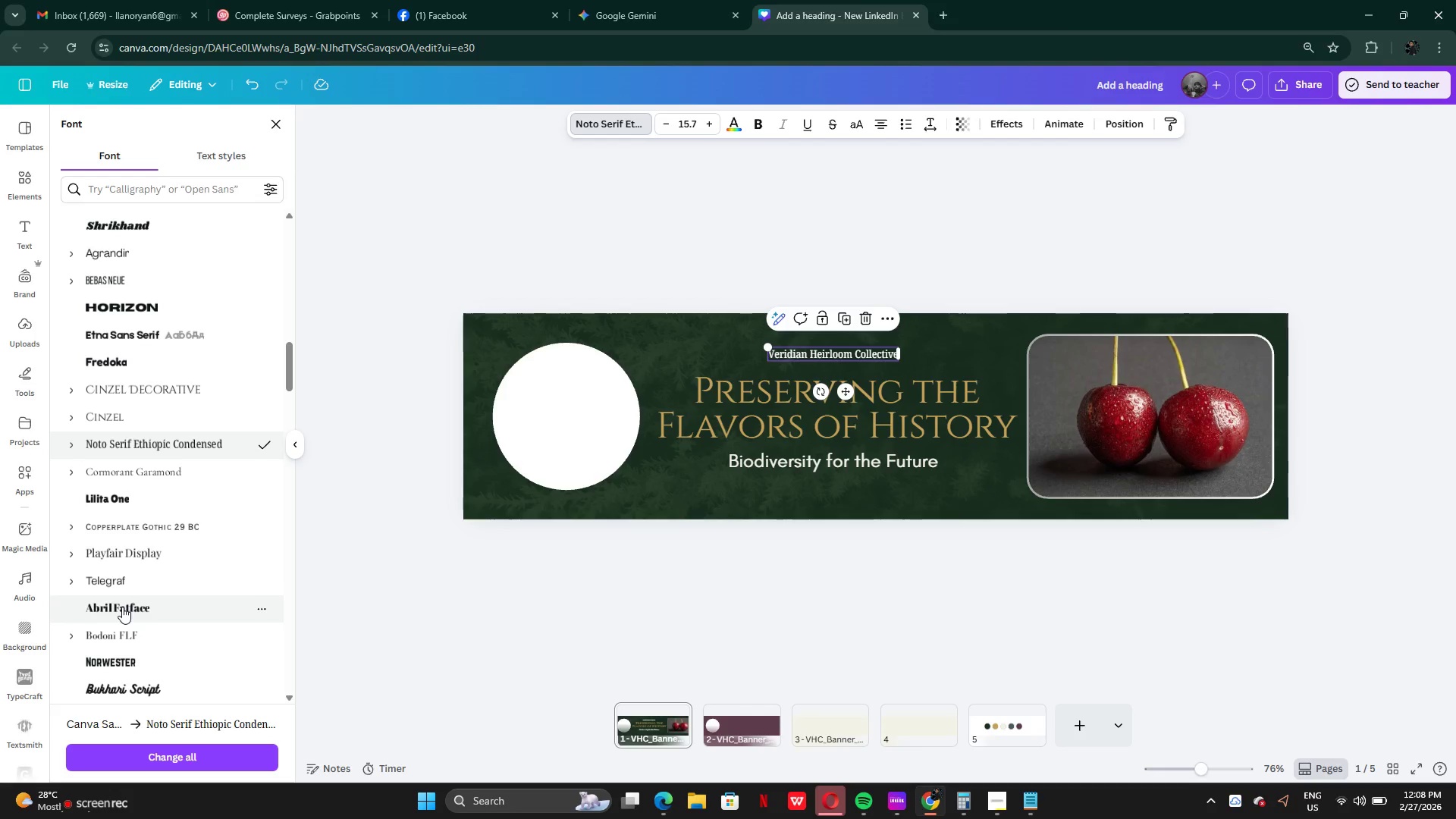 
left_click([125, 588])
 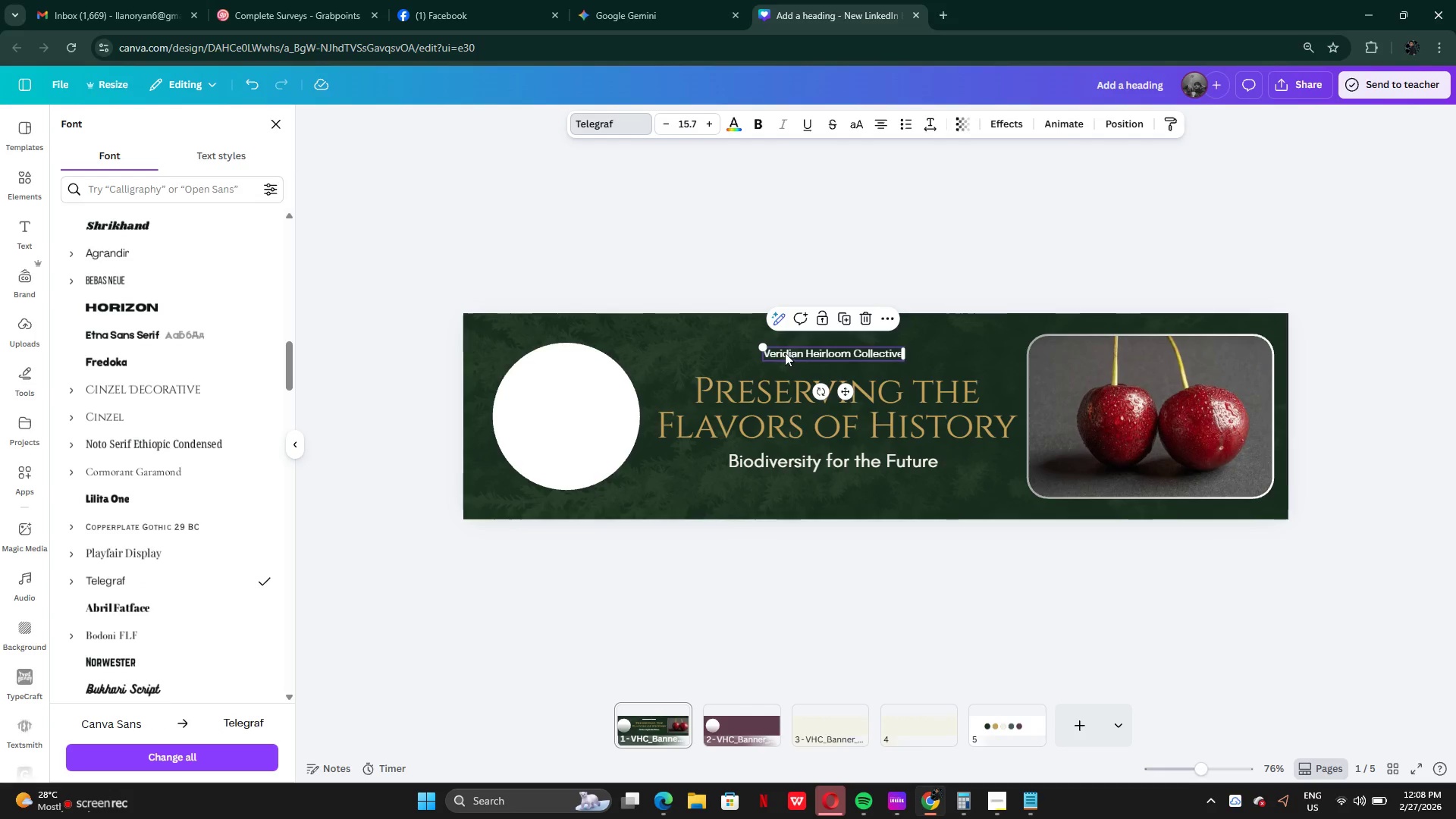 
left_click_drag(start_coordinate=[764, 346], to_coordinate=[726, 331])
 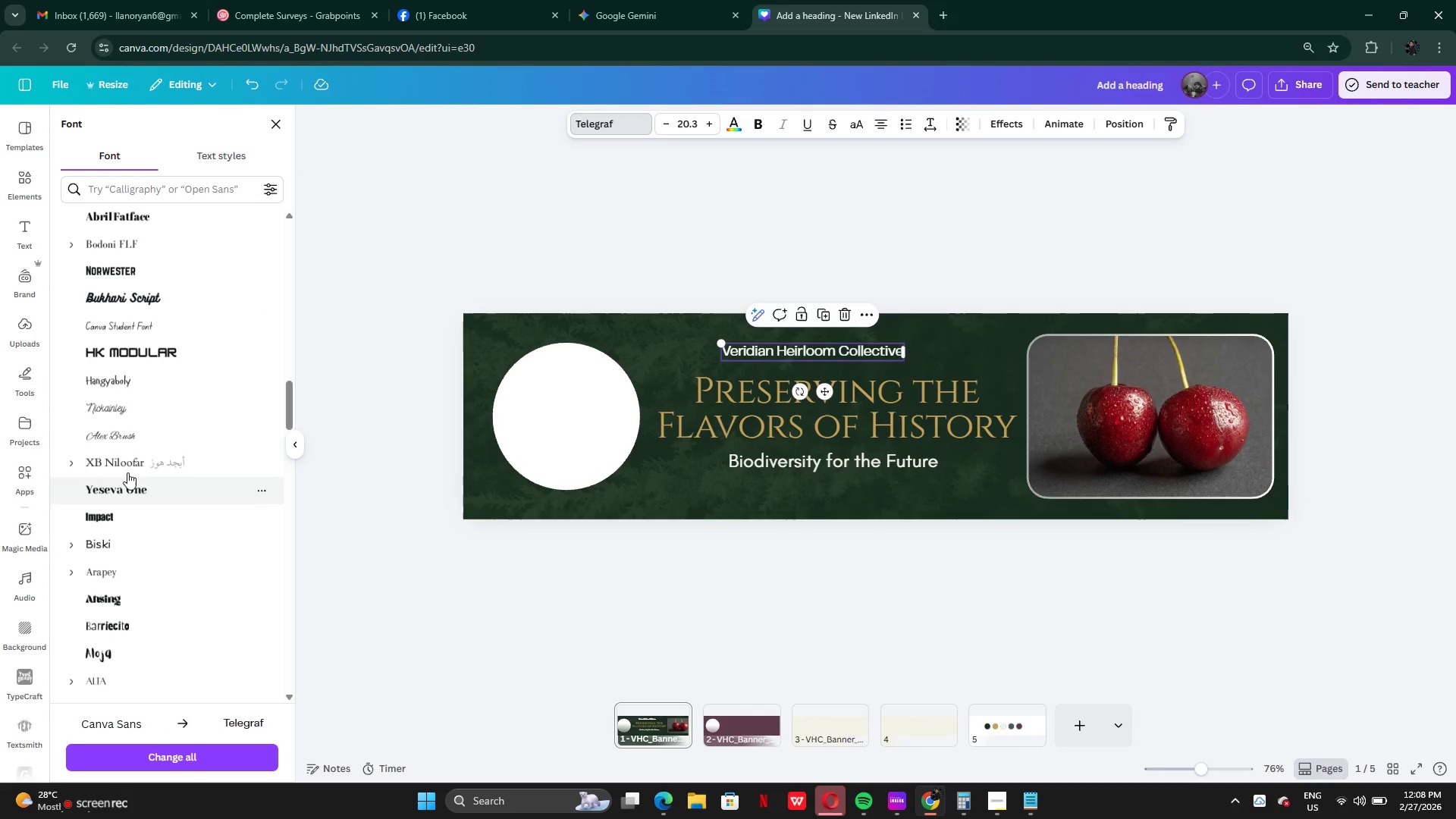 
wait(5.41)
 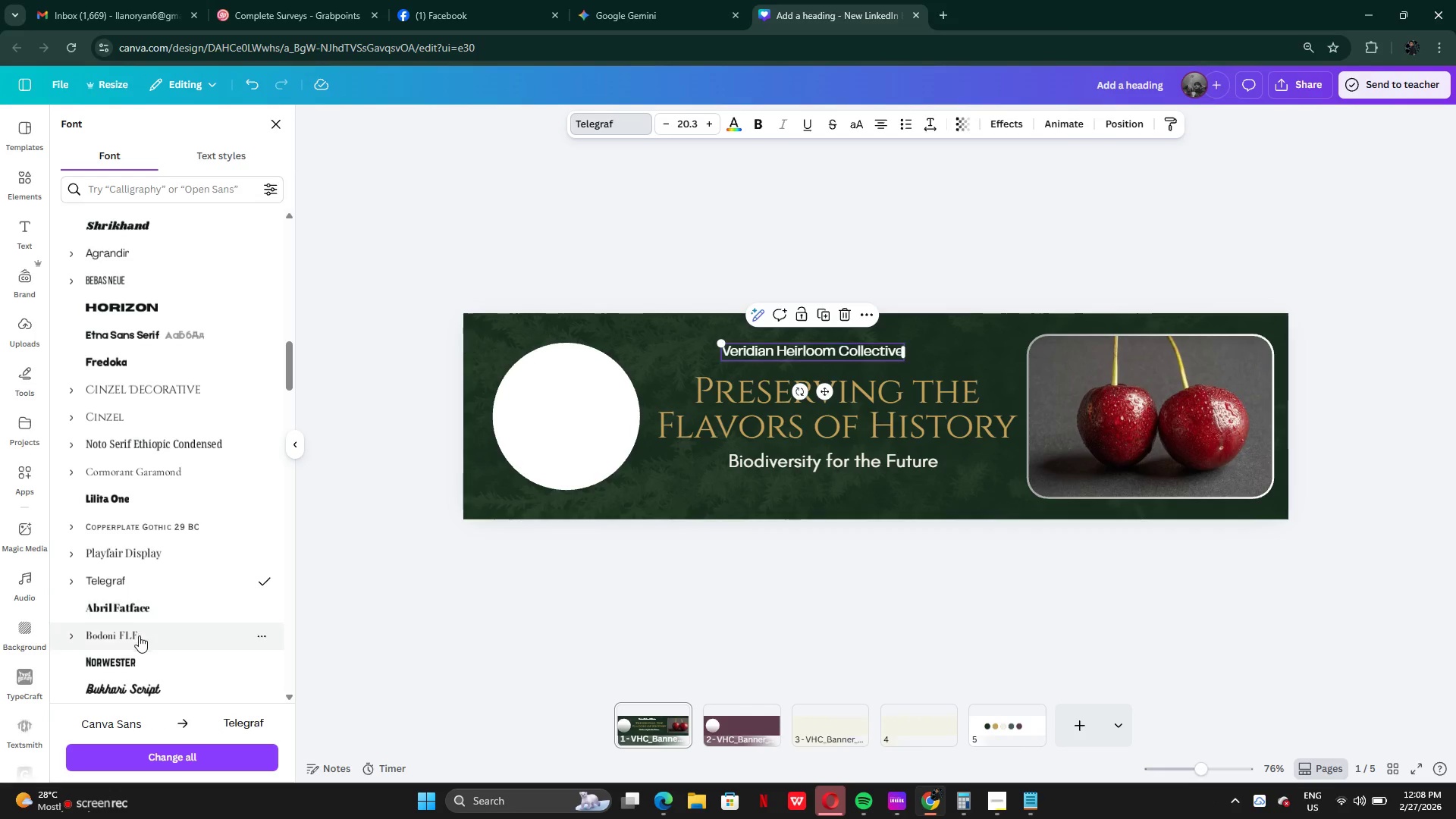 
left_click([145, 567])
 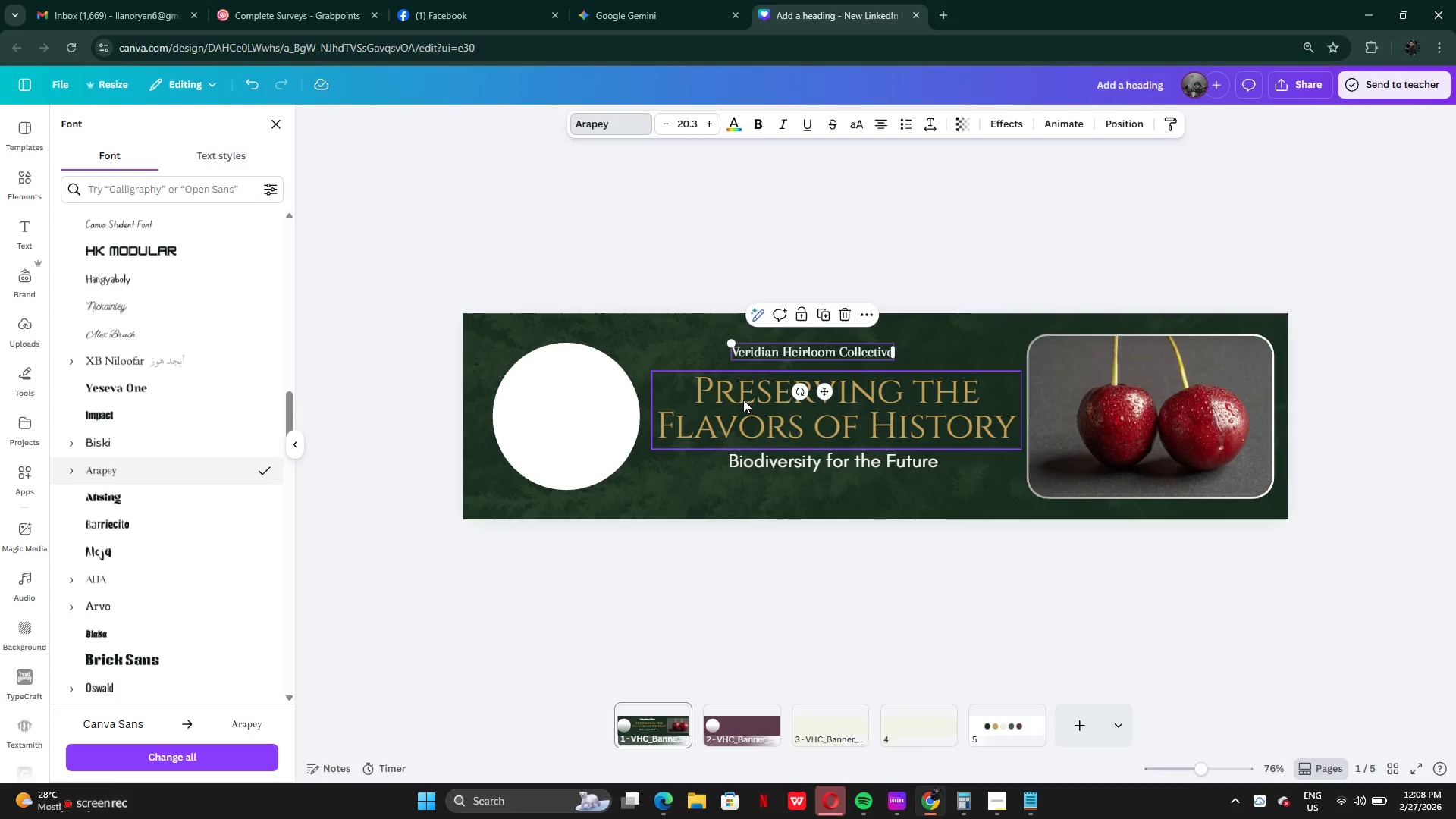 
wait(5.97)
 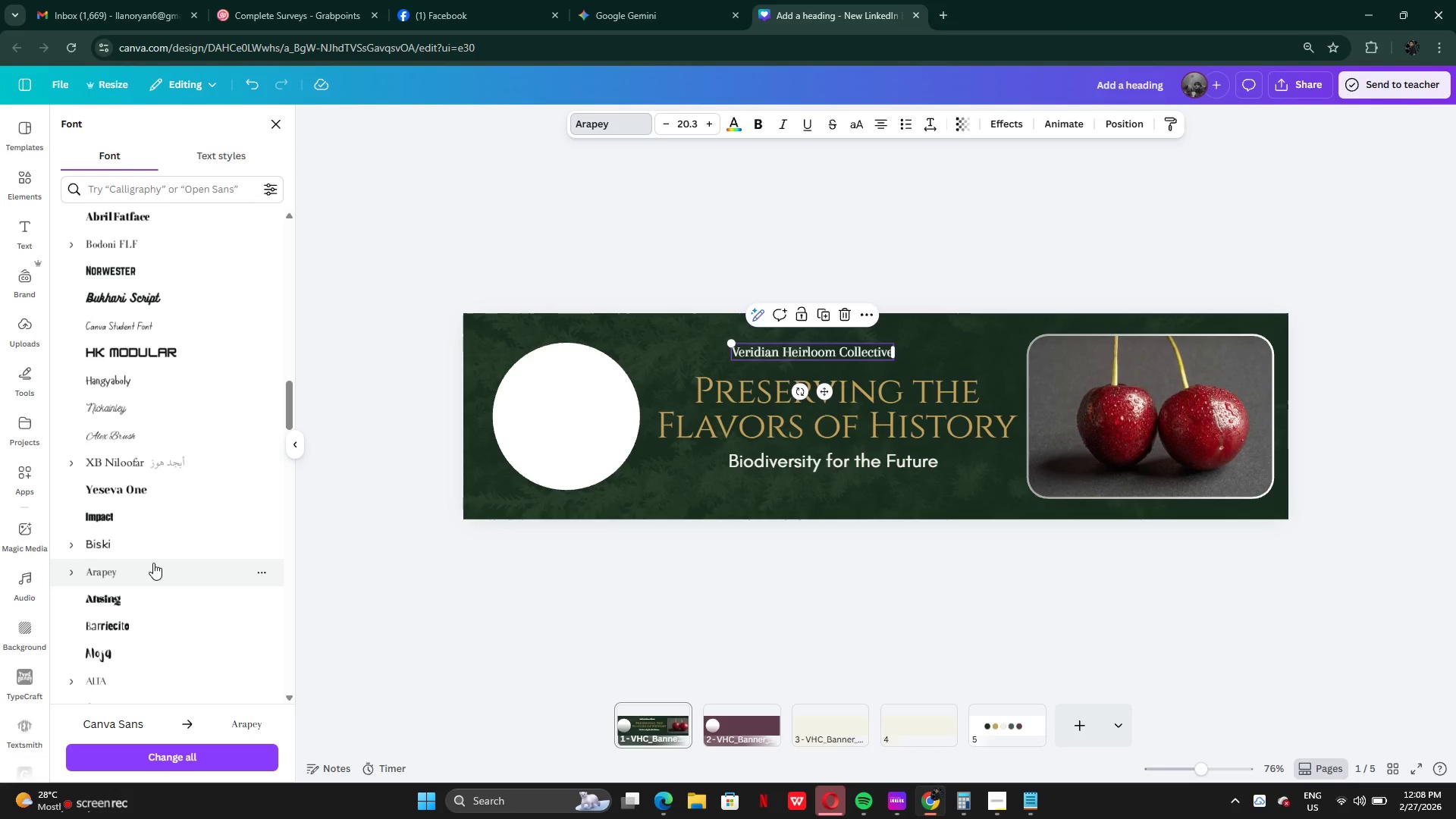 
left_click_drag(start_coordinate=[824, 392], to_coordinate=[849, 400])
 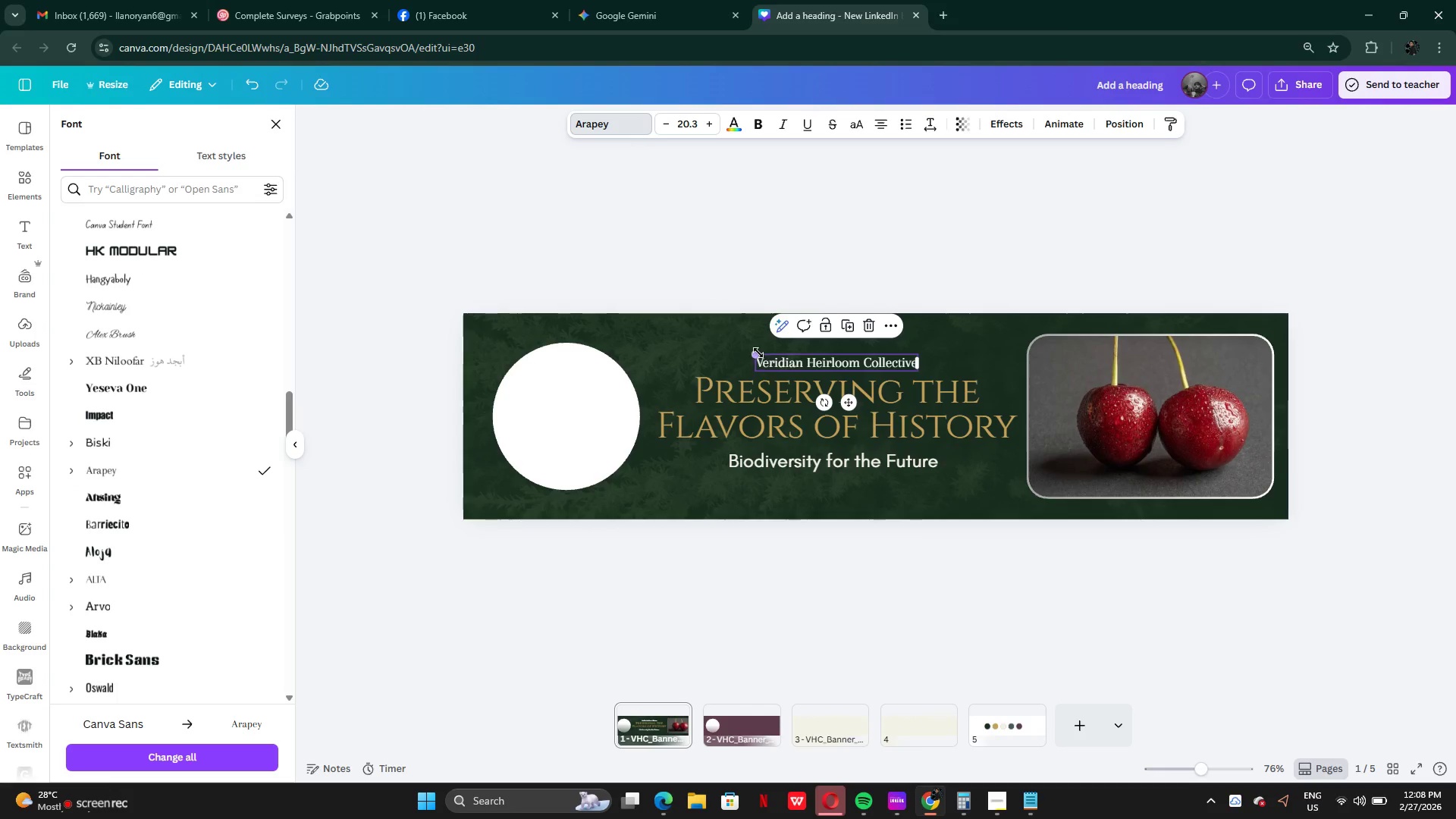 
left_click_drag(start_coordinate=[758, 353], to_coordinate=[785, 357])
 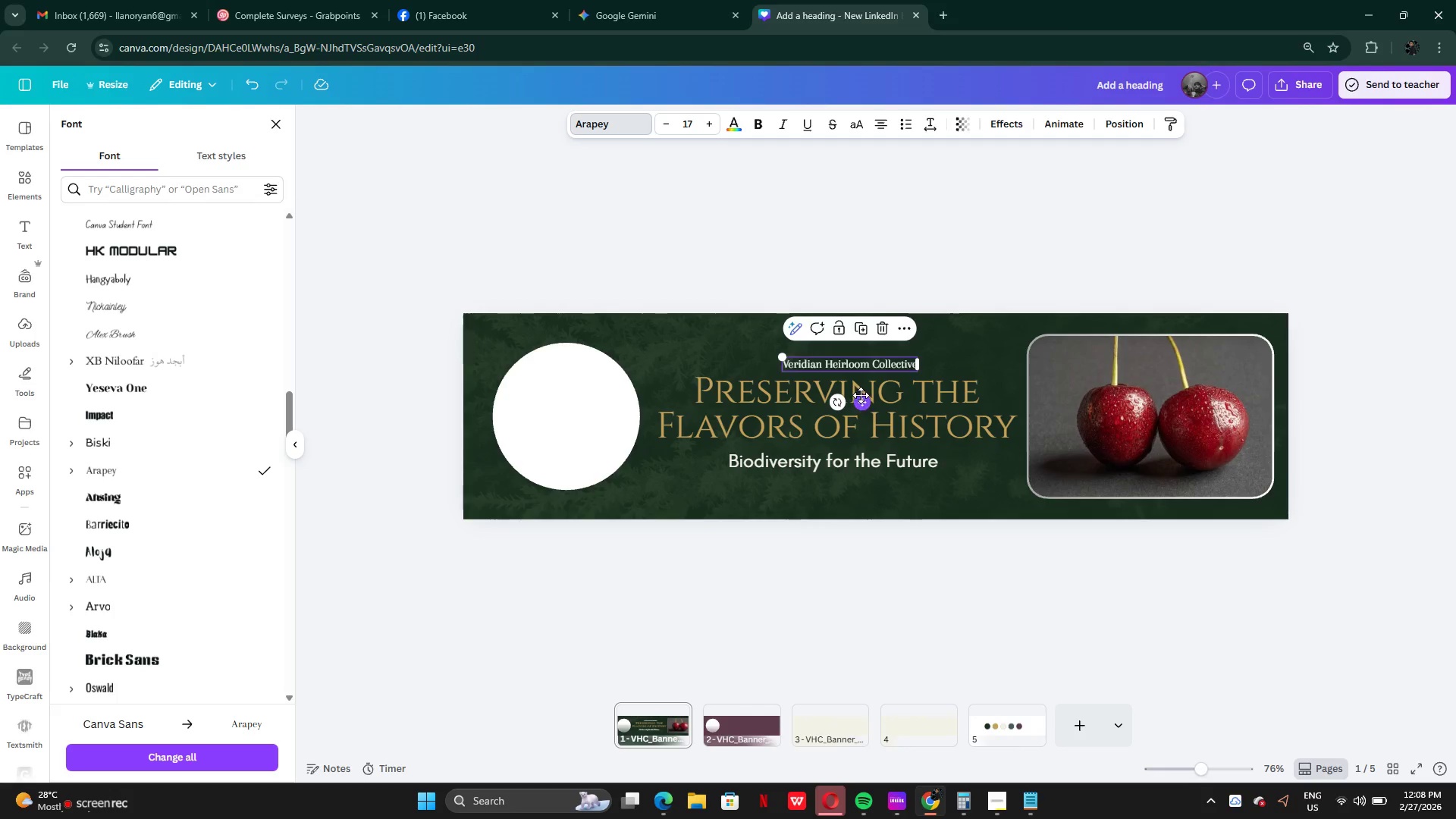 
left_click_drag(start_coordinate=[861, 397], to_coordinate=[842, 394])
 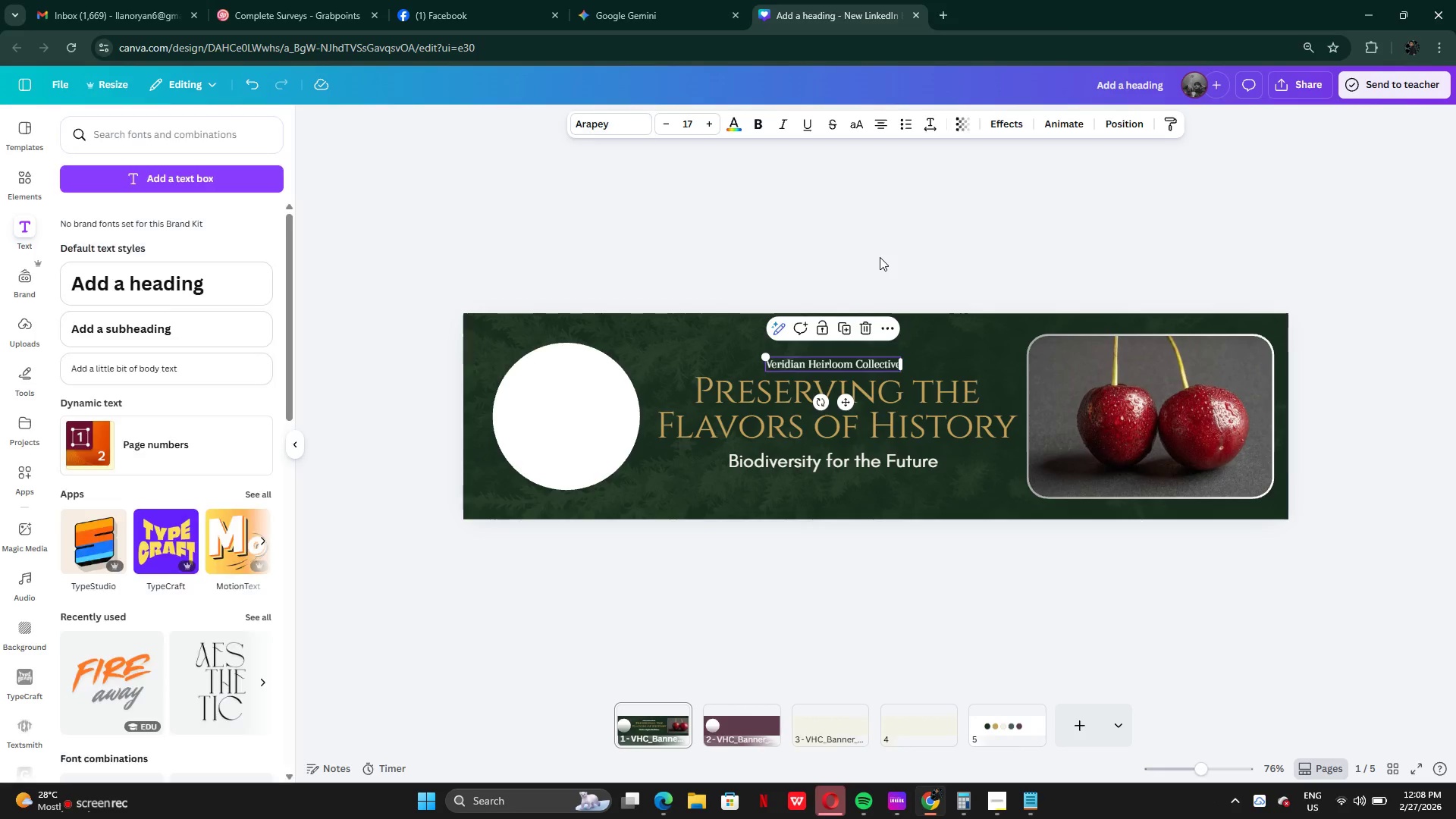 
double_click([881, 257])
 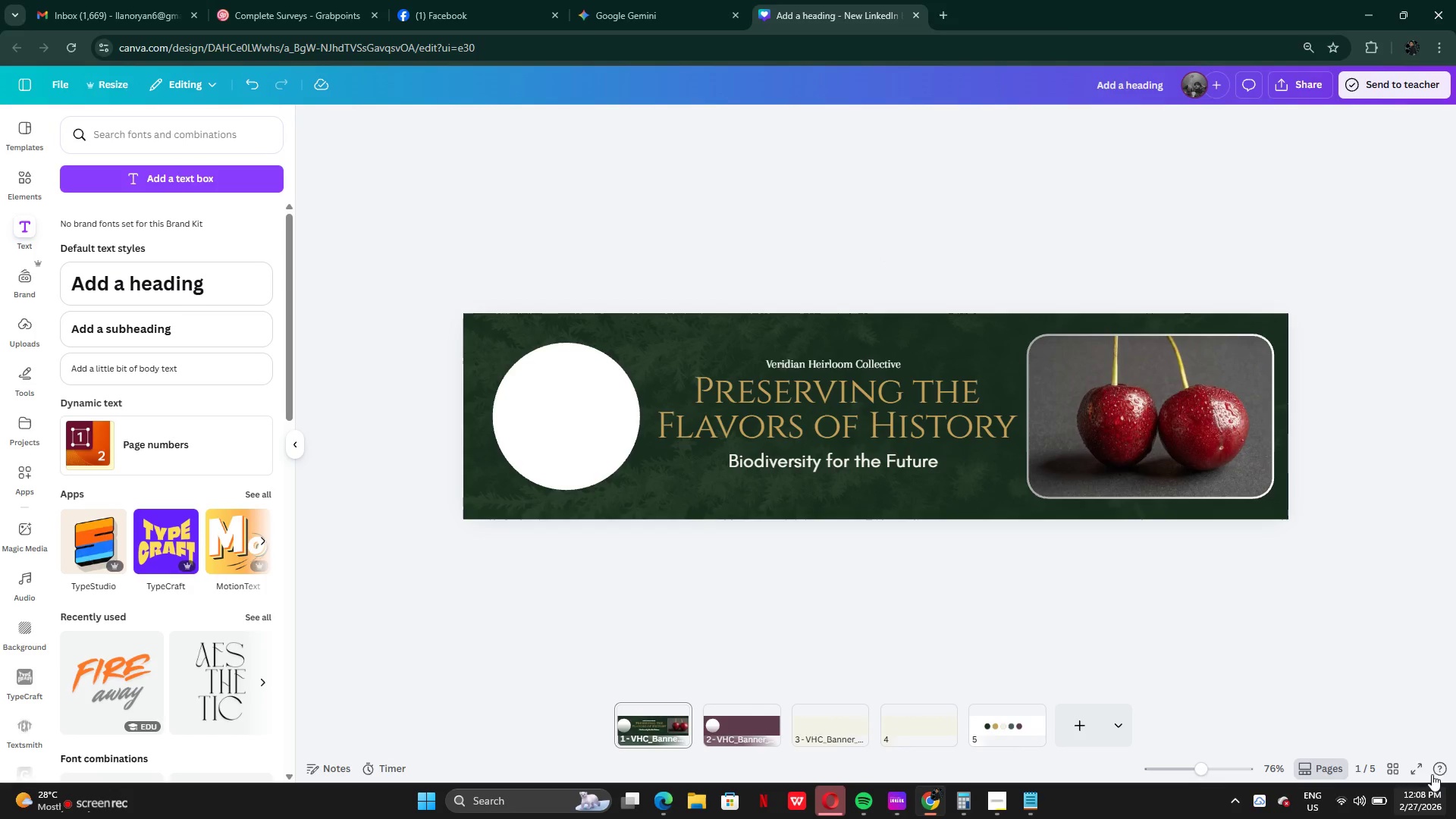 
left_click([1418, 769])
 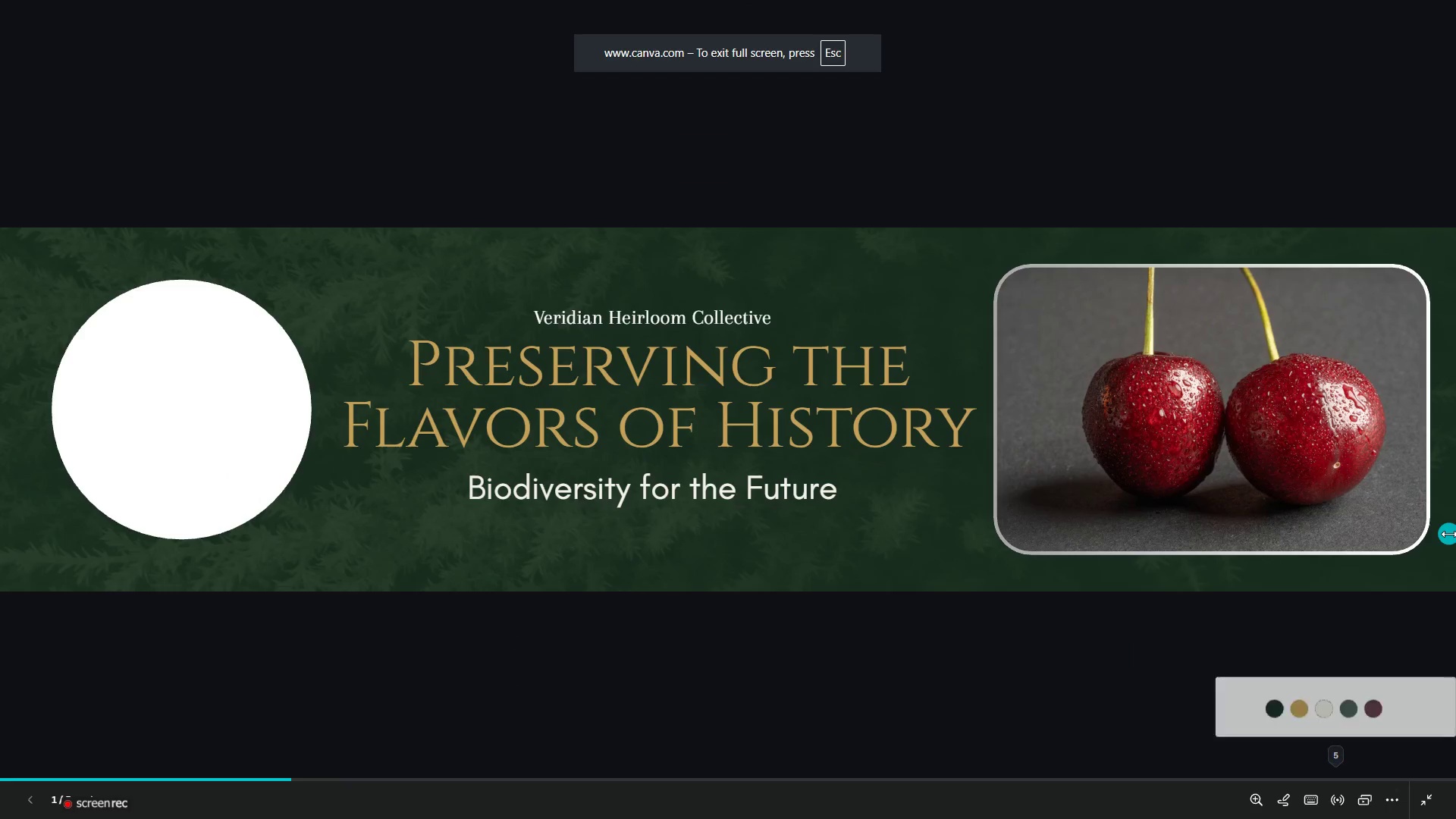 
mouse_move([1426, 802])
 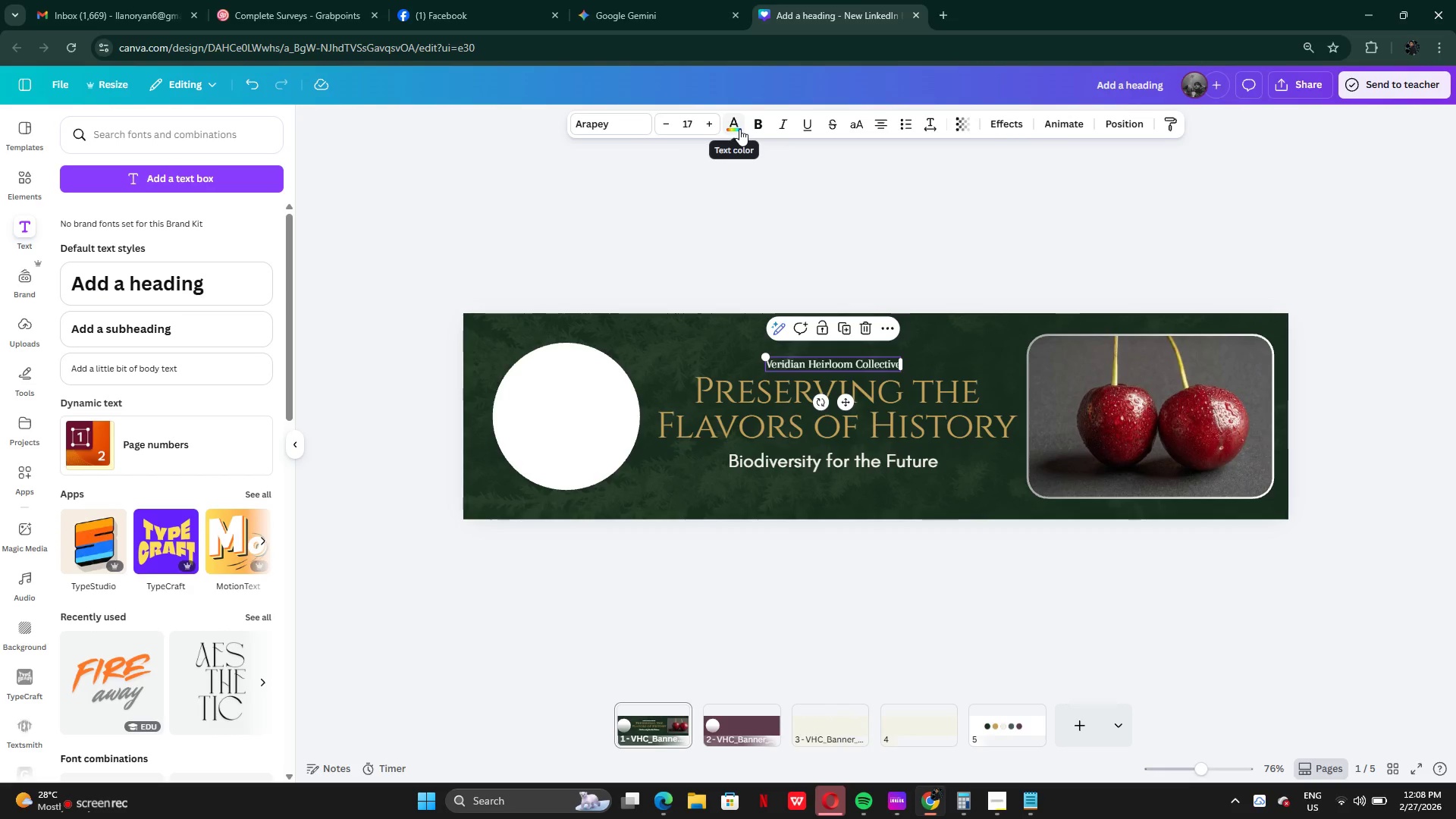 
wait(12.99)
 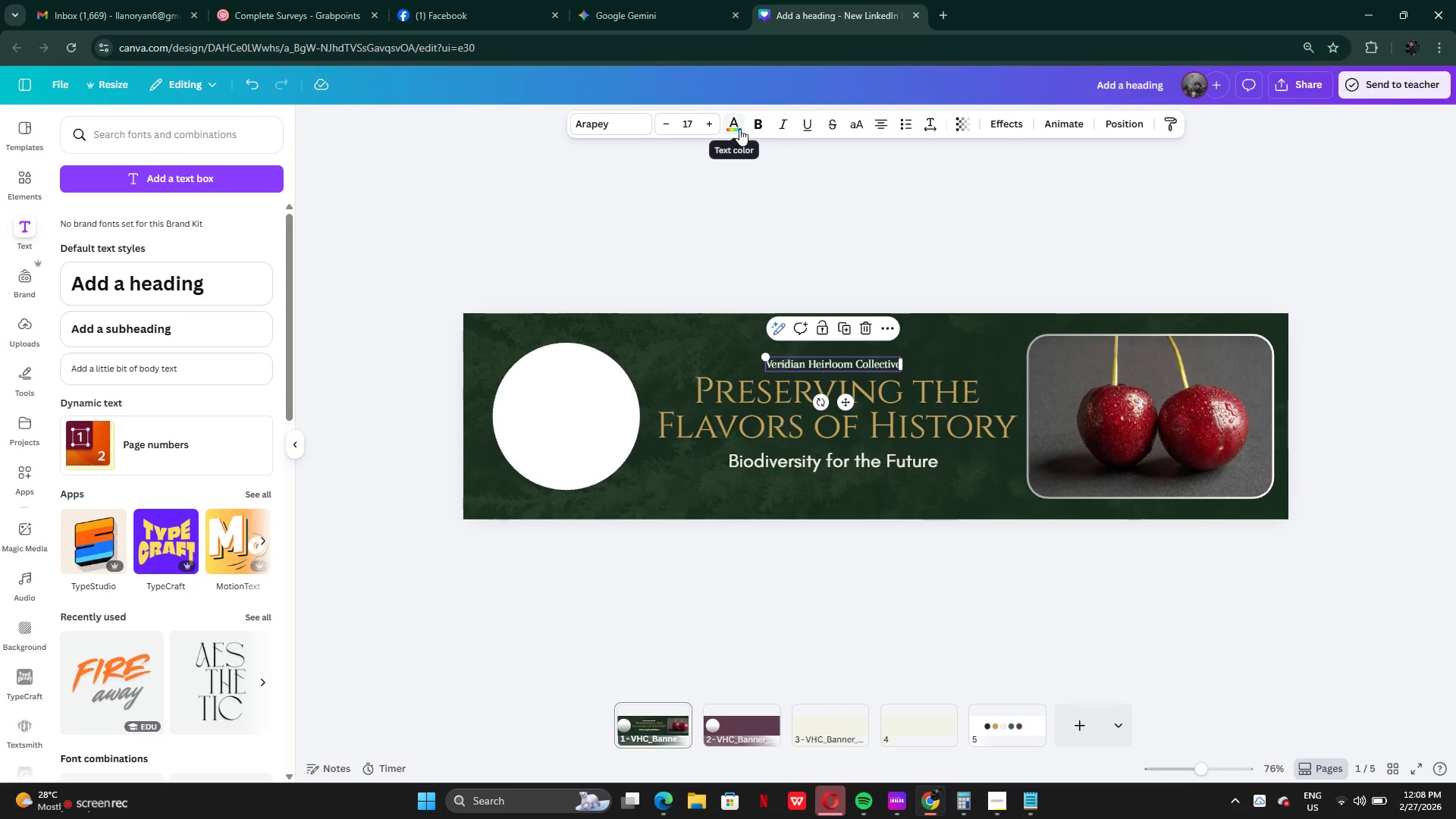 
left_click([115, 281])
 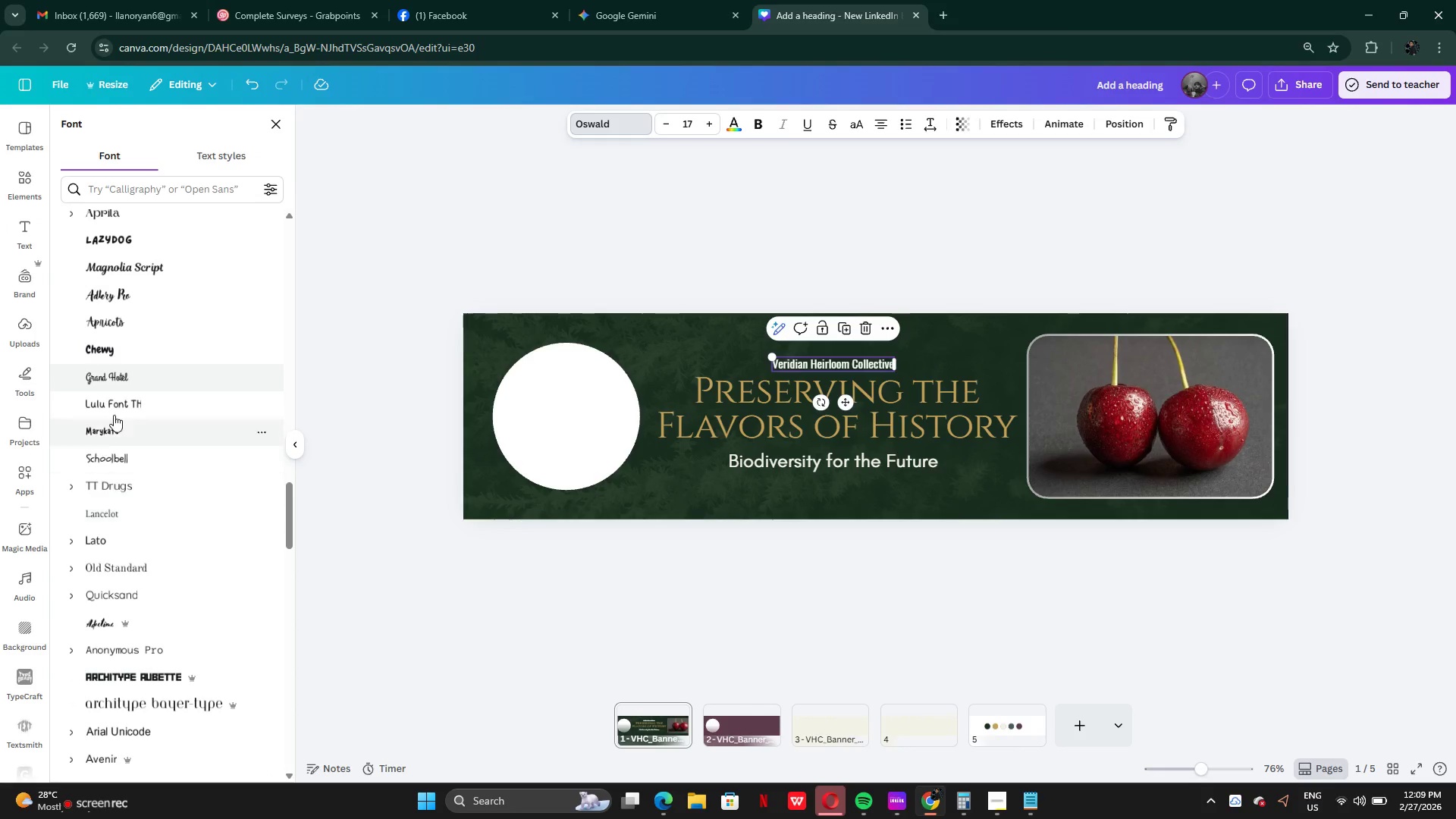 
wait(5.94)
 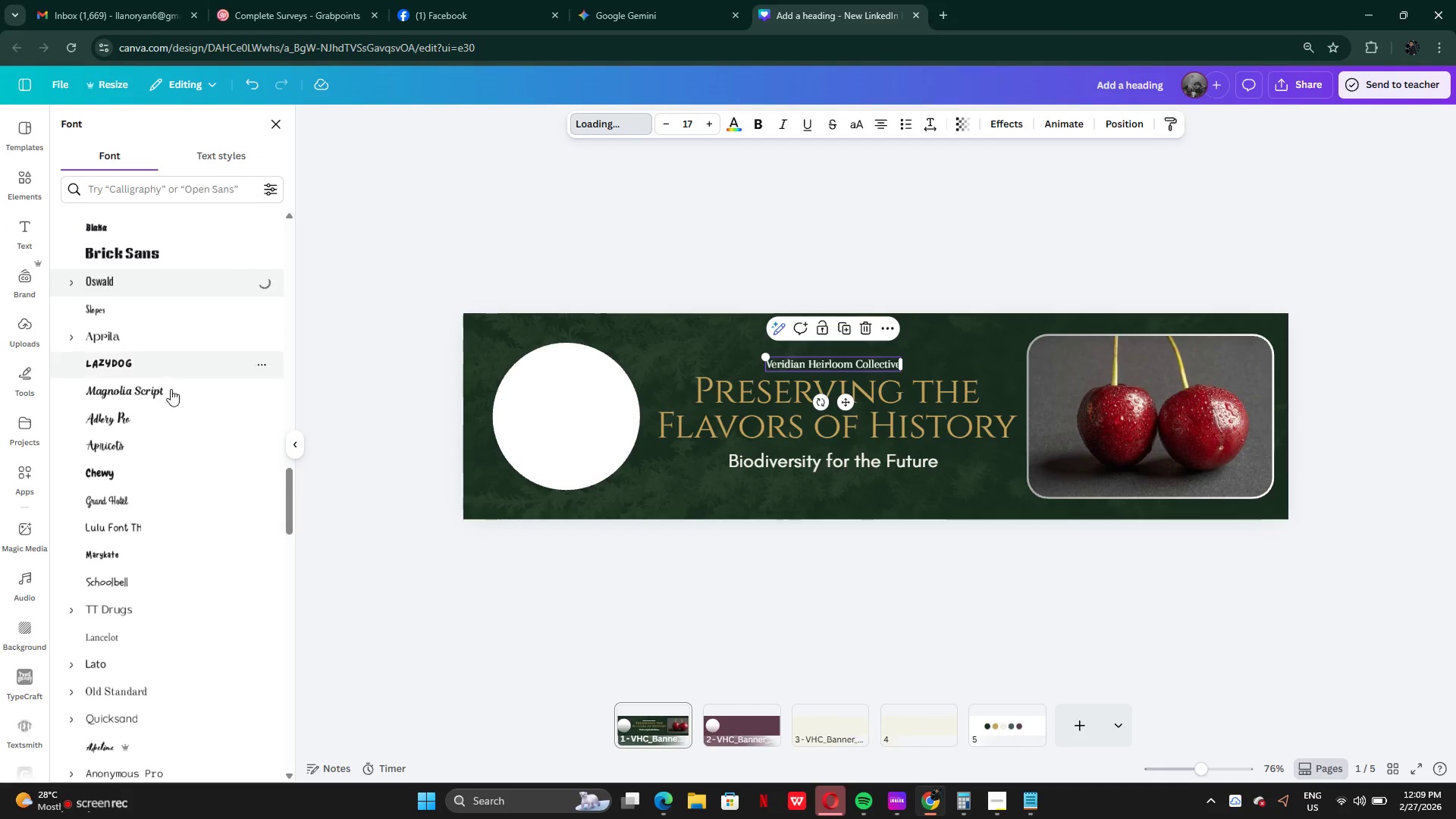 
left_click([115, 367])
 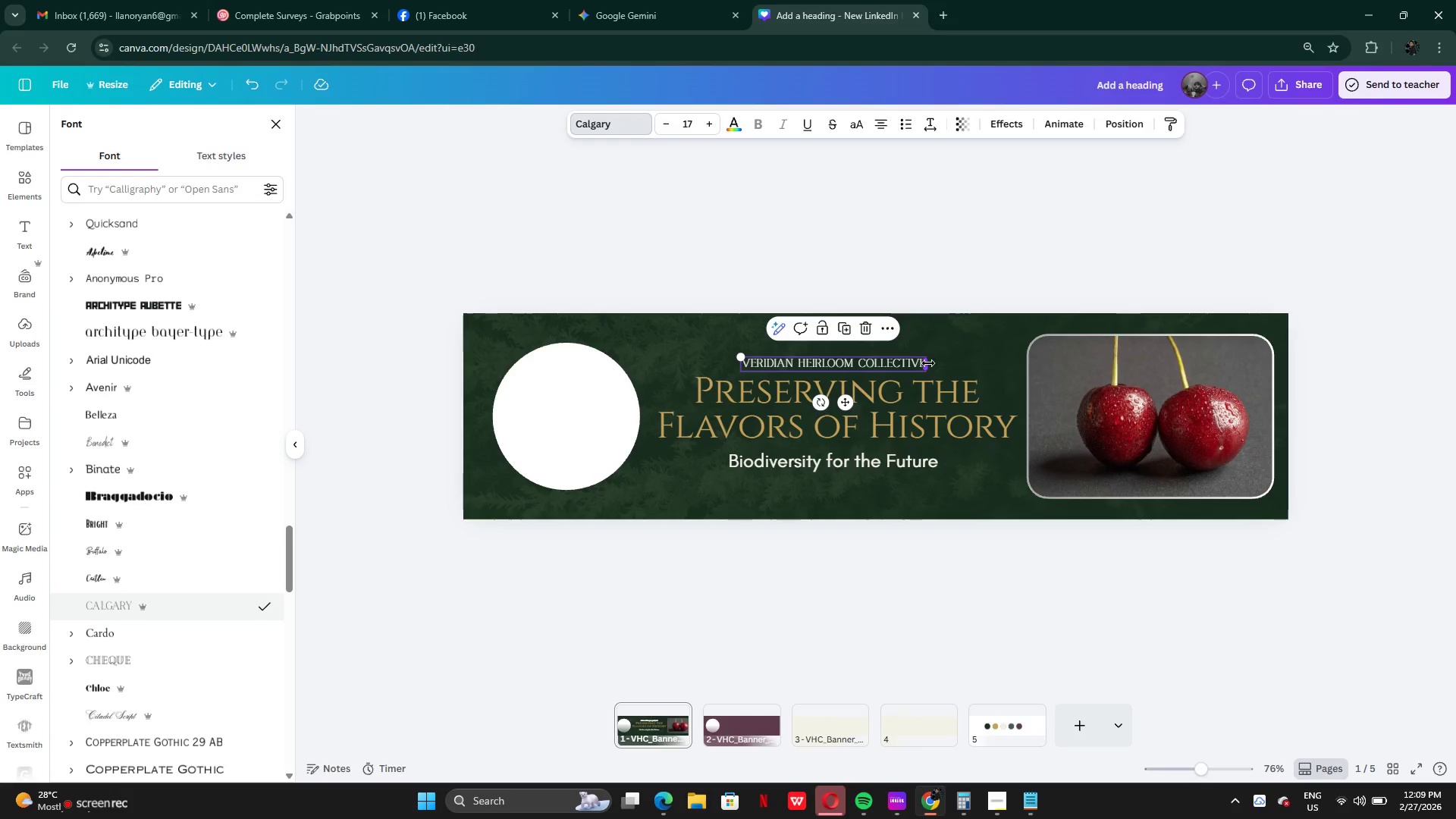 
wait(22.44)
 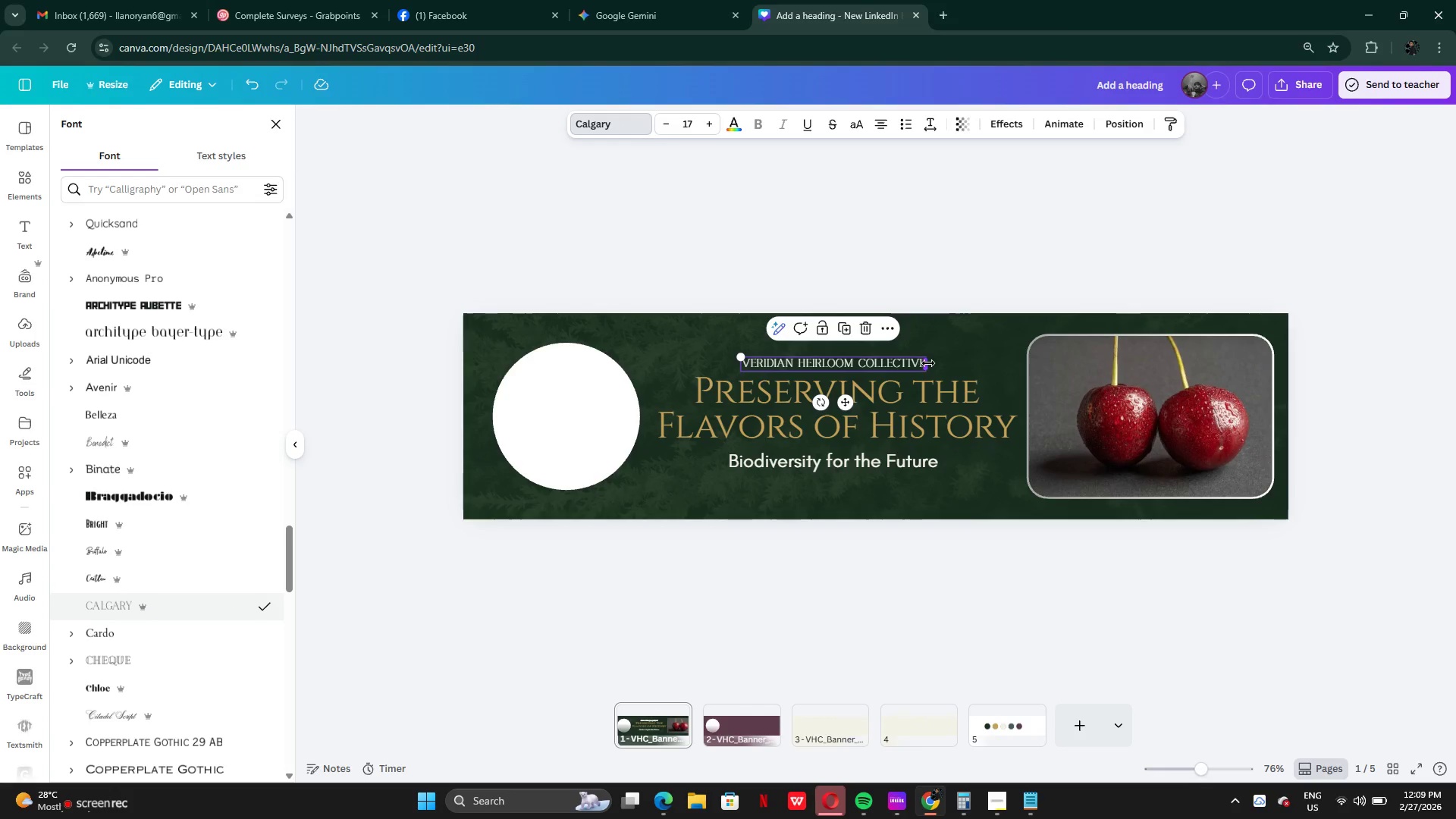 
left_click([870, 535])
 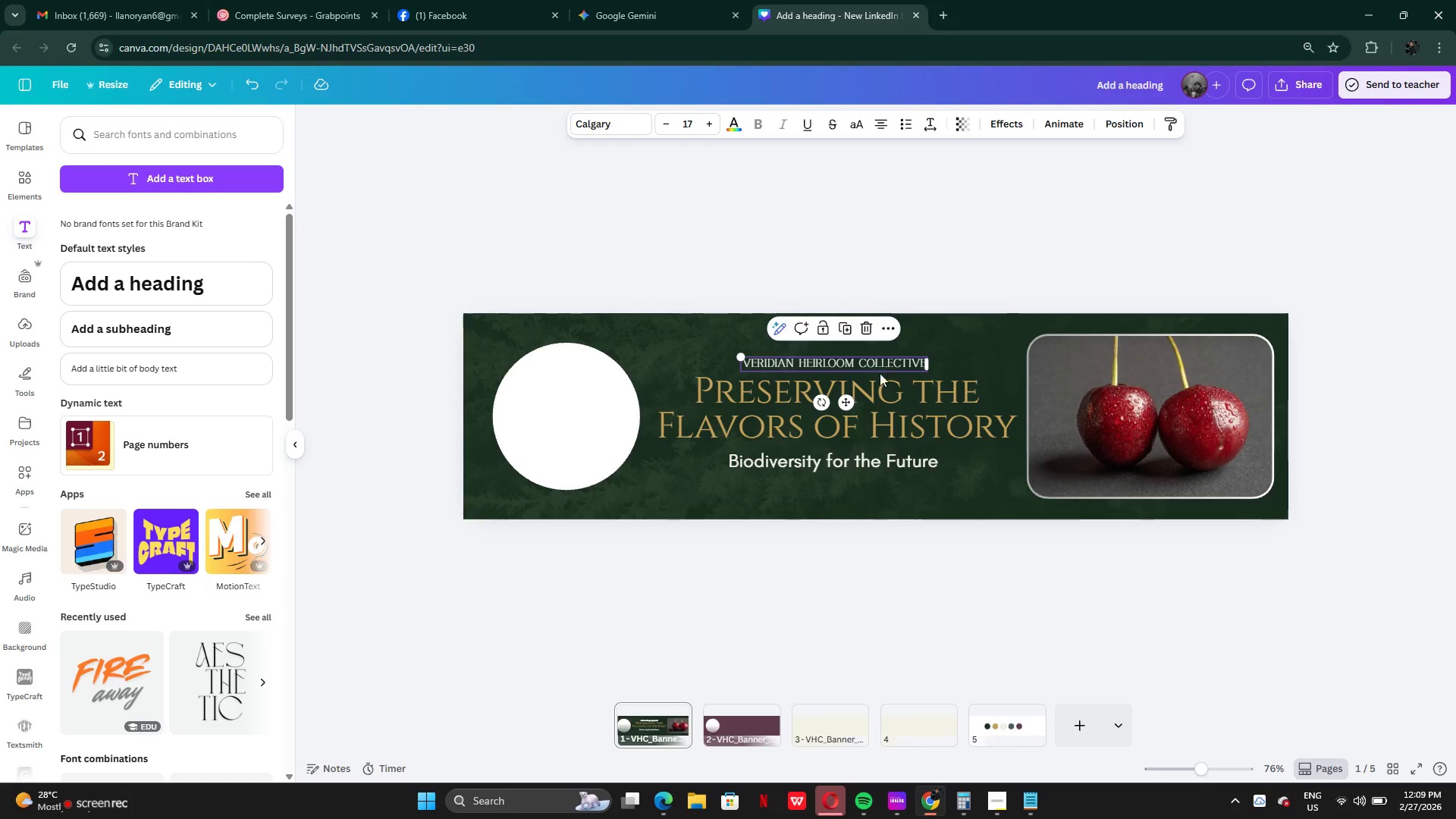 
left_click([856, 530])
 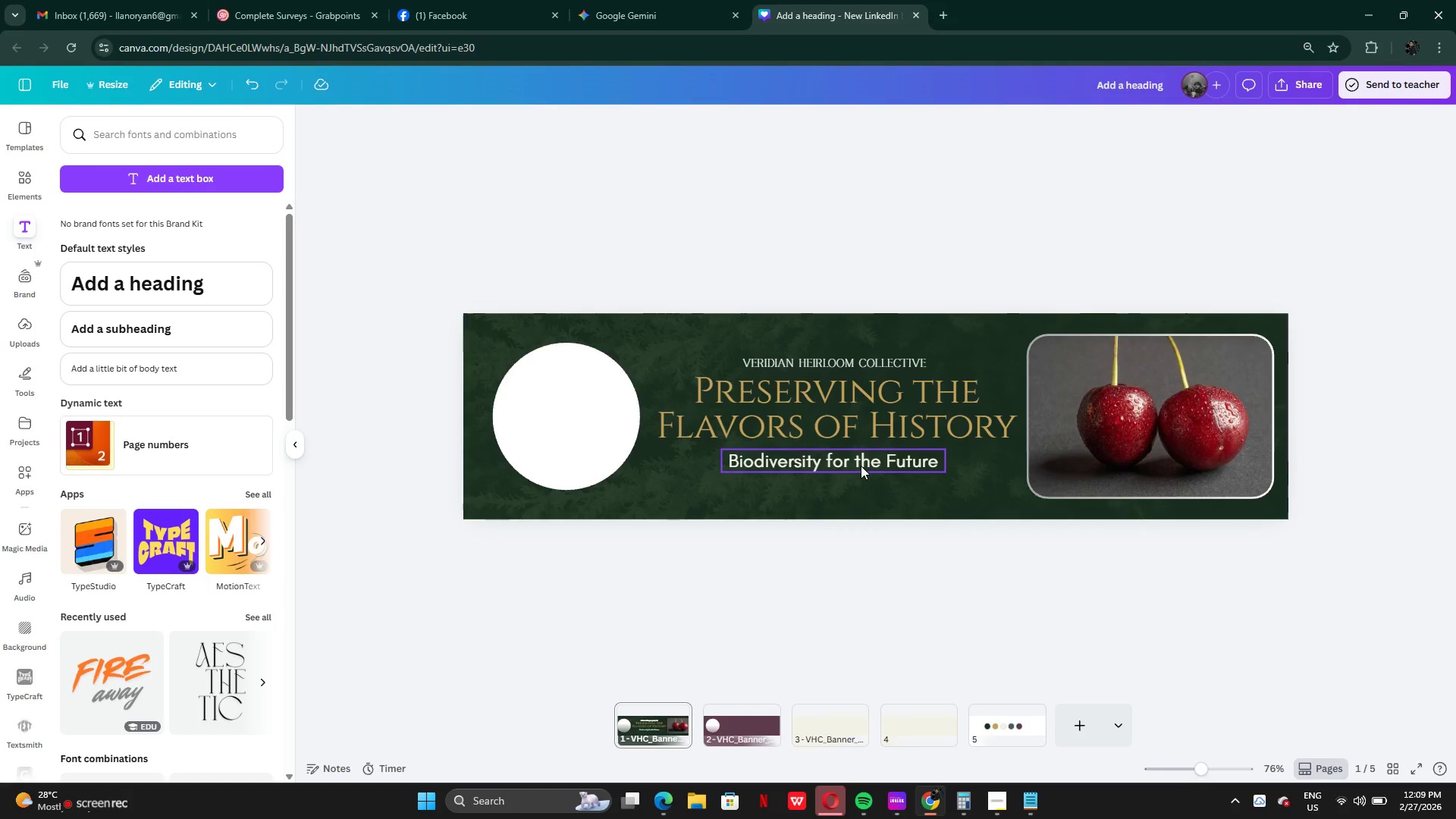 
left_click_drag(start_coordinate=[861, 465], to_coordinate=[863, 457])
 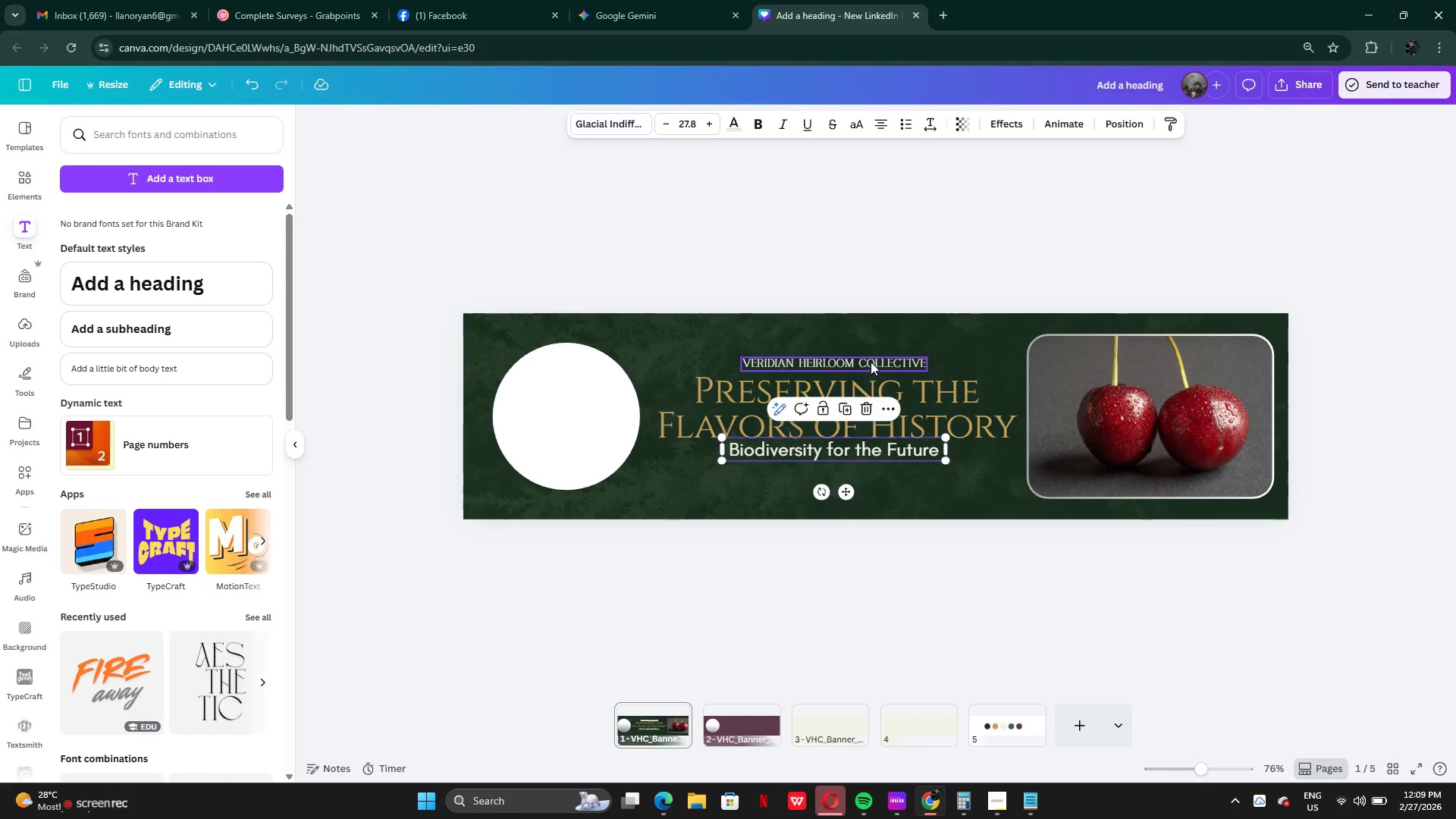 
left_click_drag(start_coordinate=[871, 362], to_coordinate=[867, 500])
 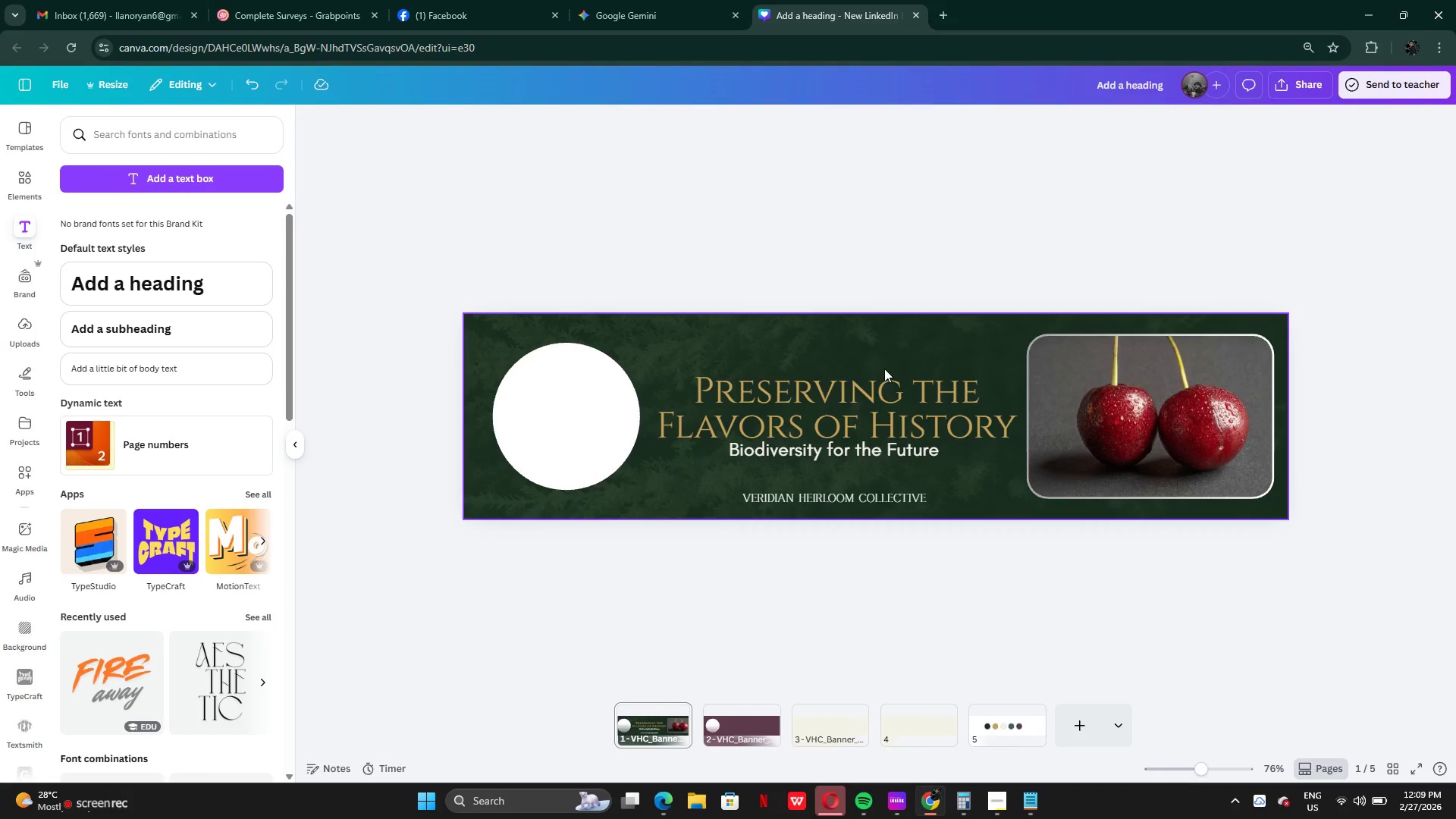 
left_click_drag(start_coordinate=[880, 403], to_coordinate=[884, 397])
 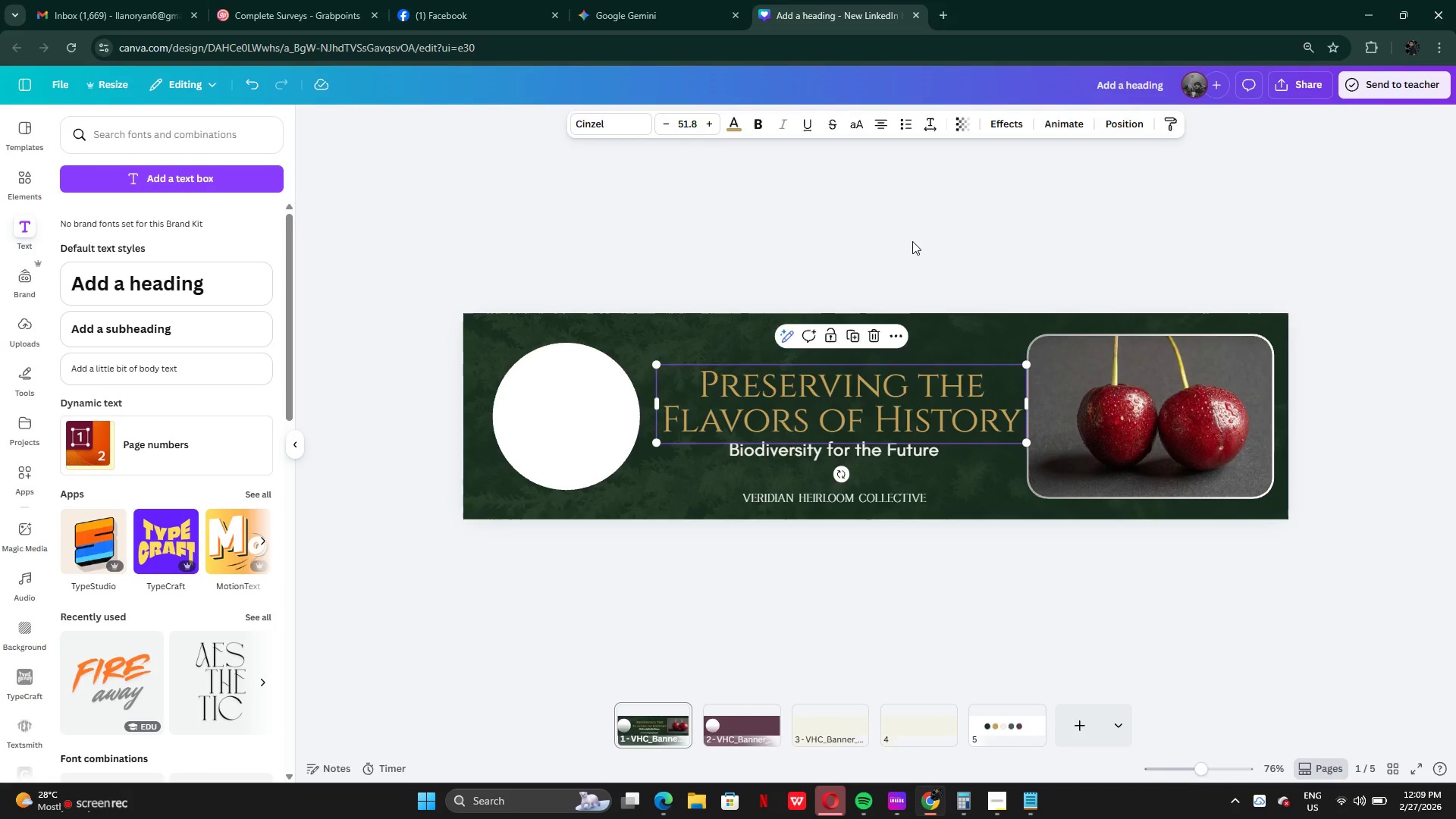 
left_click([912, 241])
 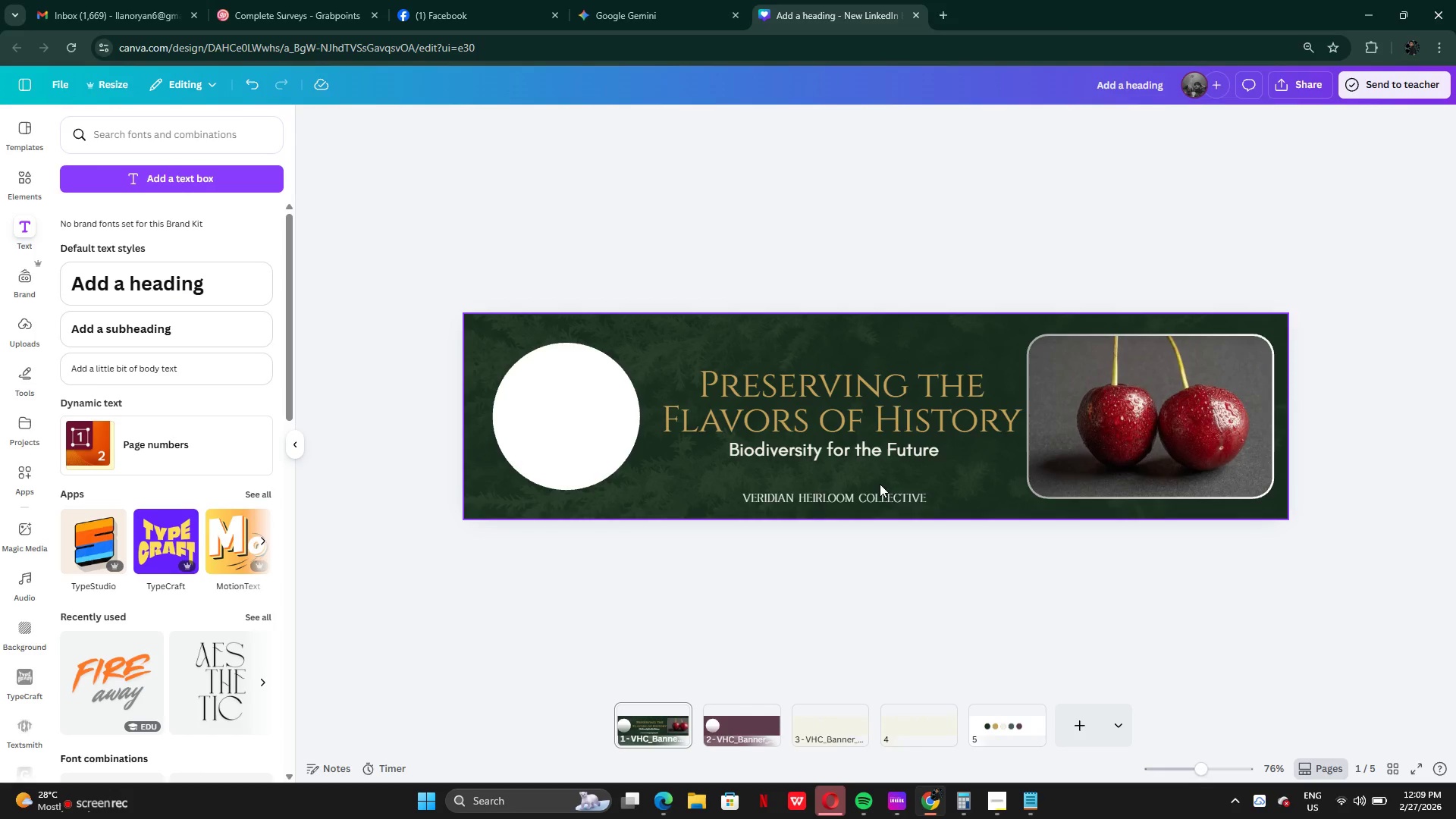 
left_click([880, 498])
 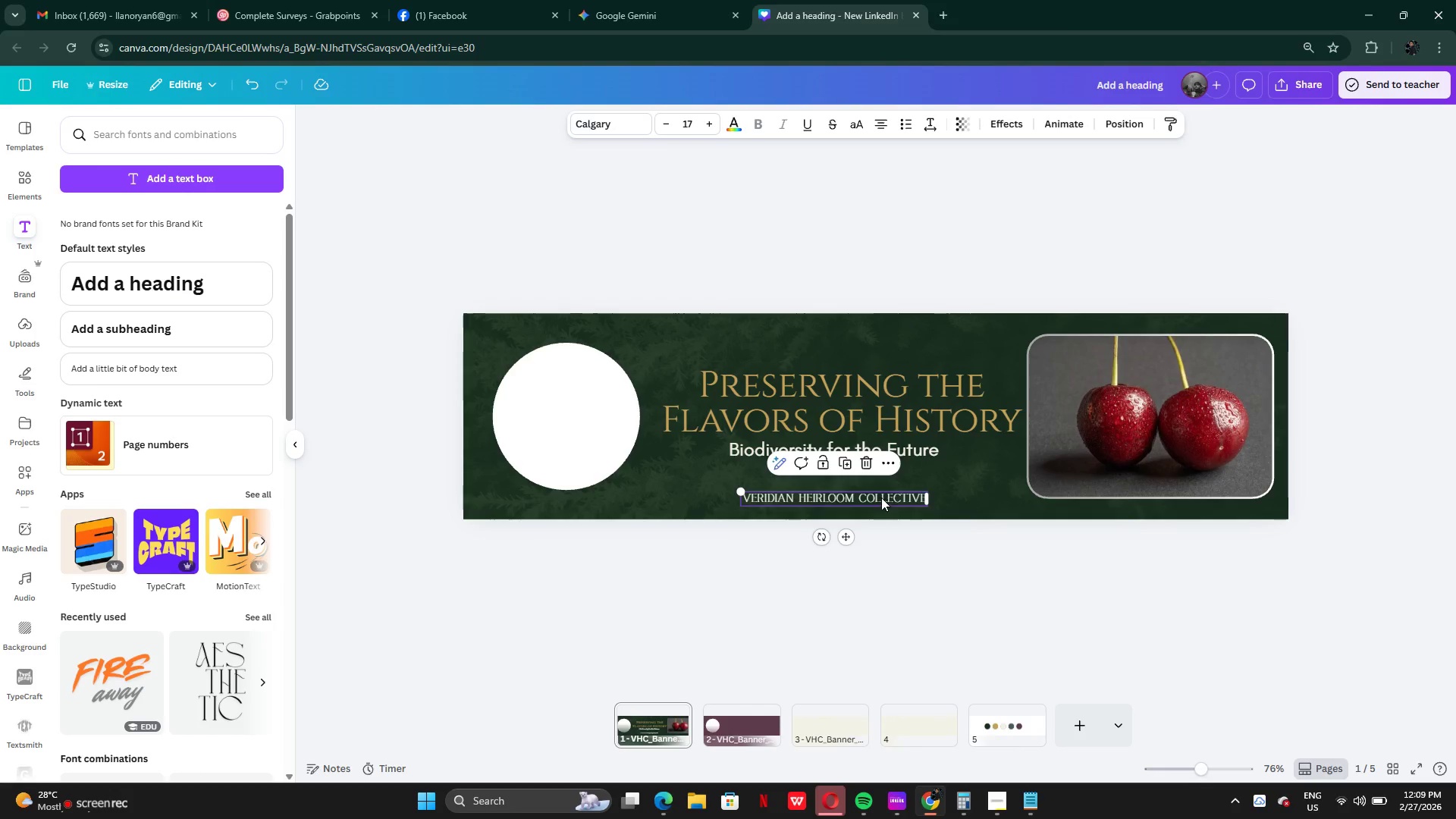 
left_click_drag(start_coordinate=[880, 498], to_coordinate=[890, 356])
 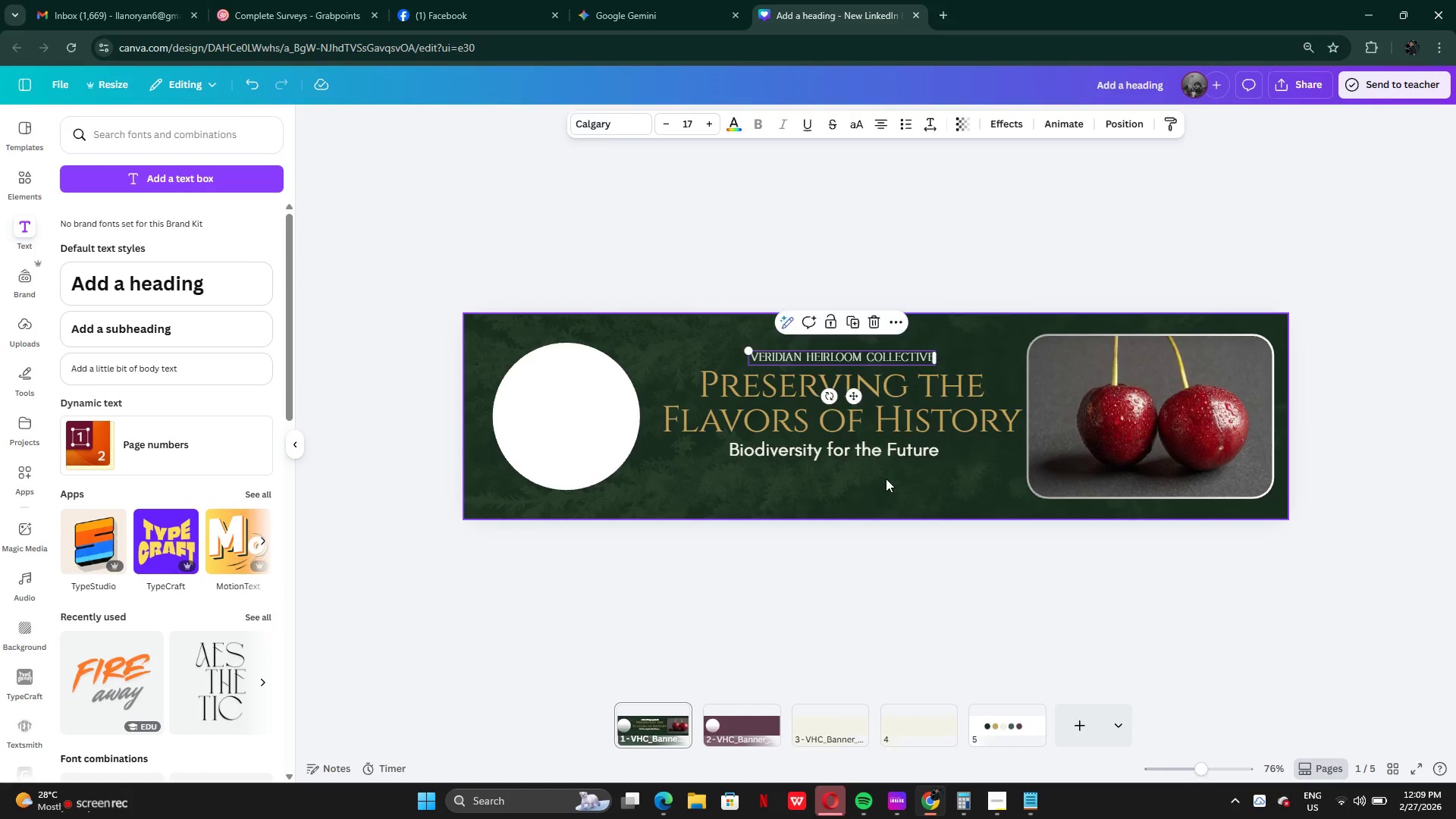 
left_click([886, 479])
 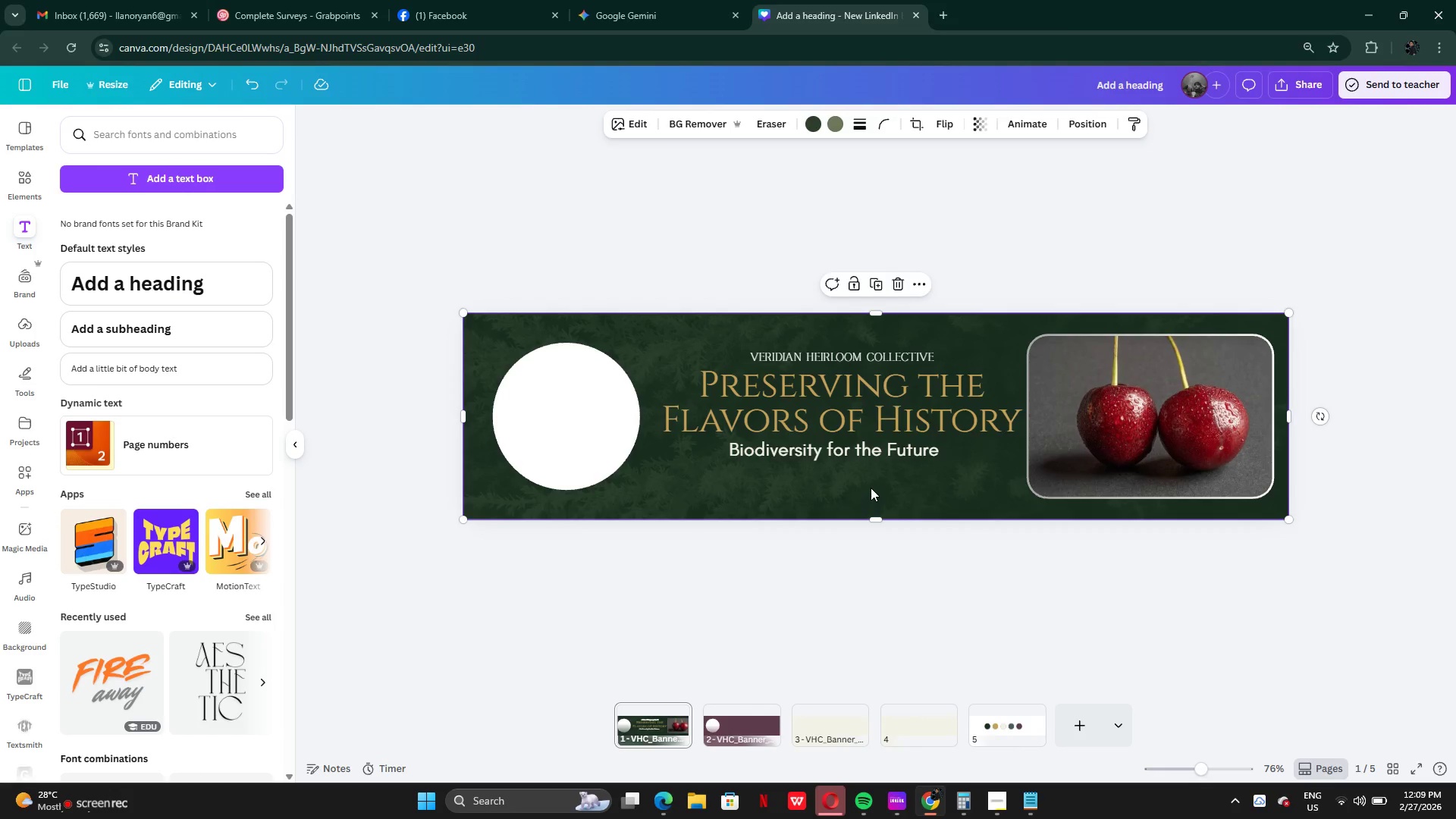 
left_click_drag(start_coordinate=[871, 492], to_coordinate=[856, 393])
 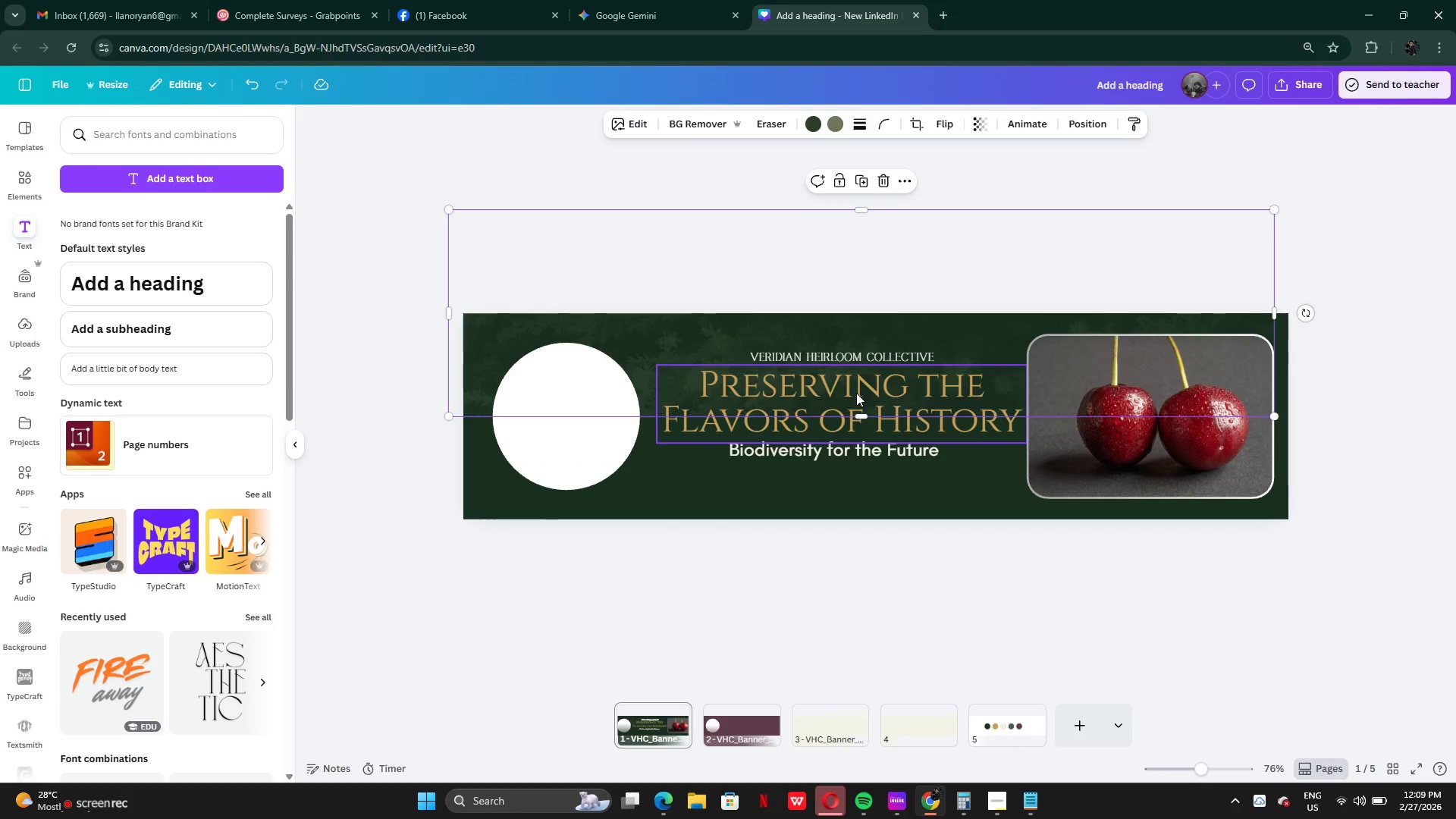 
key(Control+ControlLeft)
 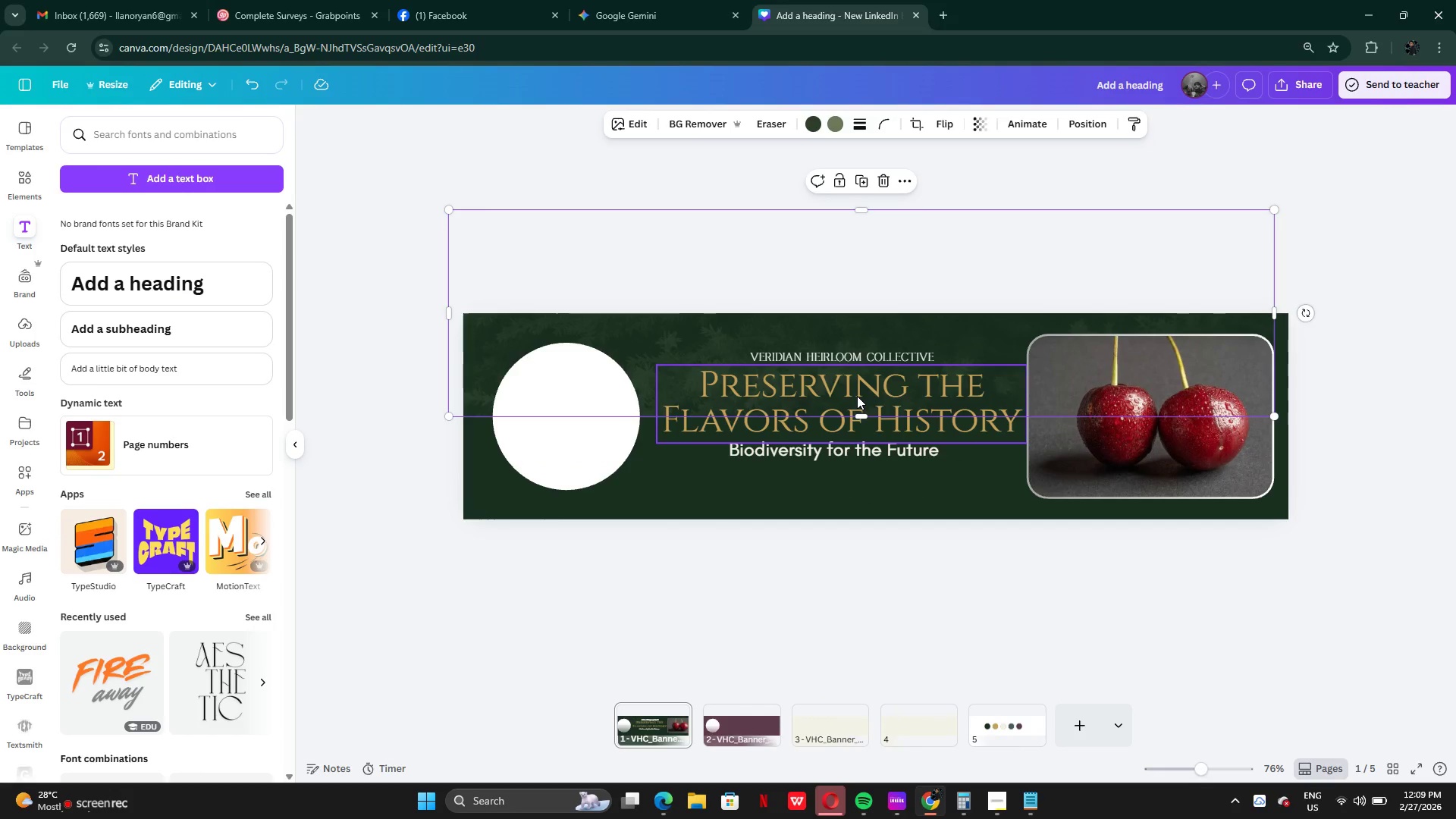 
key(Control+Z)
 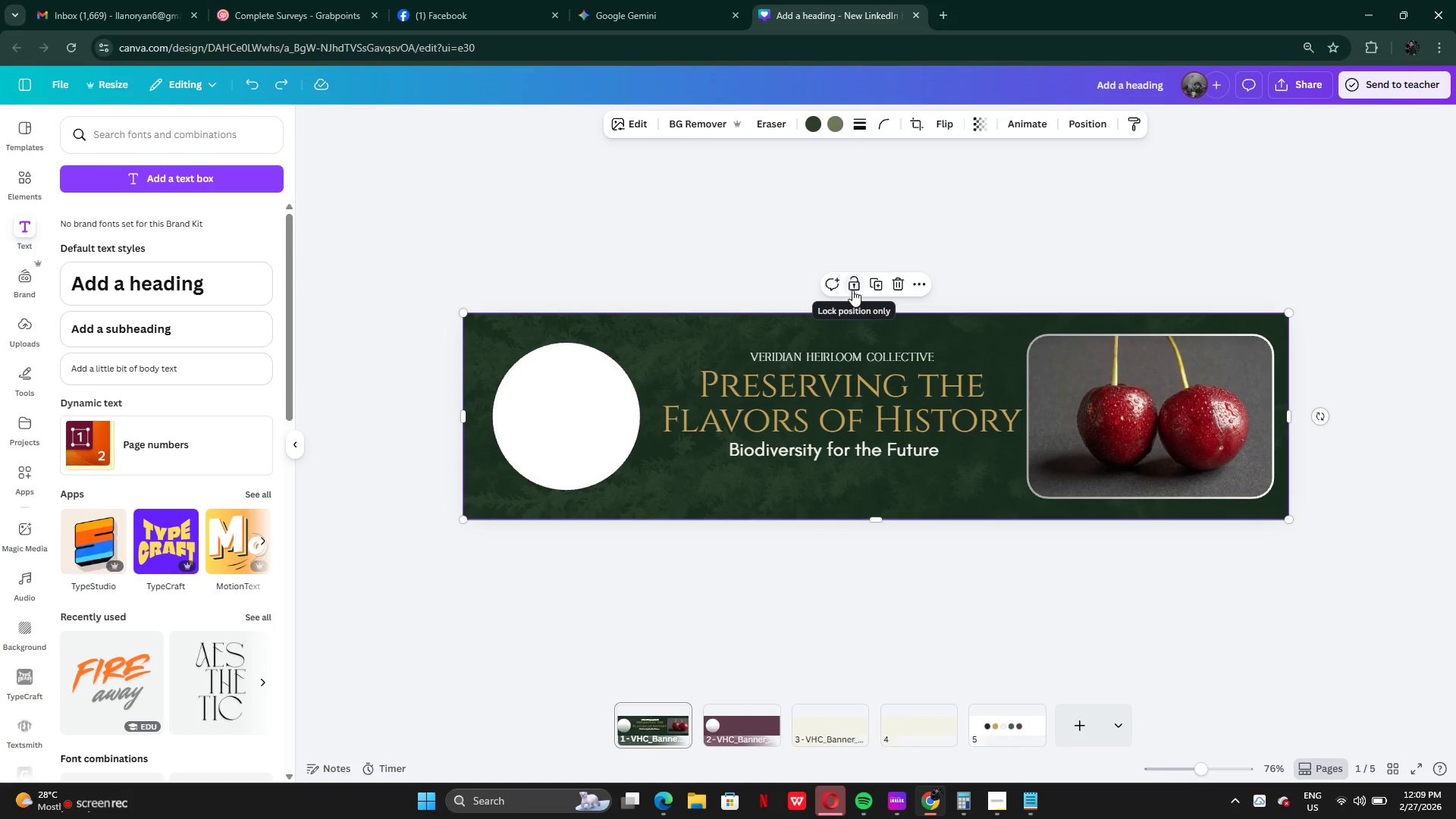 
left_click([852, 291])
 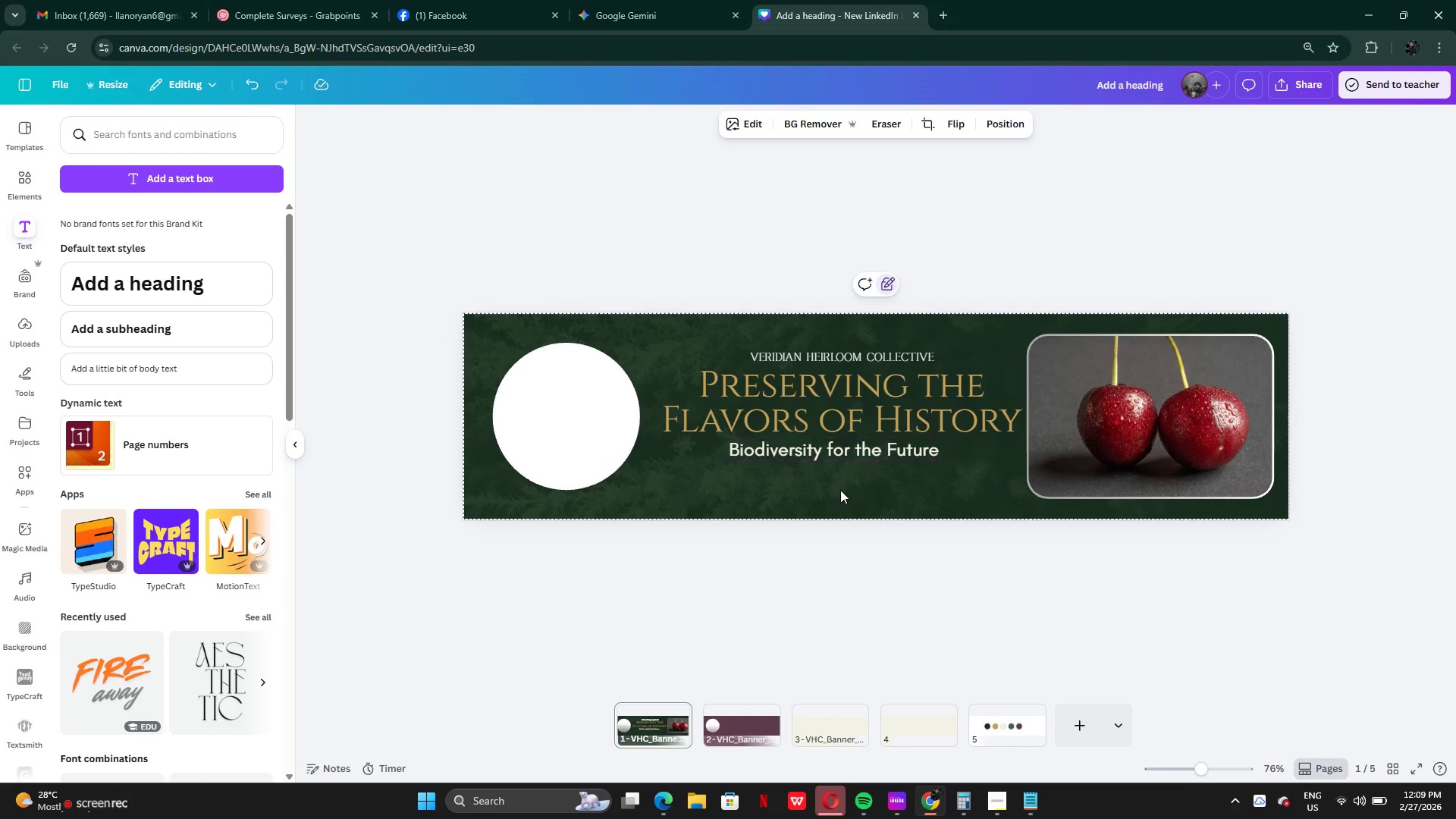 
left_click([842, 490])
 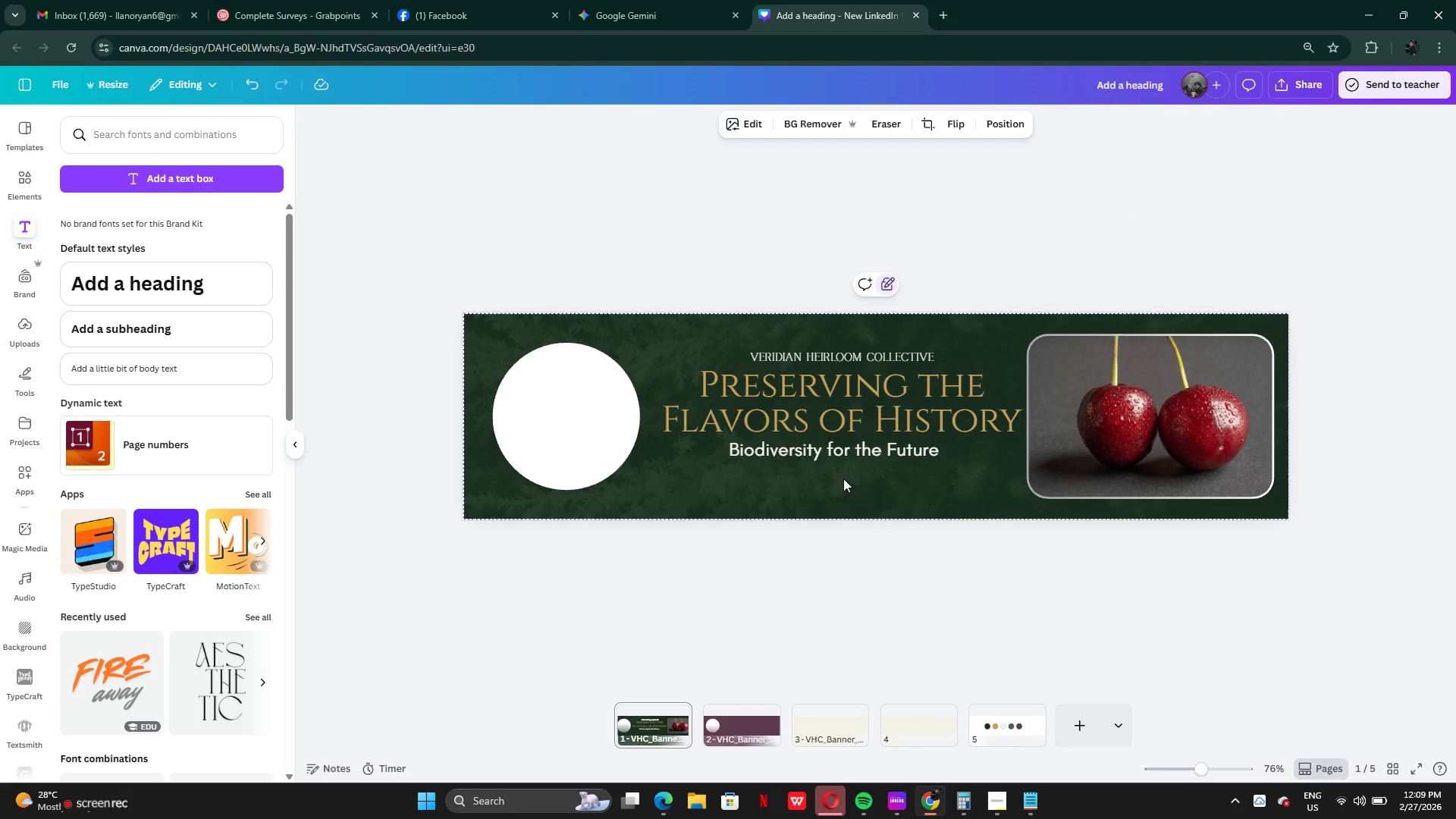 
left_click_drag(start_coordinate=[843, 490], to_coordinate=[845, 346])
 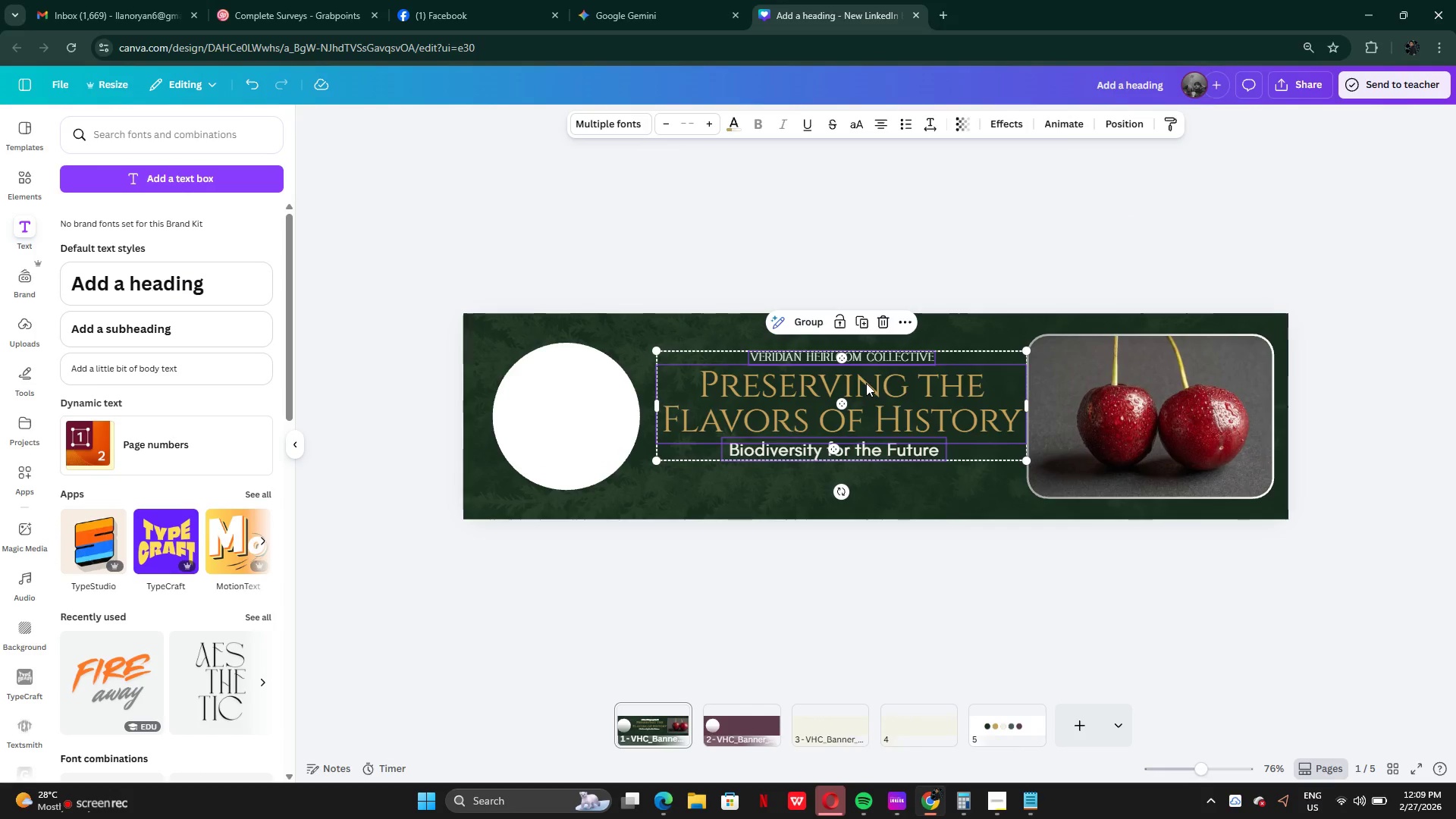 
left_click_drag(start_coordinate=[866, 383], to_coordinate=[860, 387])
 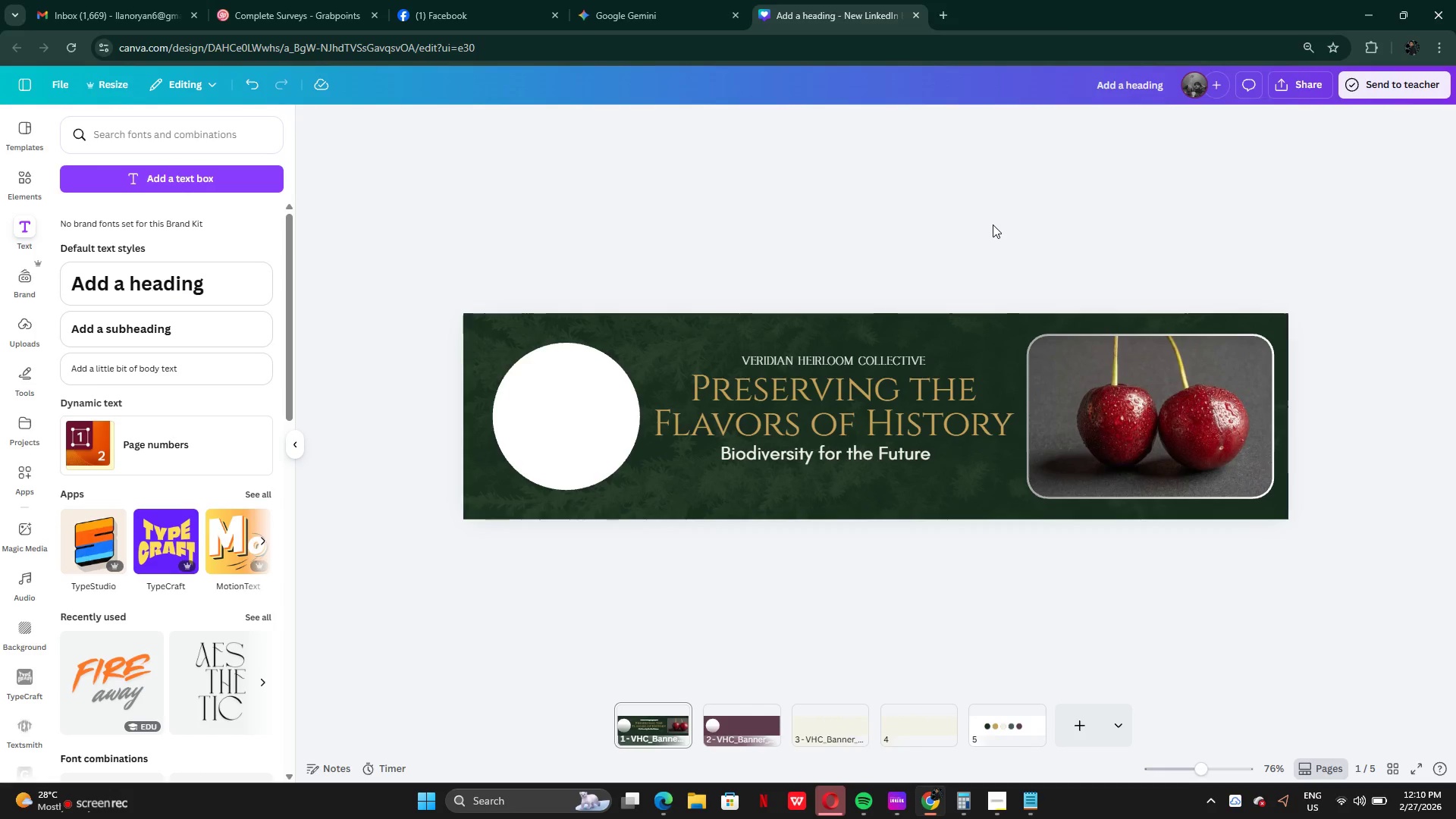 
left_click([814, 460])
 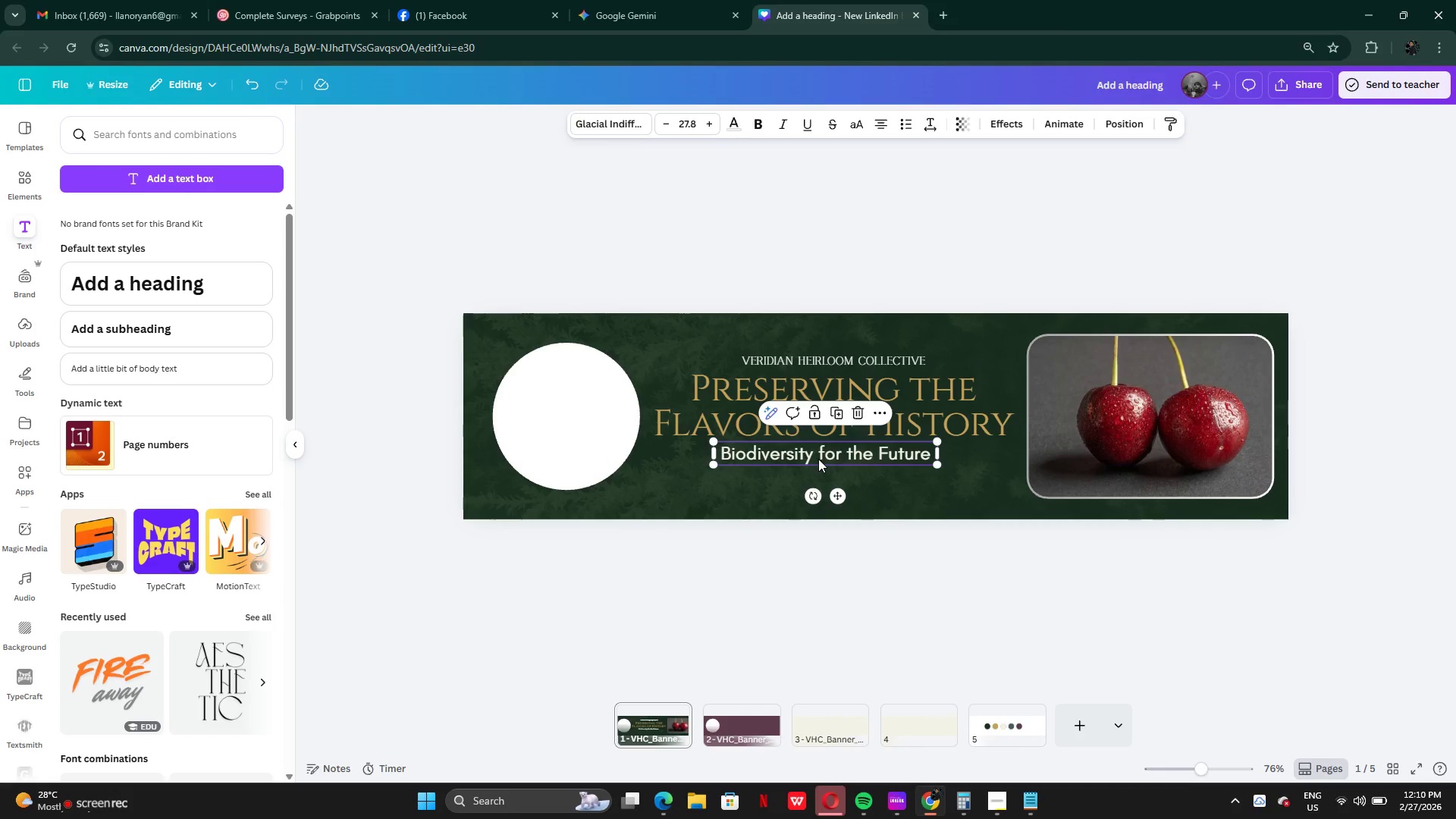 
left_click_drag(start_coordinate=[818, 459], to_coordinate=[823, 459])
 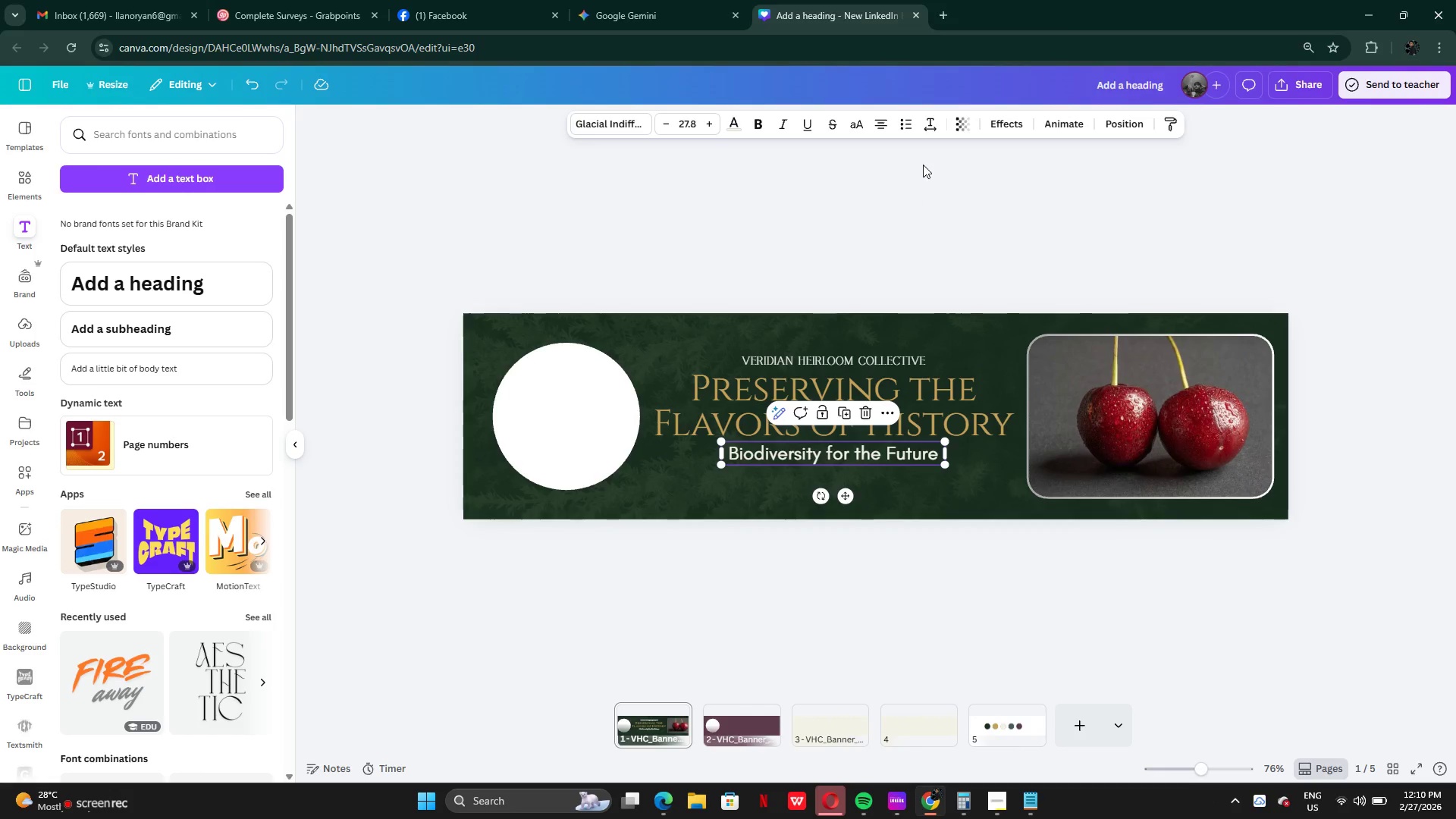 
left_click([923, 165])
 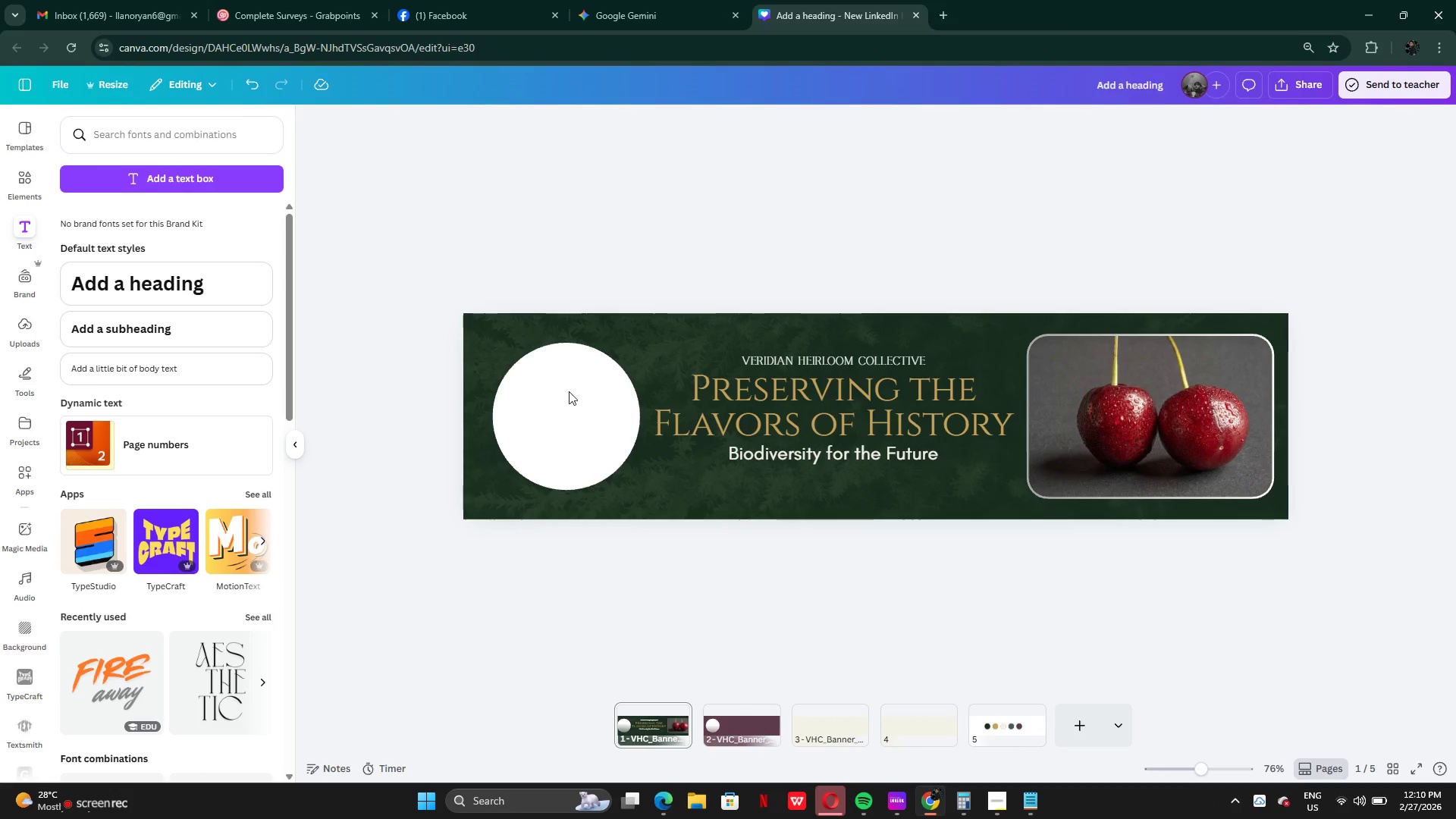 
left_click([543, 462])
 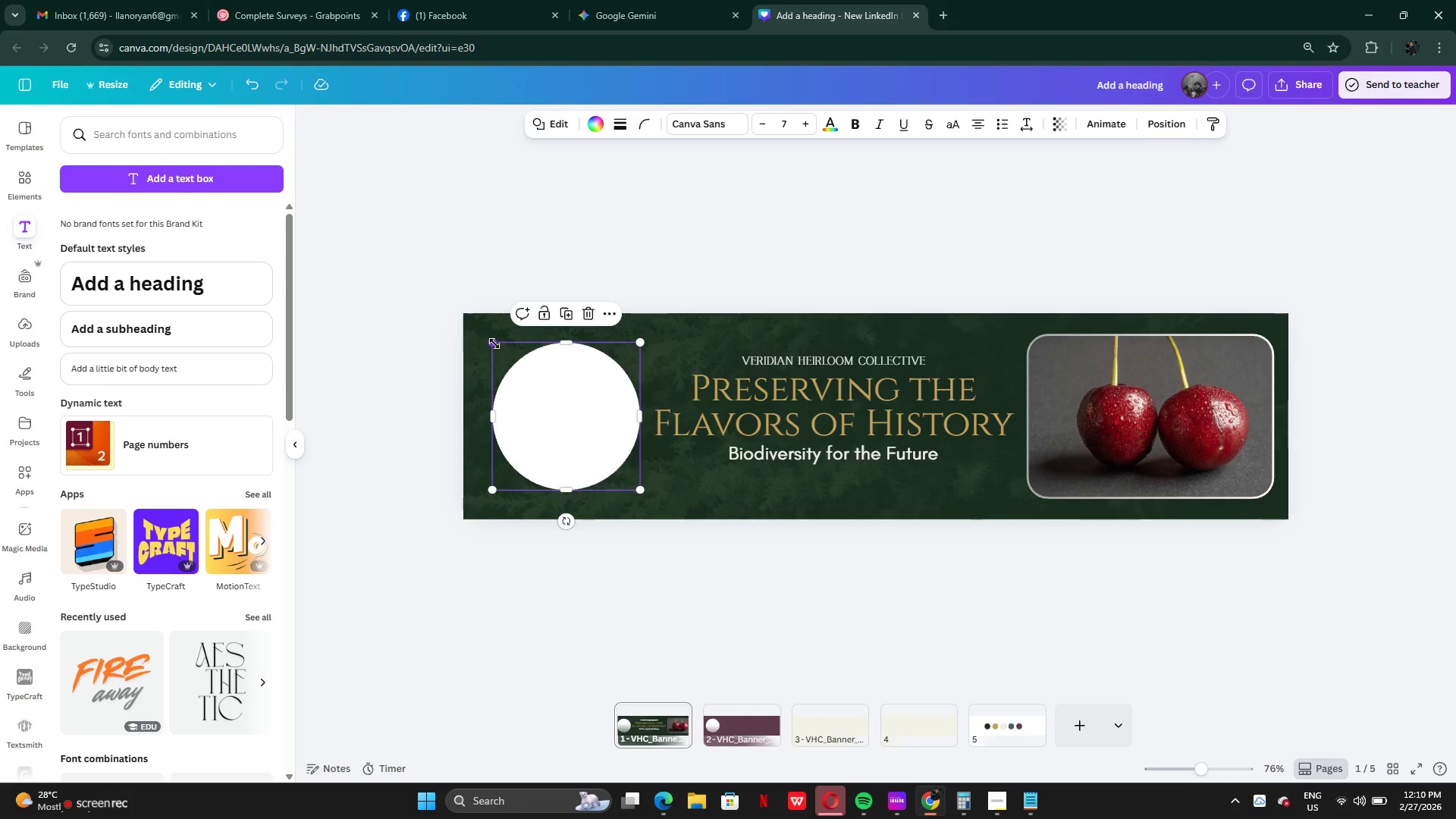 
wait(5.25)
 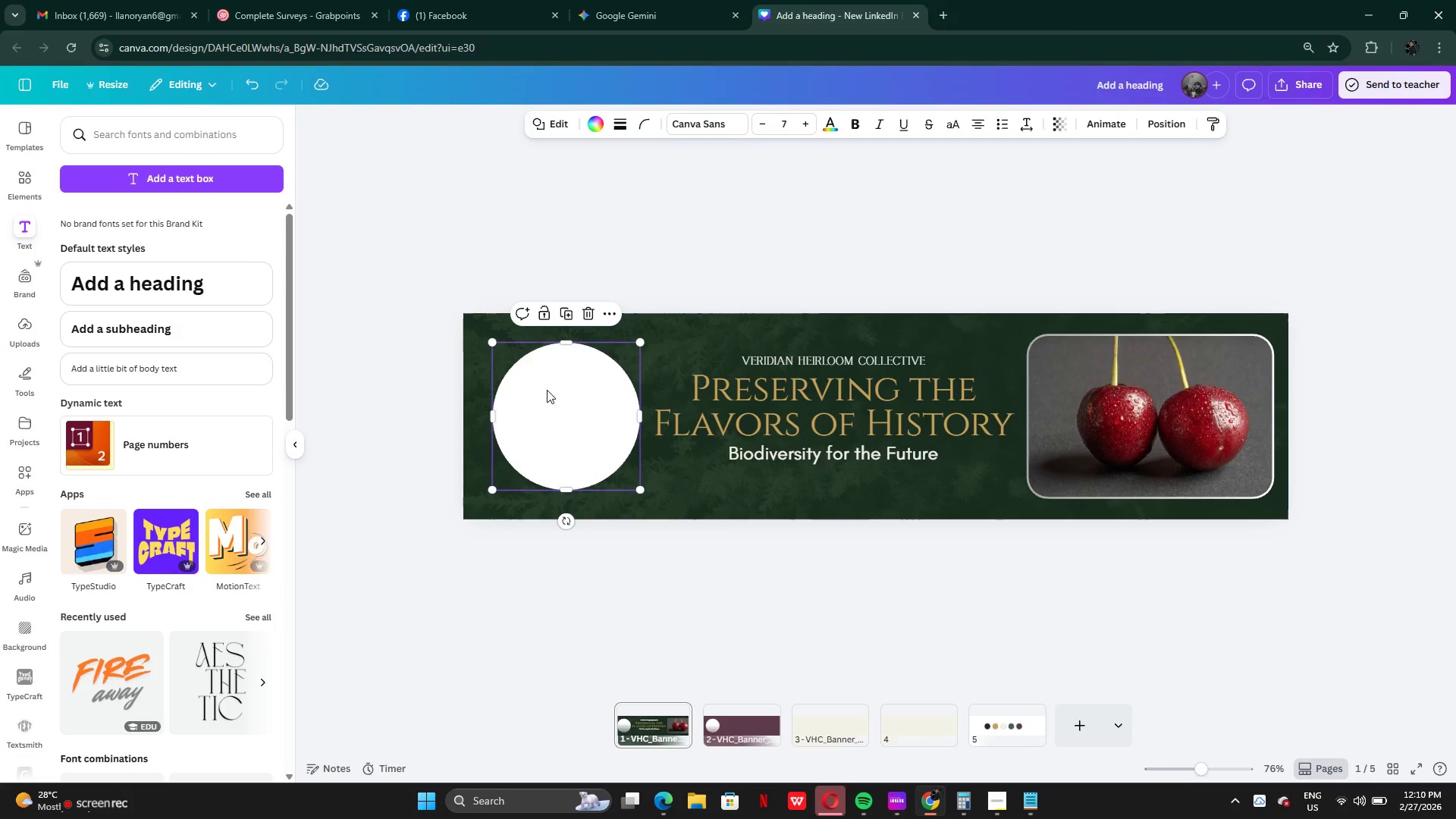 
left_click([659, 240])
 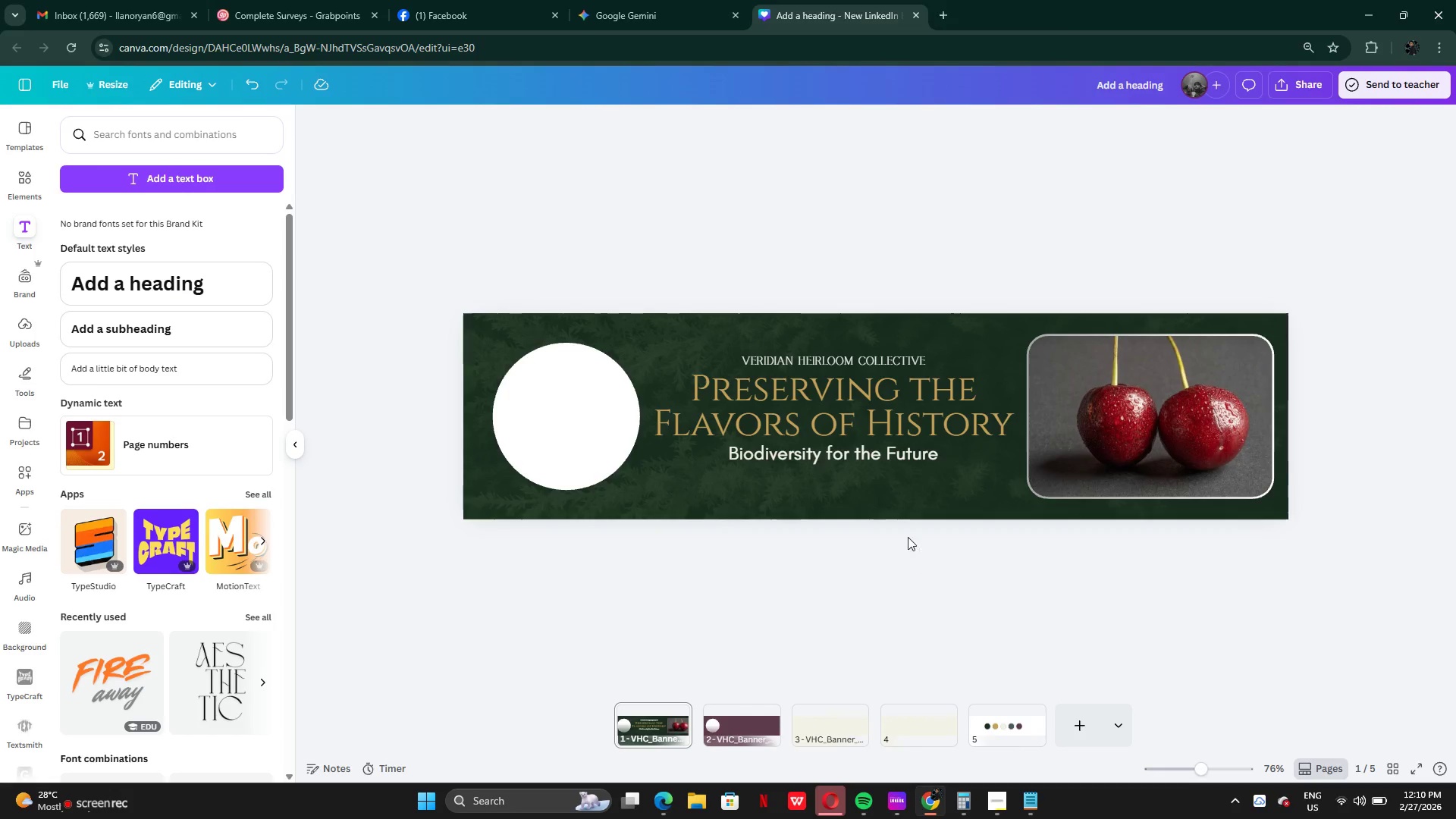 
left_click_drag(start_coordinate=[878, 505], to_coordinate=[871, 353])
 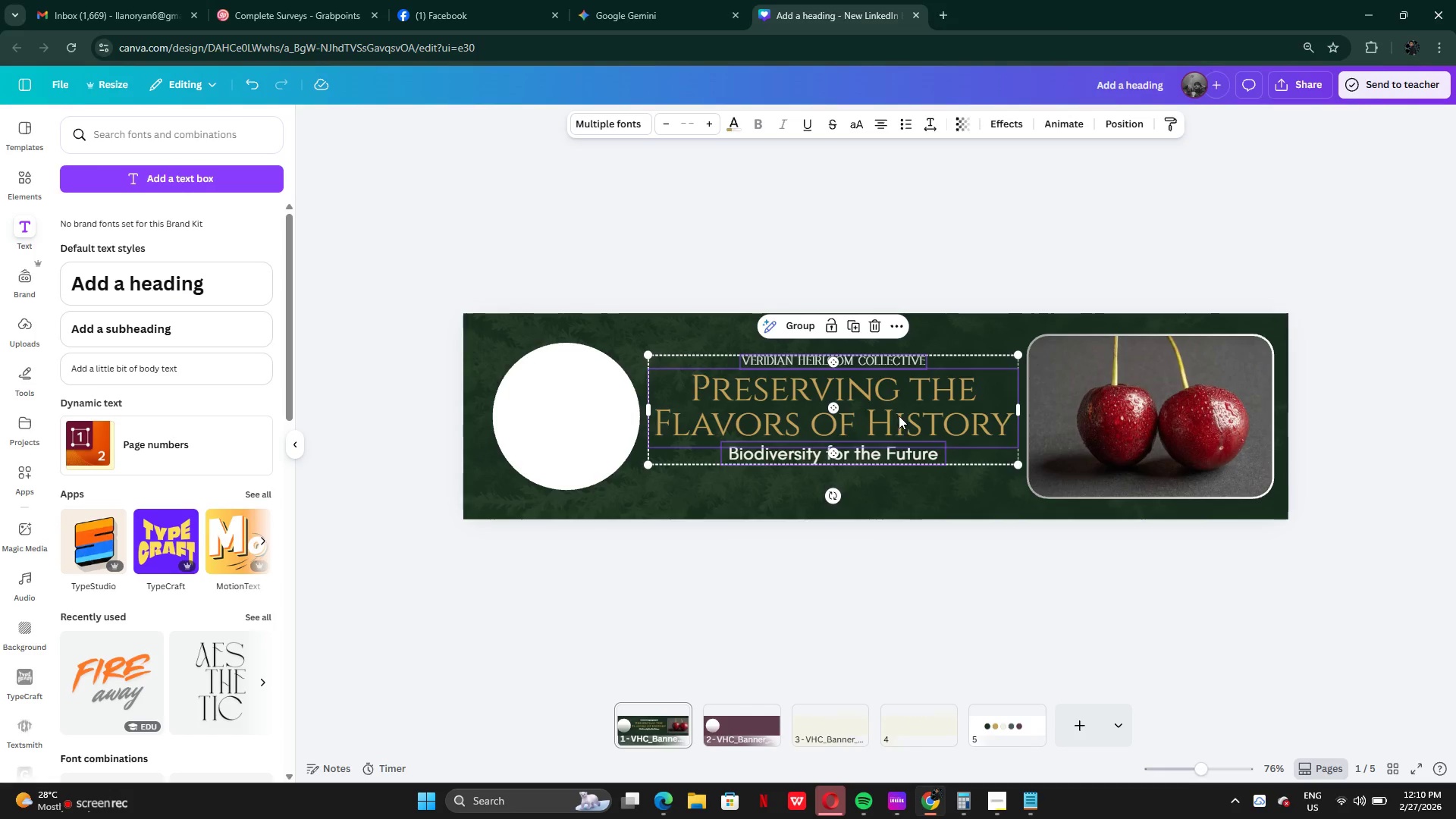 
left_click_drag(start_coordinate=[899, 416], to_coordinate=[898, 421])
 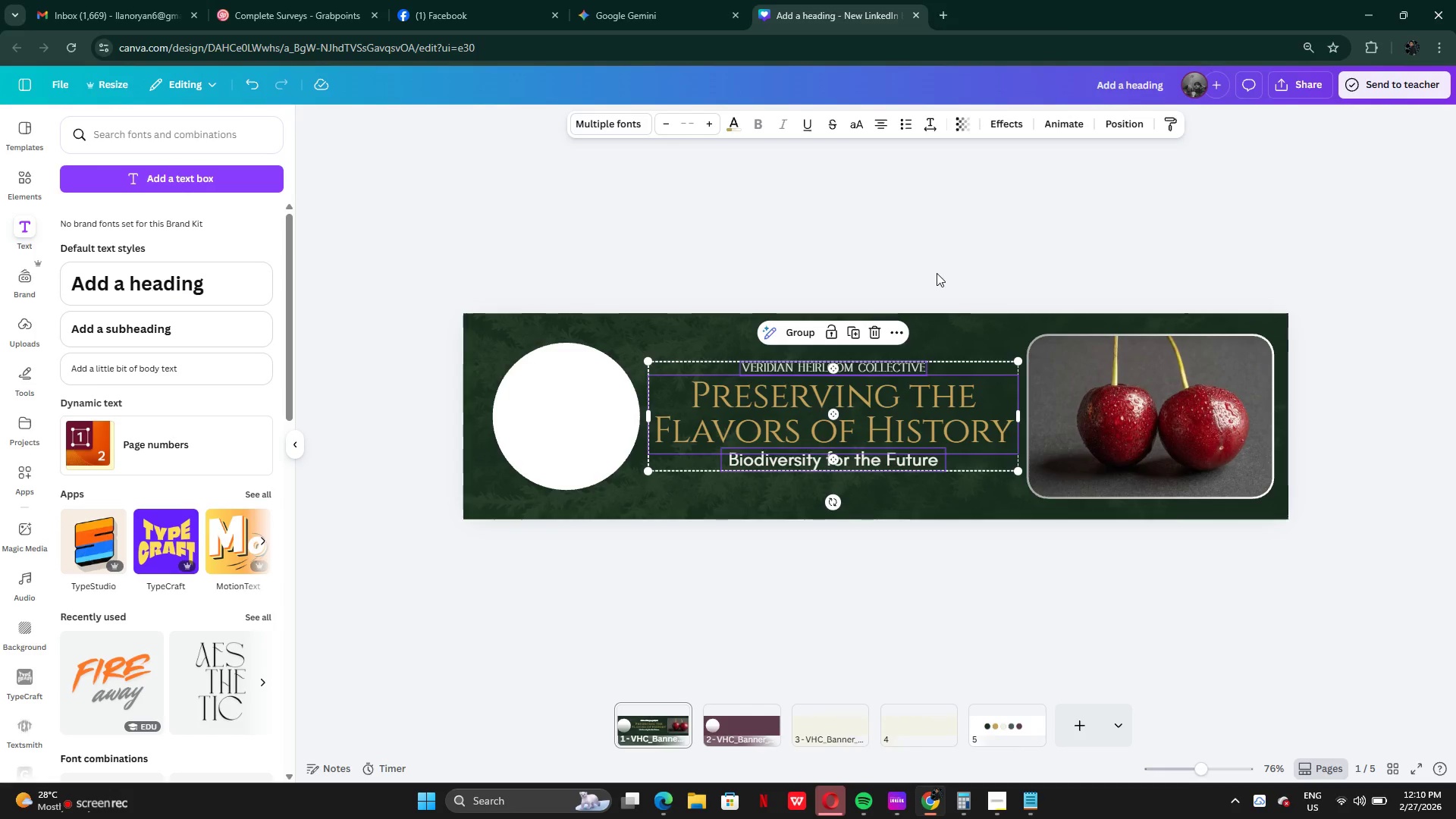 
left_click([937, 273])
 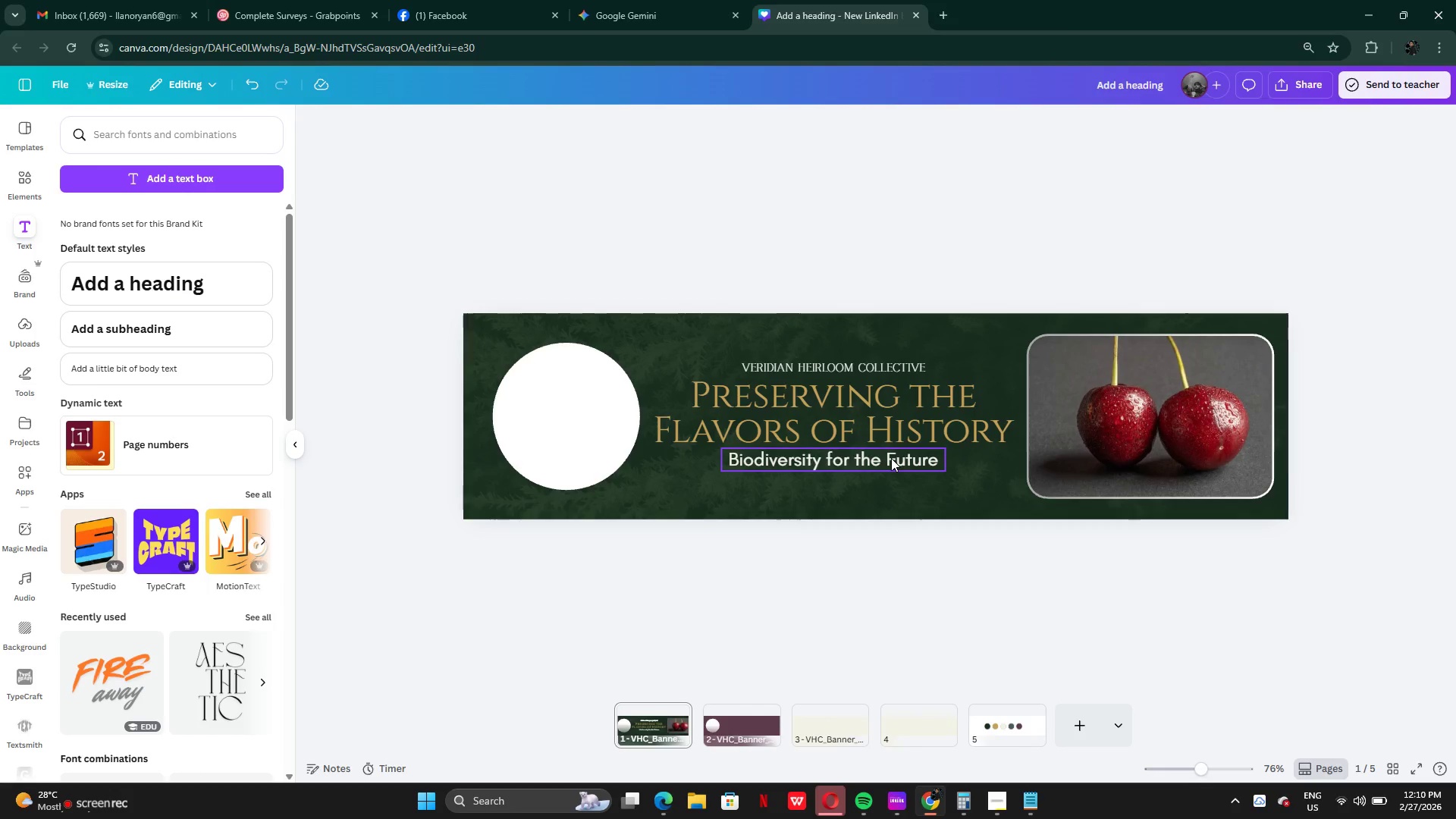 
wait(7.84)
 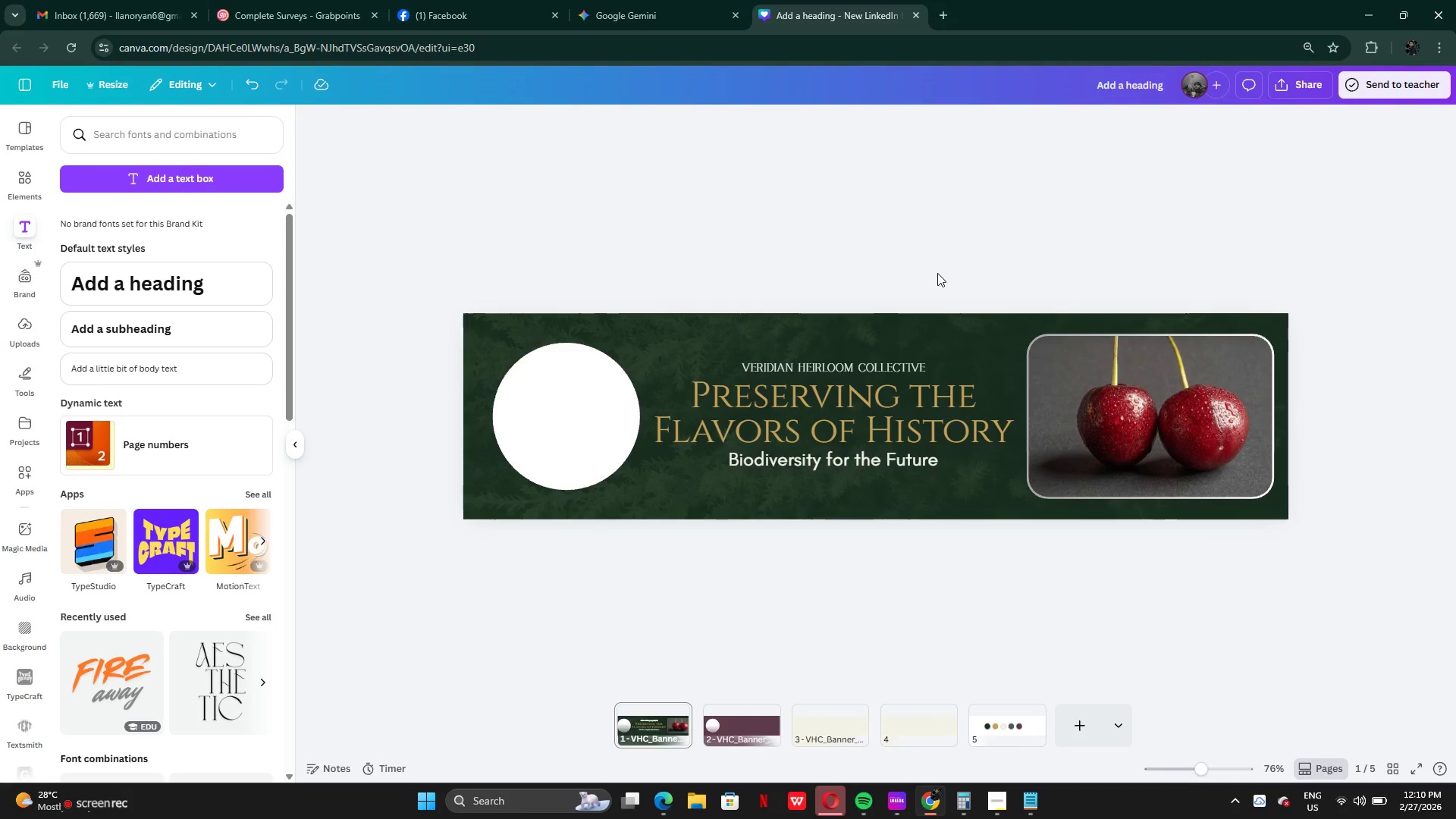 
left_click([891, 457])
 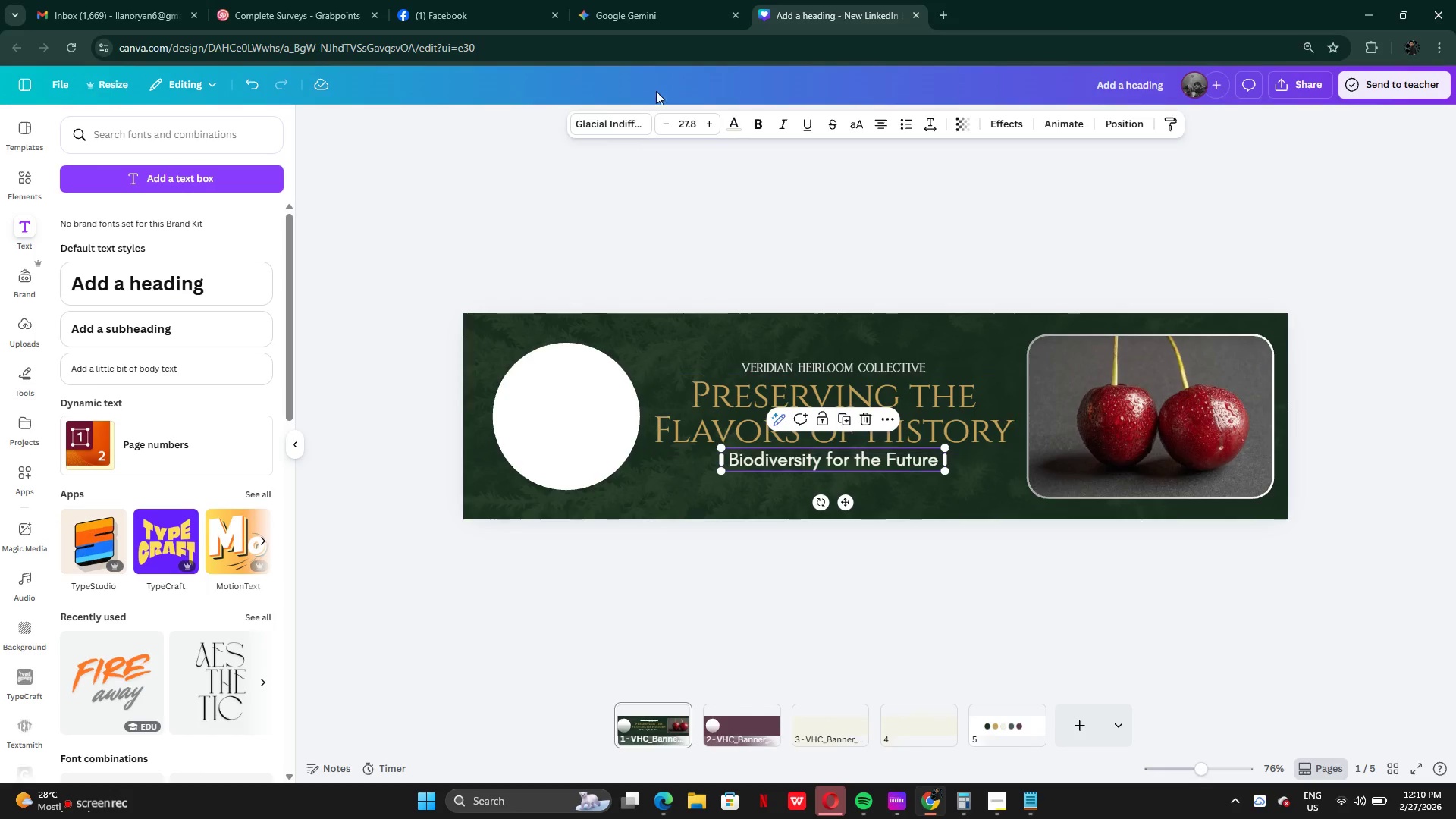 
left_click([618, 123])
 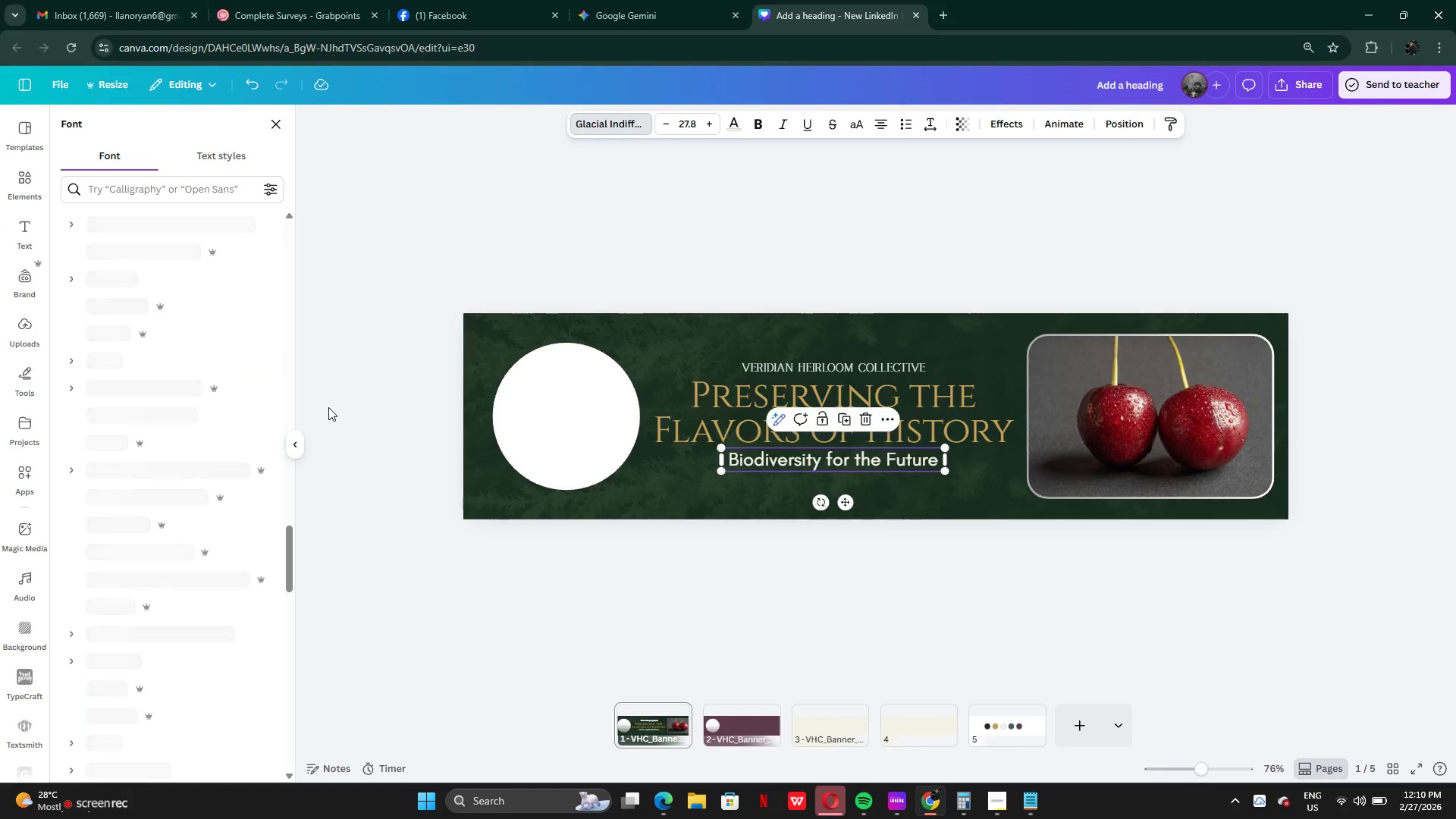 
mouse_move([152, 416])
 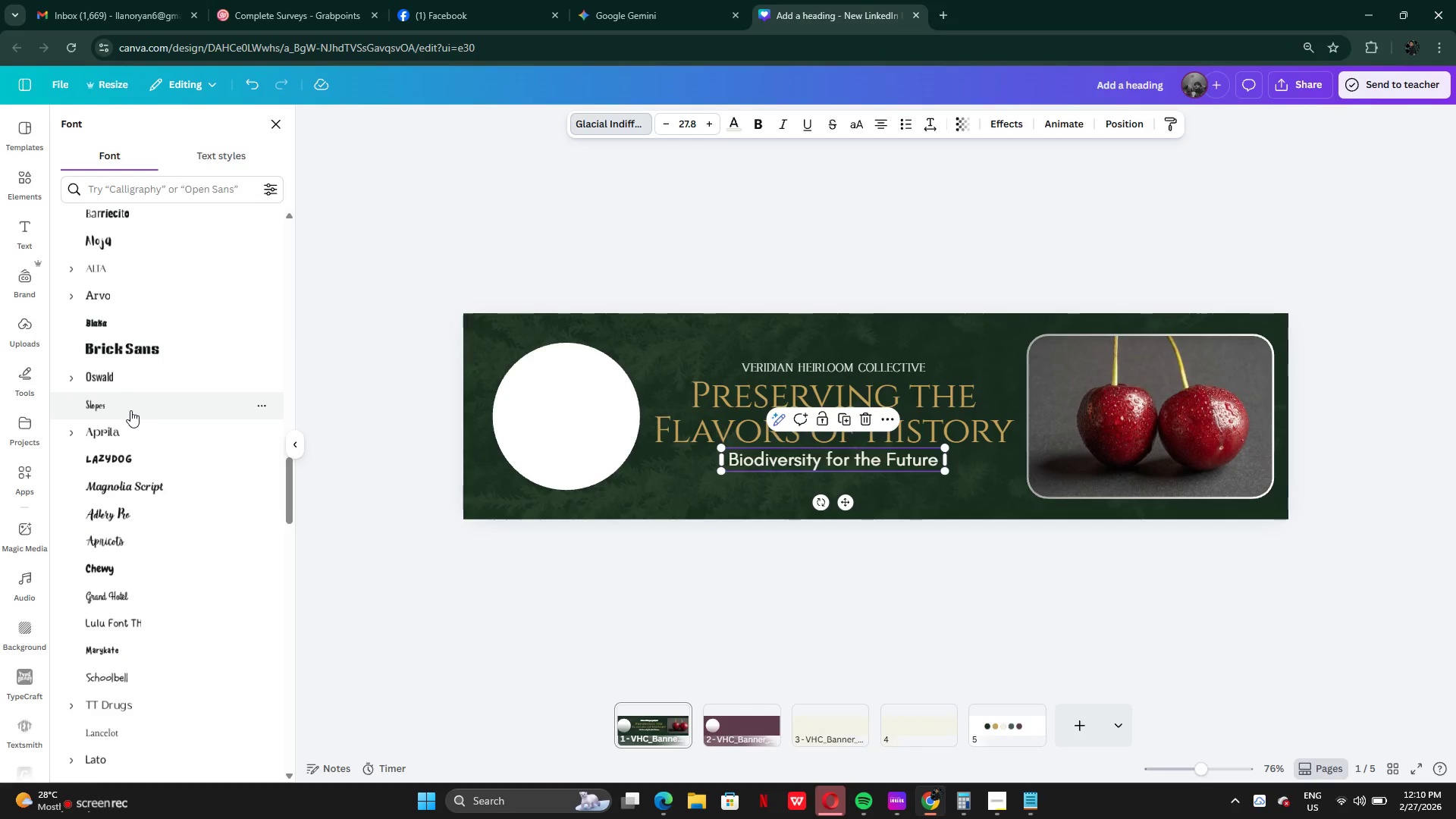 
wait(11.32)
 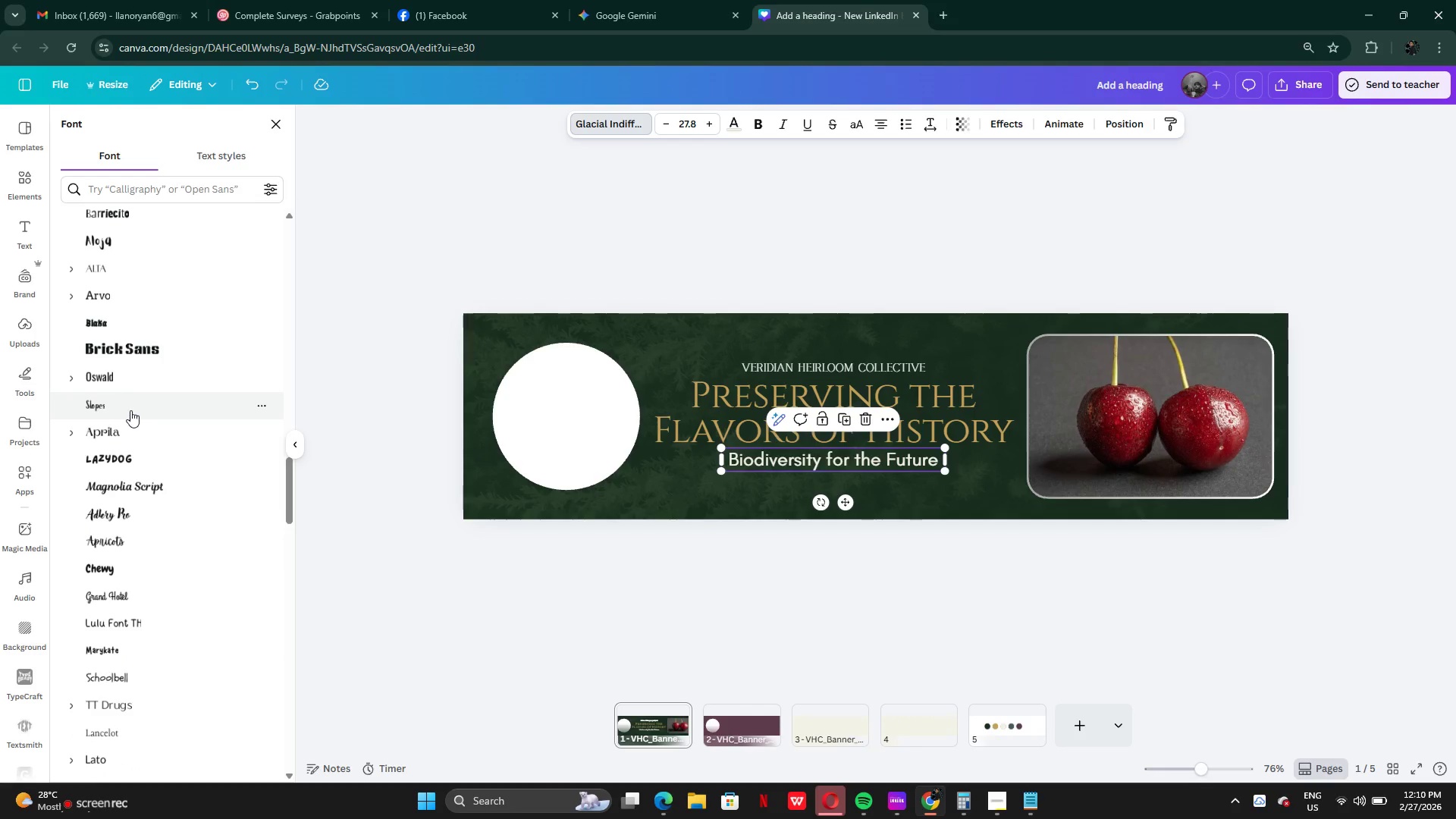 
mouse_move([140, 424])
 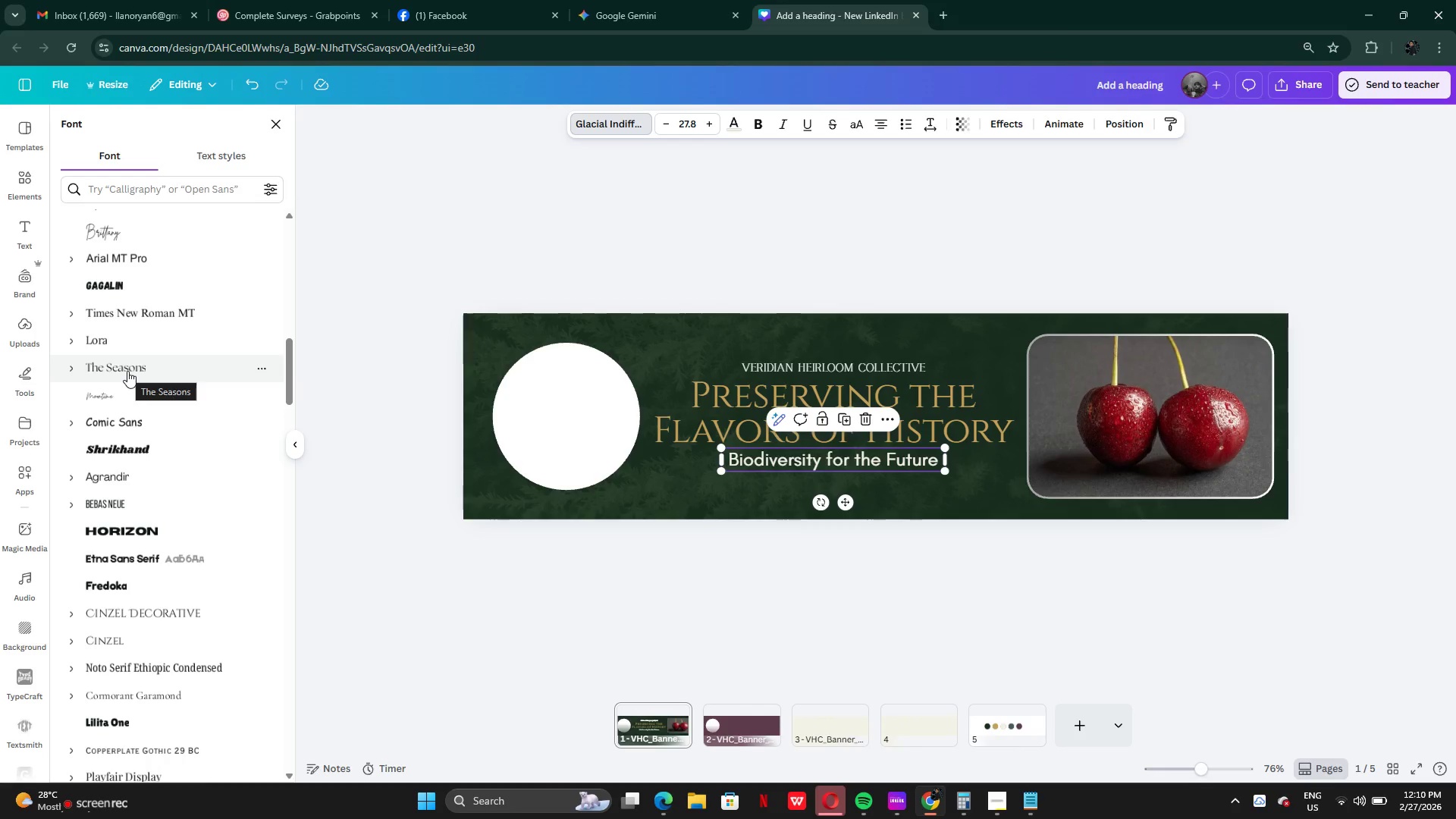 
left_click([127, 371])
 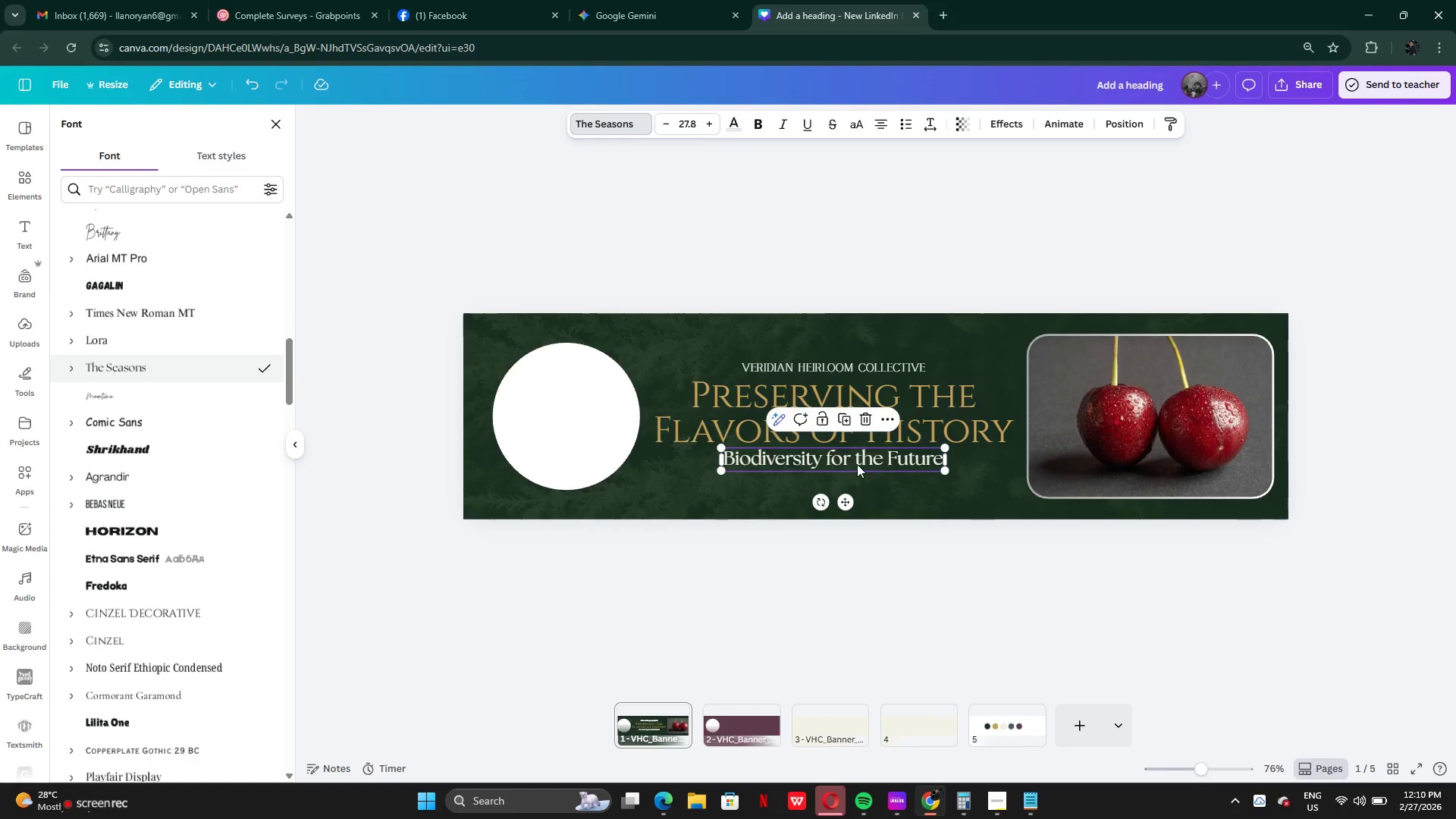 
left_click_drag(start_coordinate=[864, 458], to_coordinate=[864, 464])
 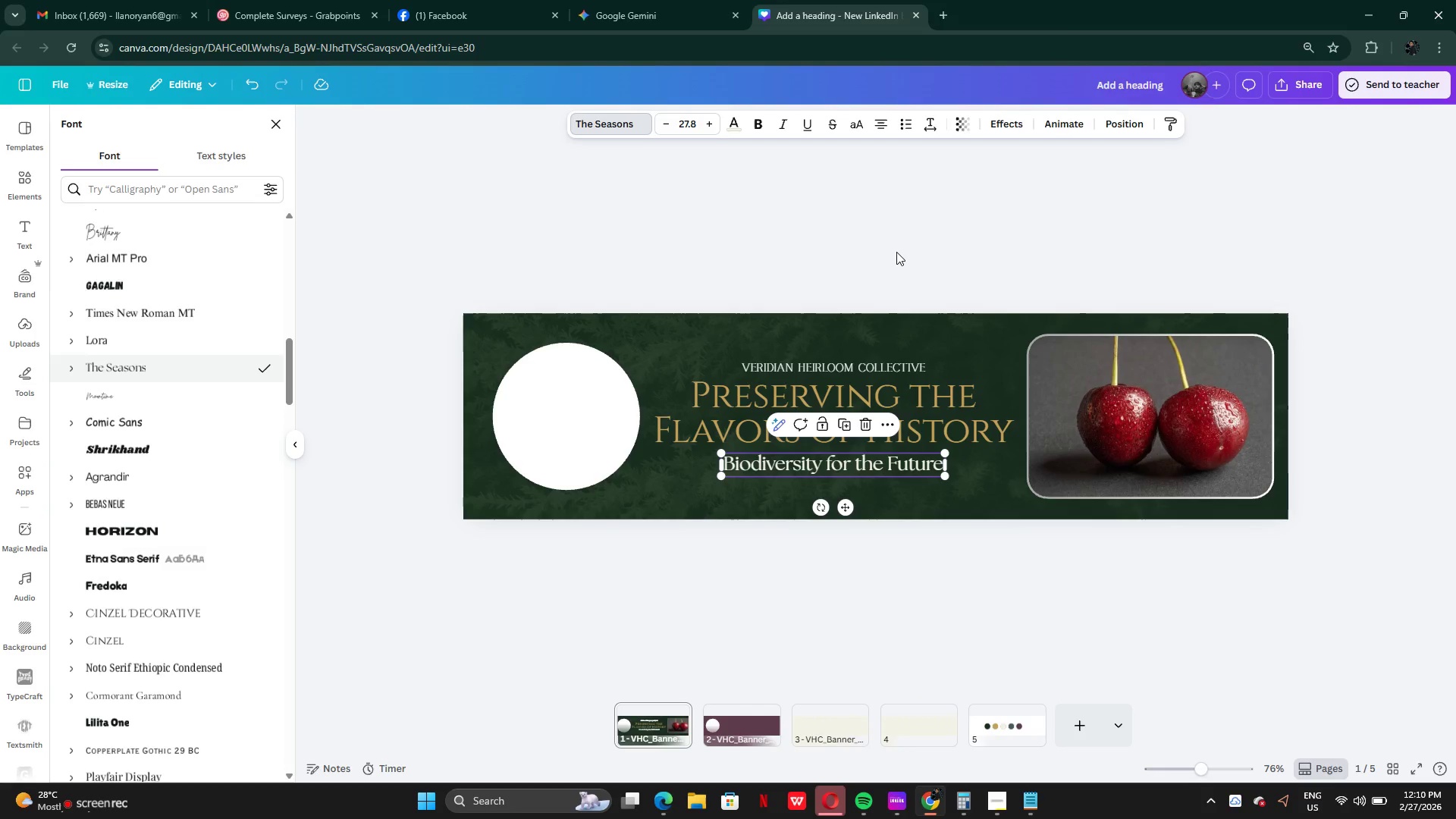 
left_click([896, 252])
 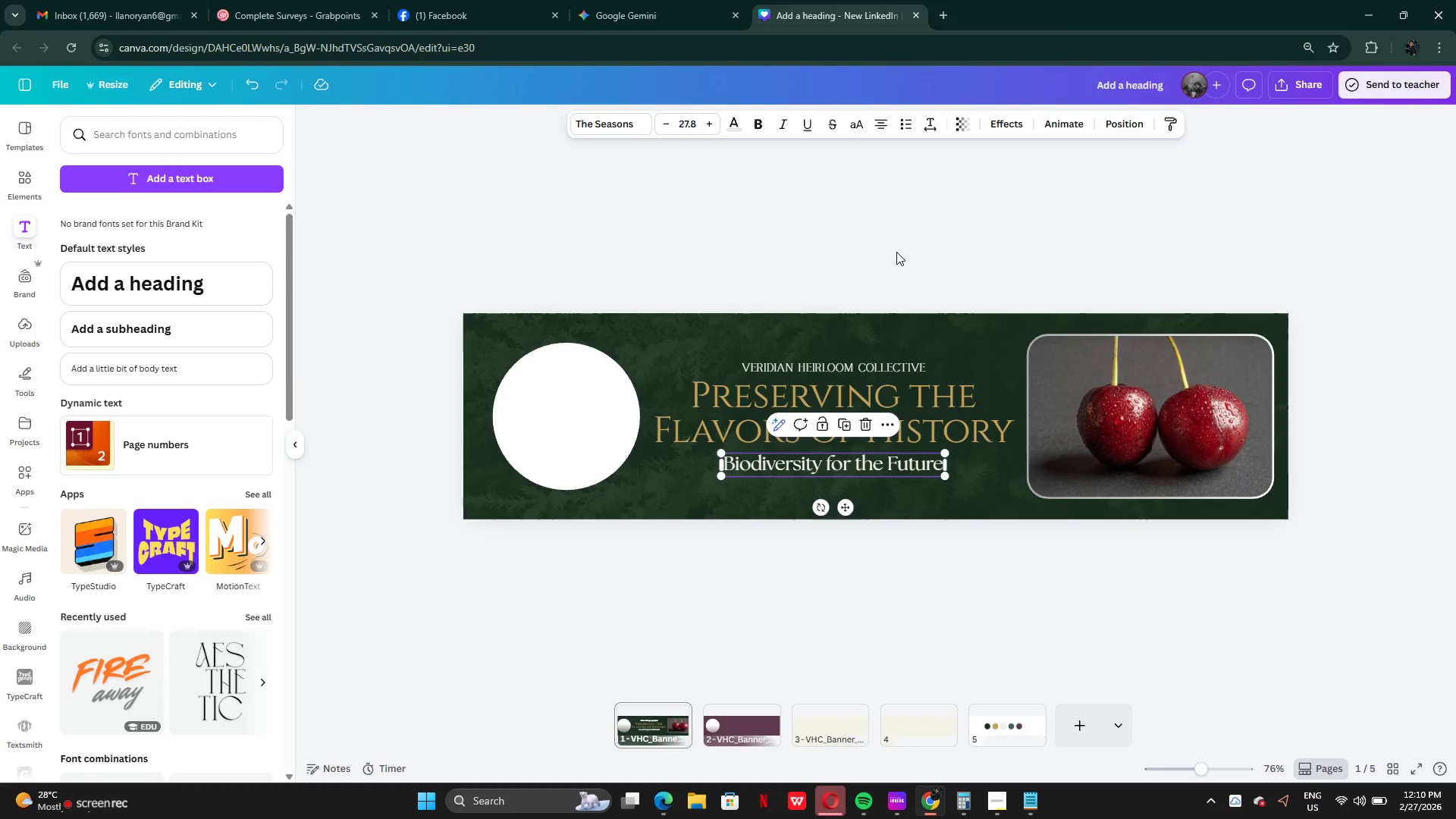 
left_click([896, 252])
 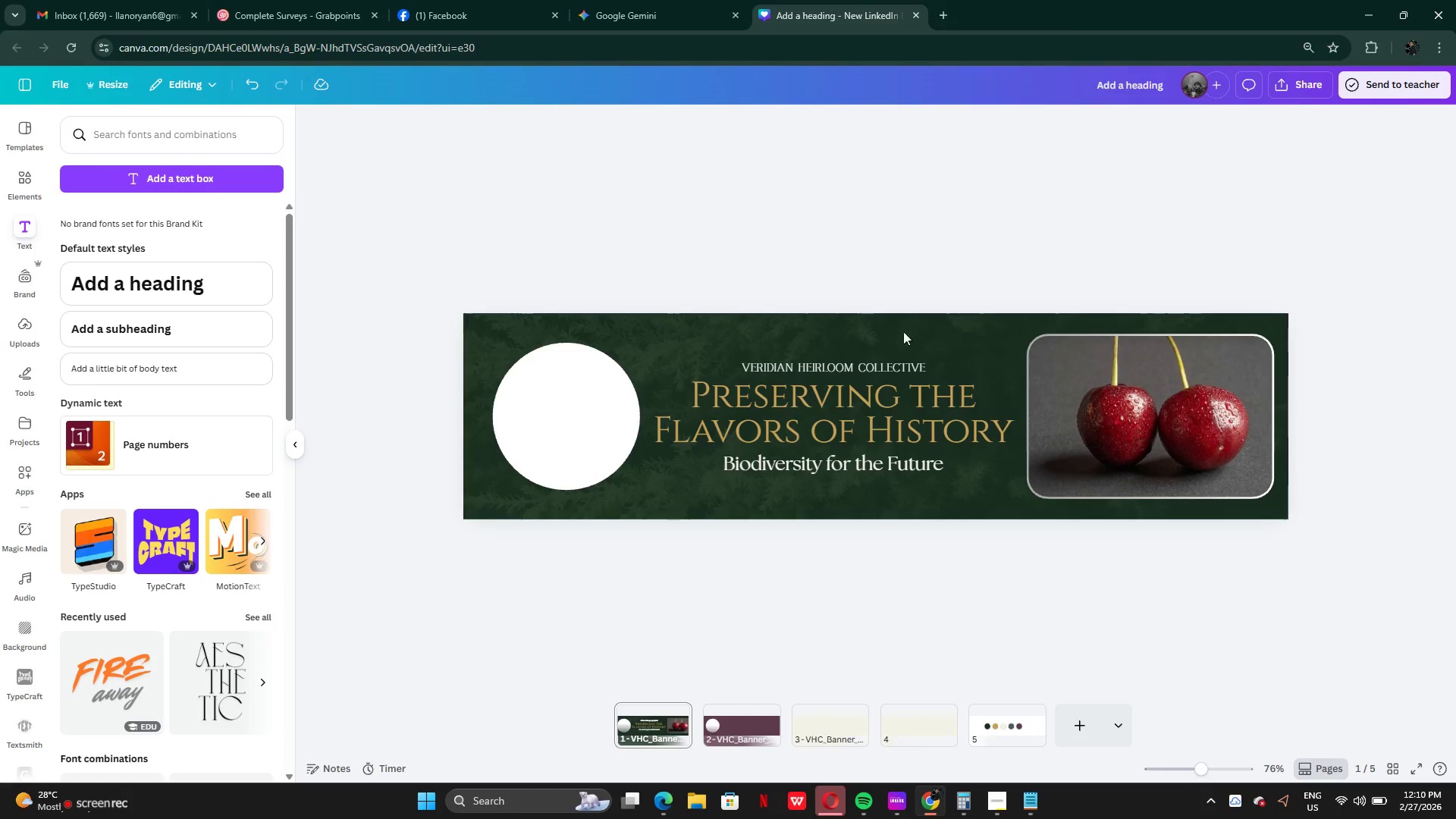 
mouse_move([864, 462])
 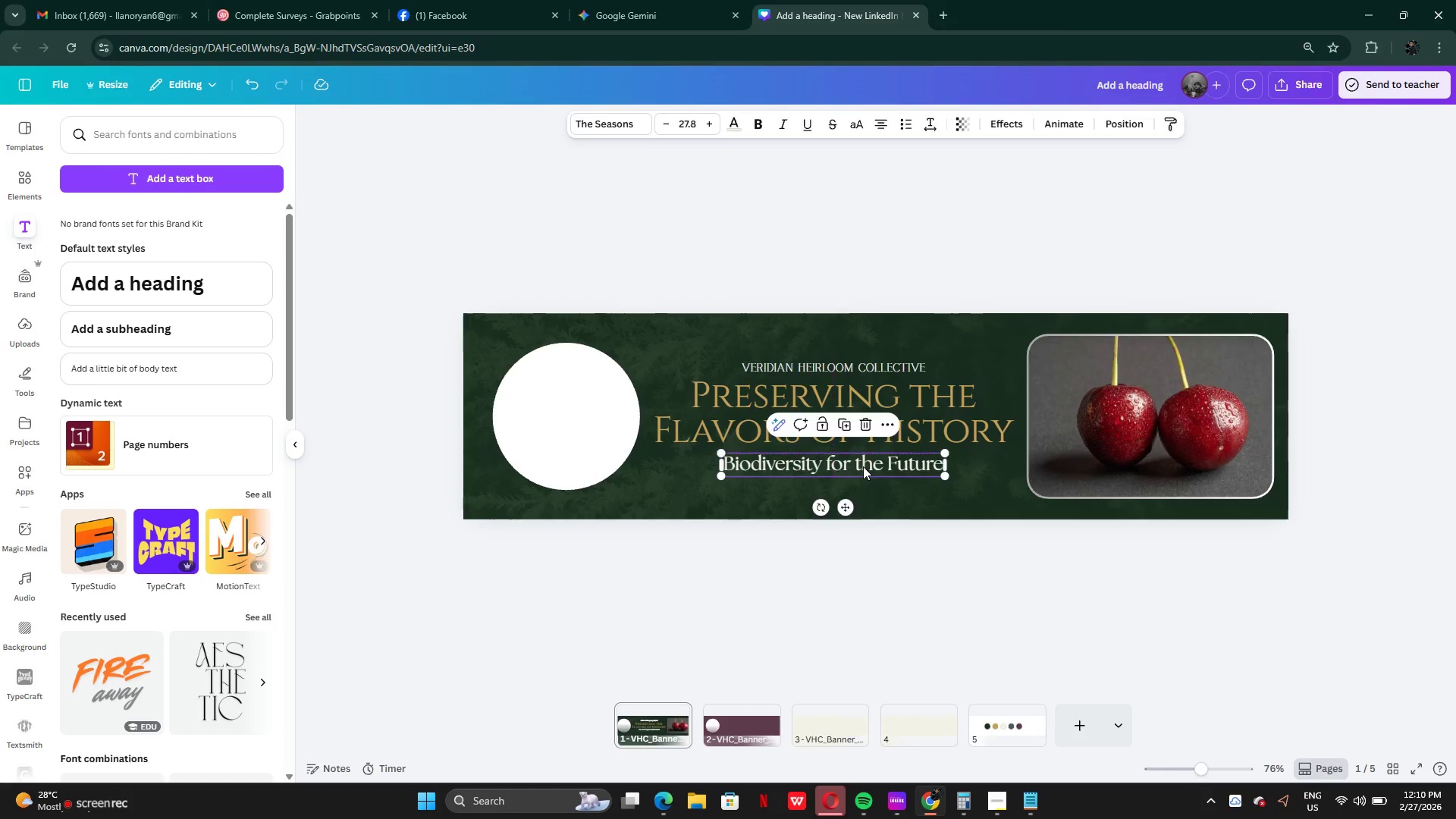 
left_click([895, 147])
 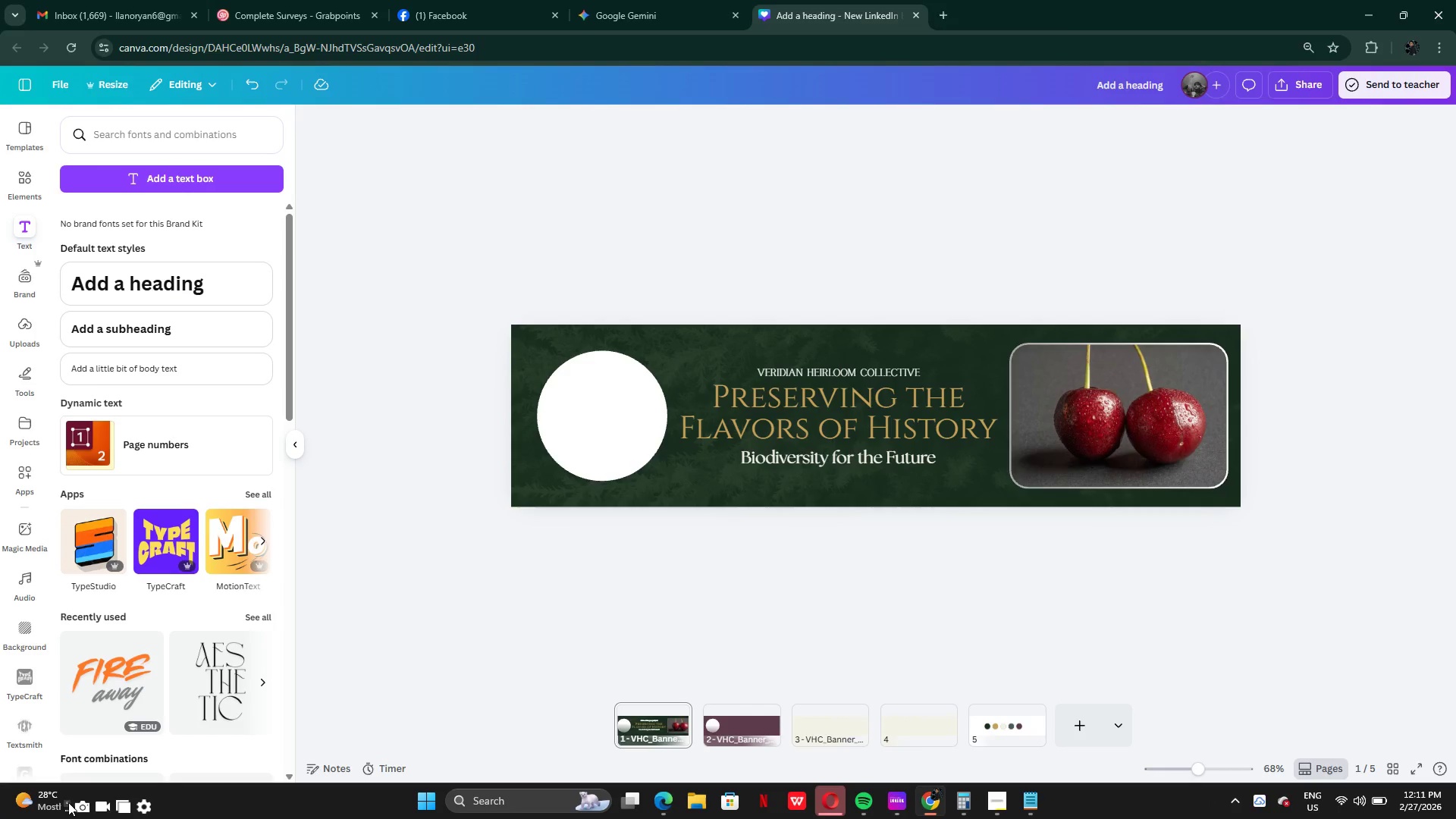 
left_click([83, 808])
 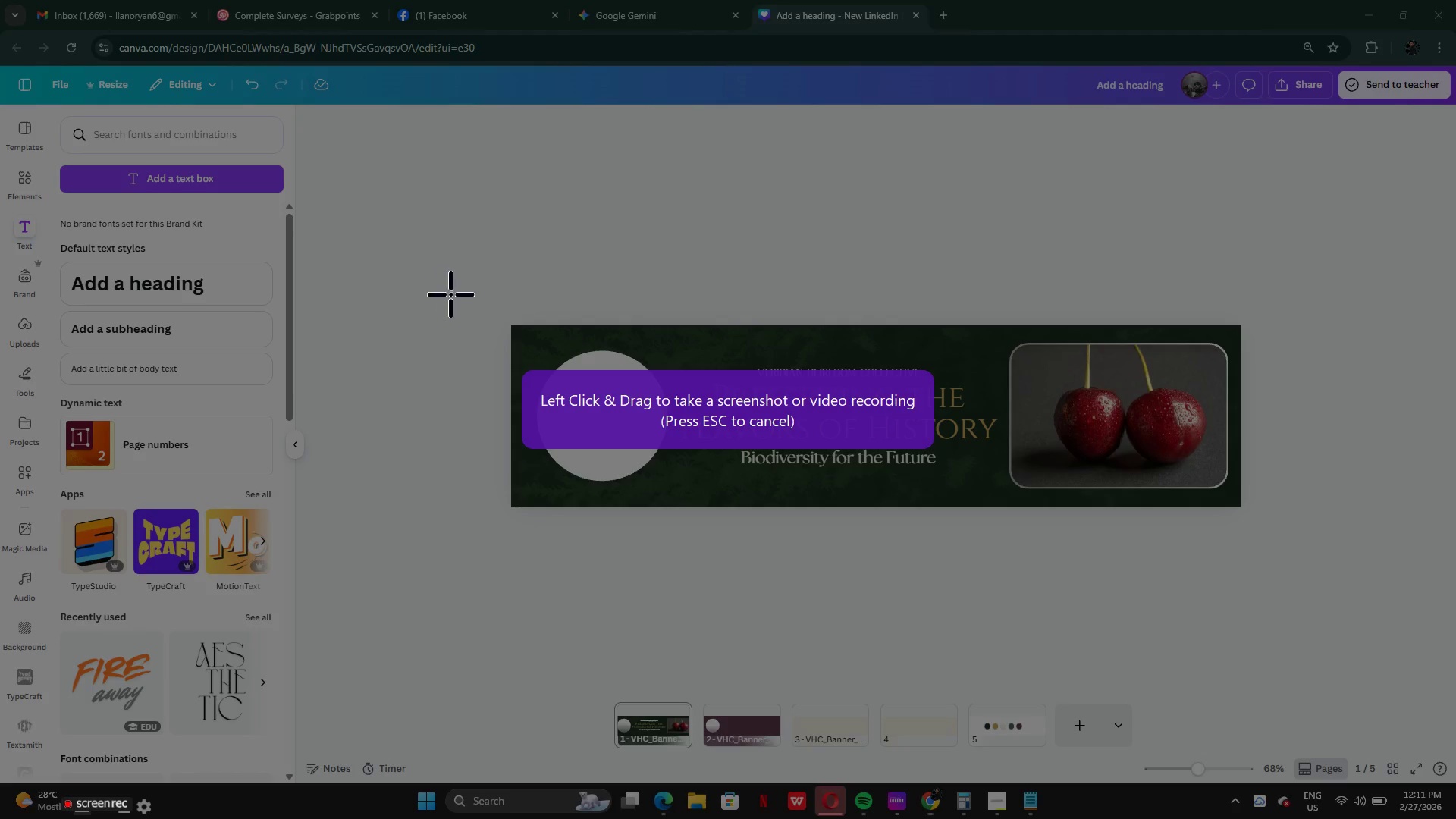 
left_click_drag(start_coordinate=[489, 299], to_coordinate=[1265, 529])
 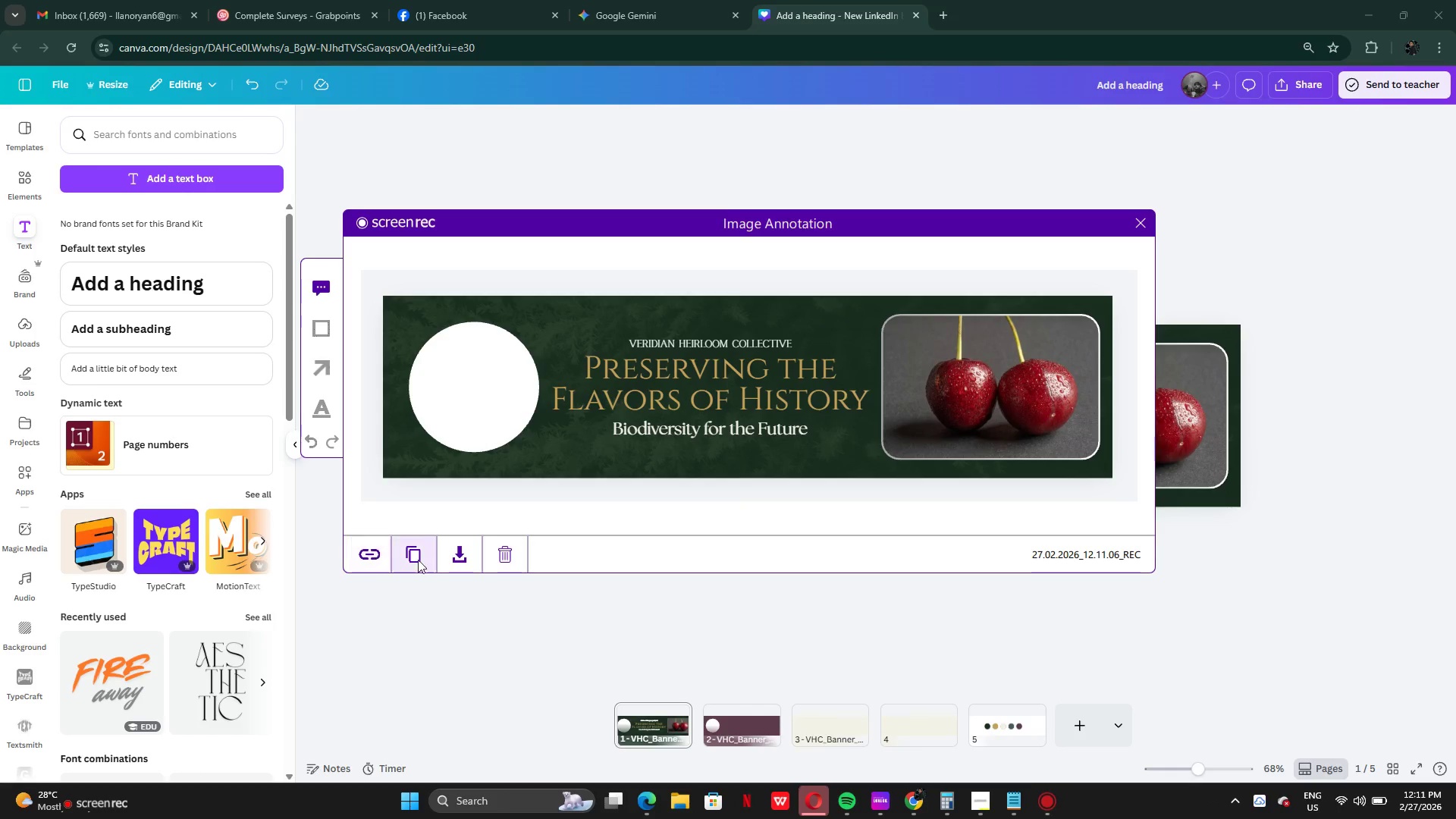 
left_click([430, 562])
 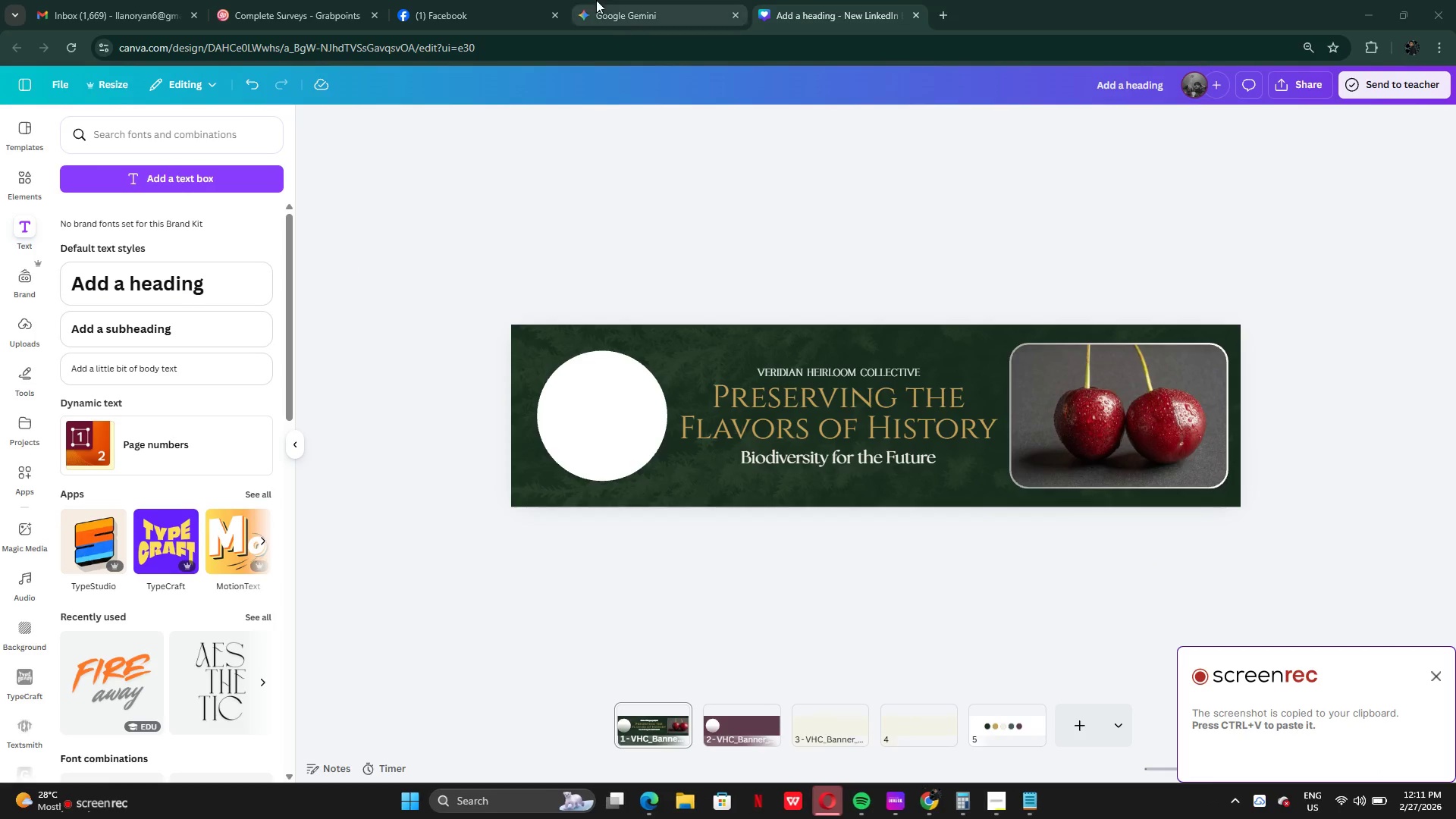 
left_click([608, 30])
 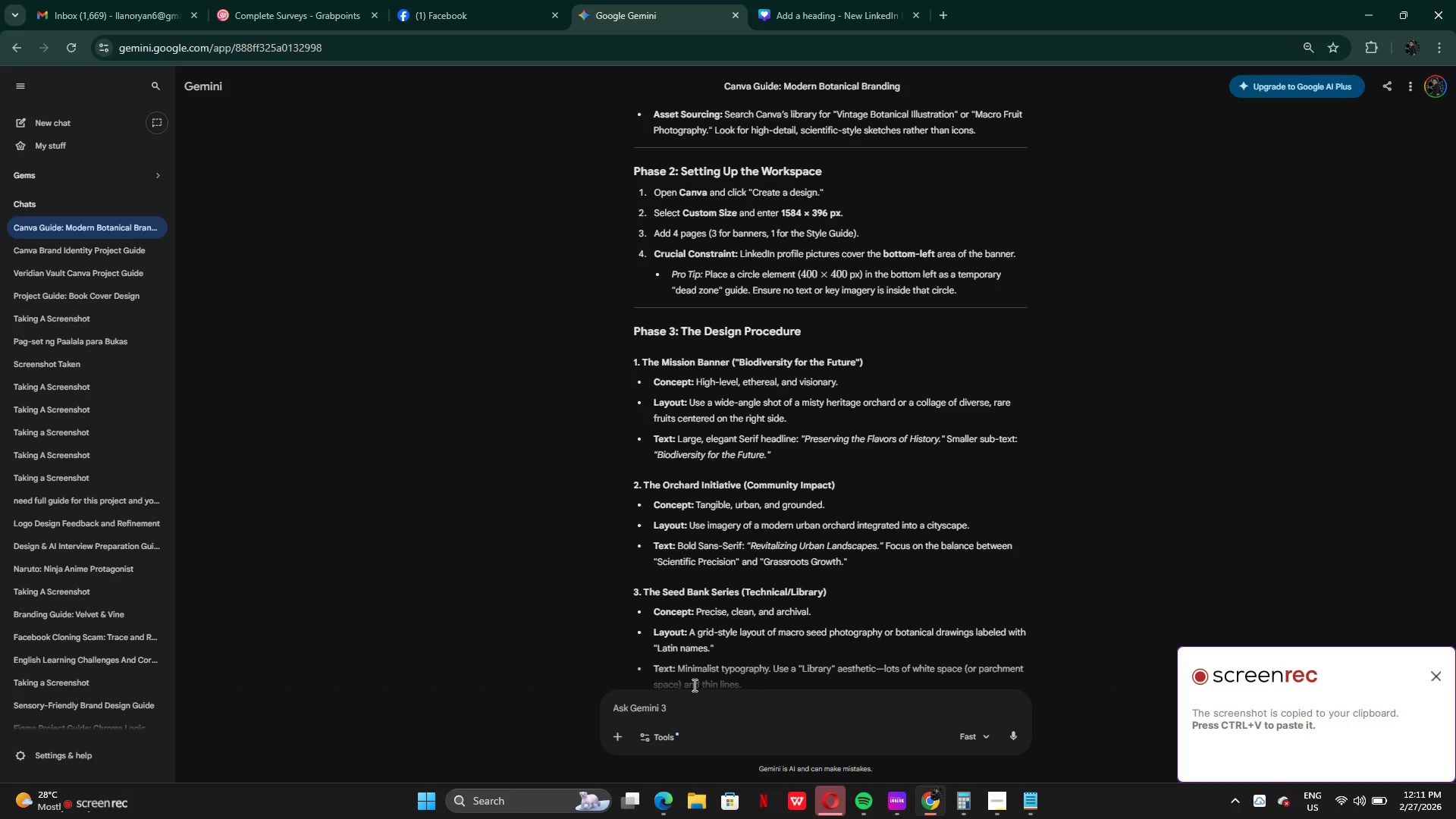 
left_click([686, 701])
 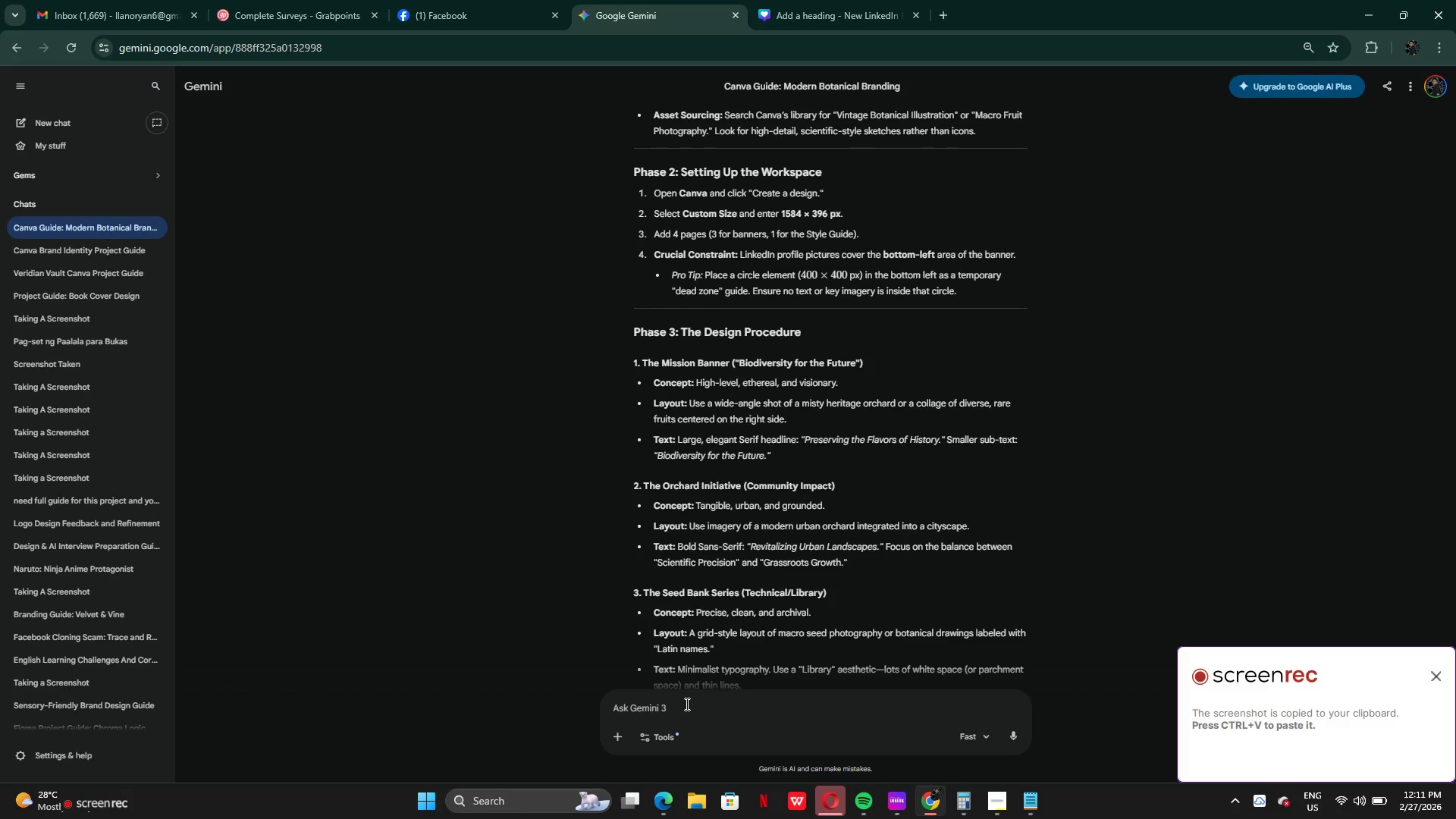 
key(Control+V)
 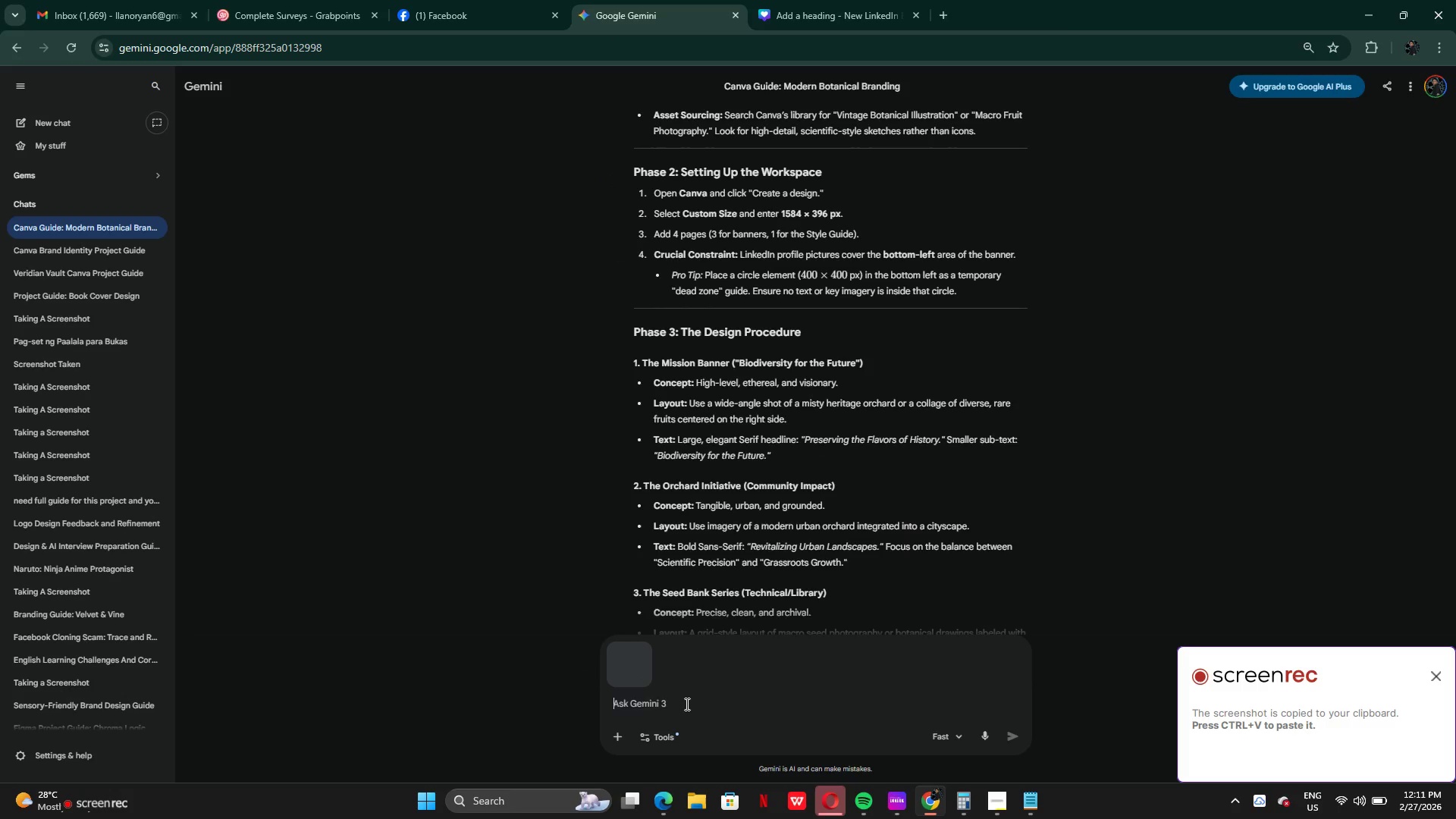 
type(here is my final ly)
key(Backspace)
type(ayput )
 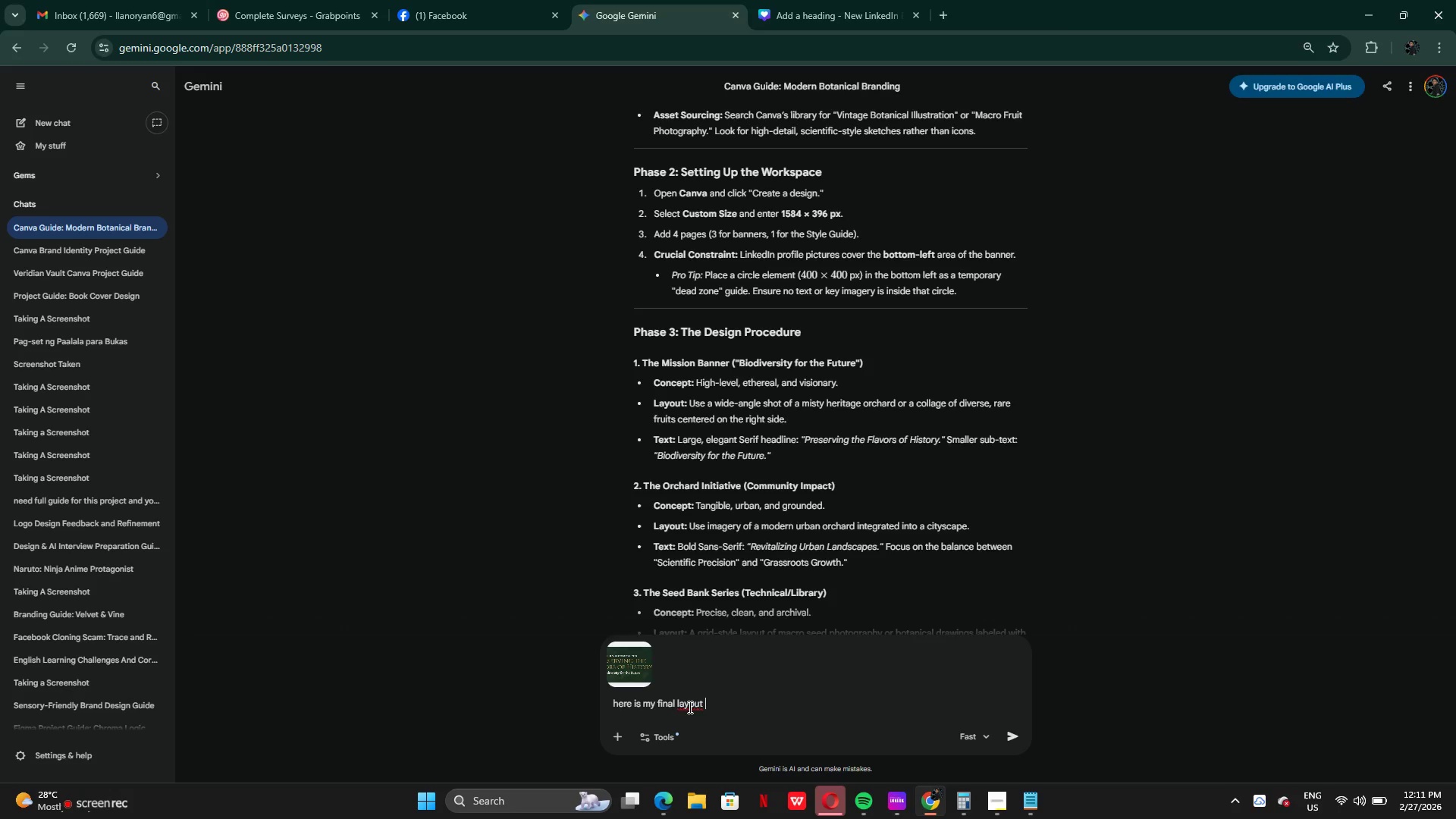 
left_click([692, 707])
 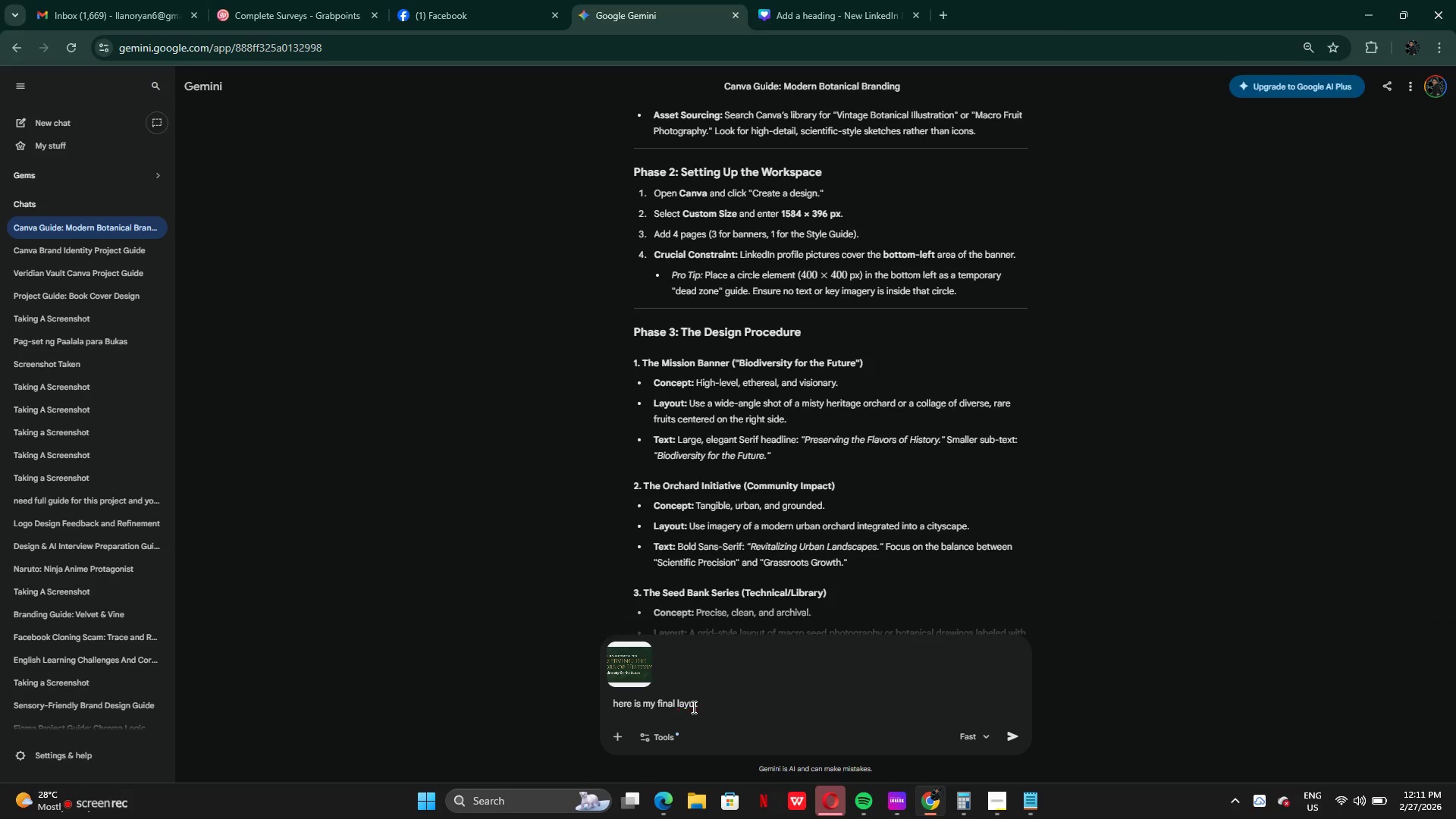 
key(Backspace)
 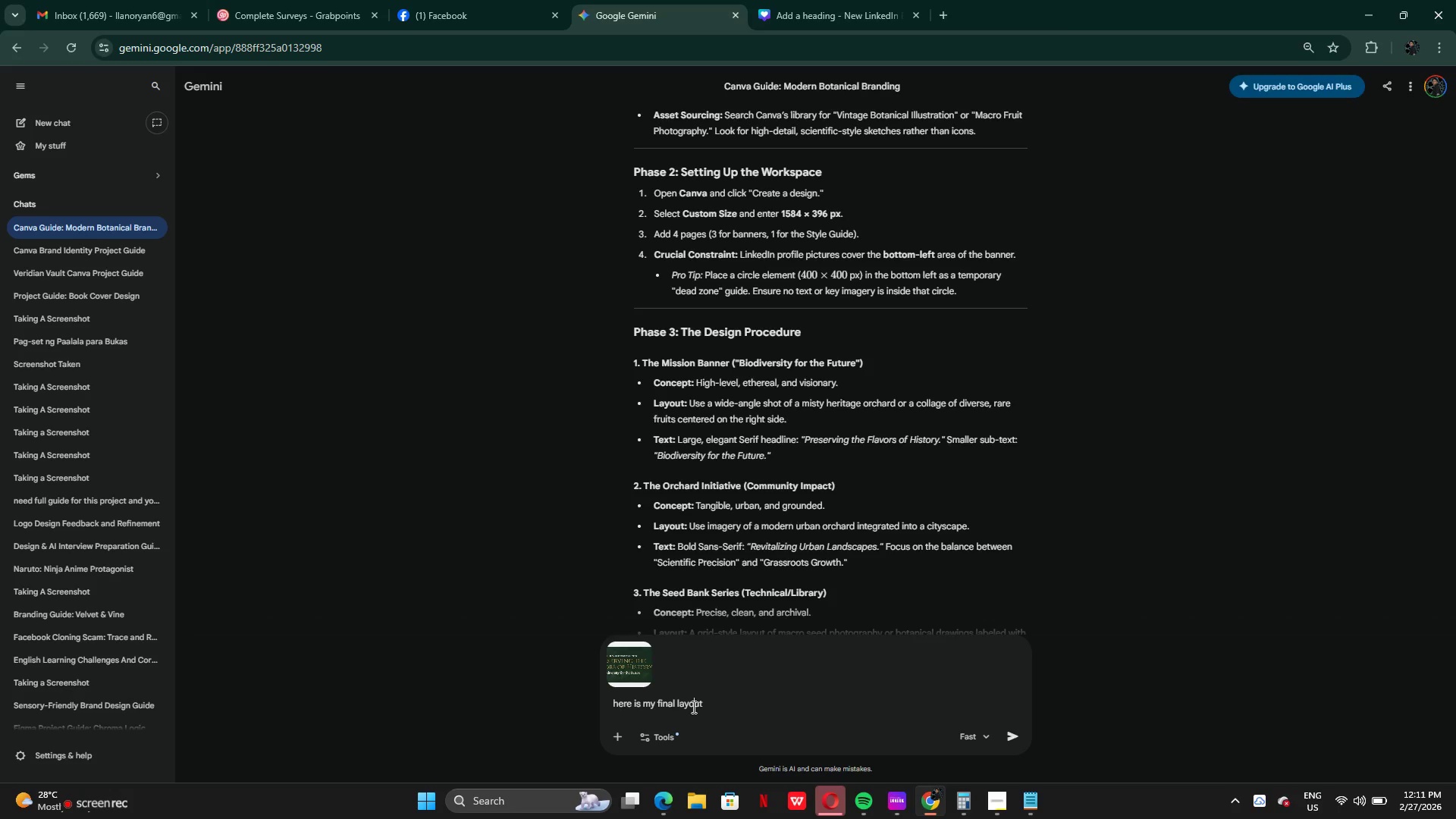 
key(O)
 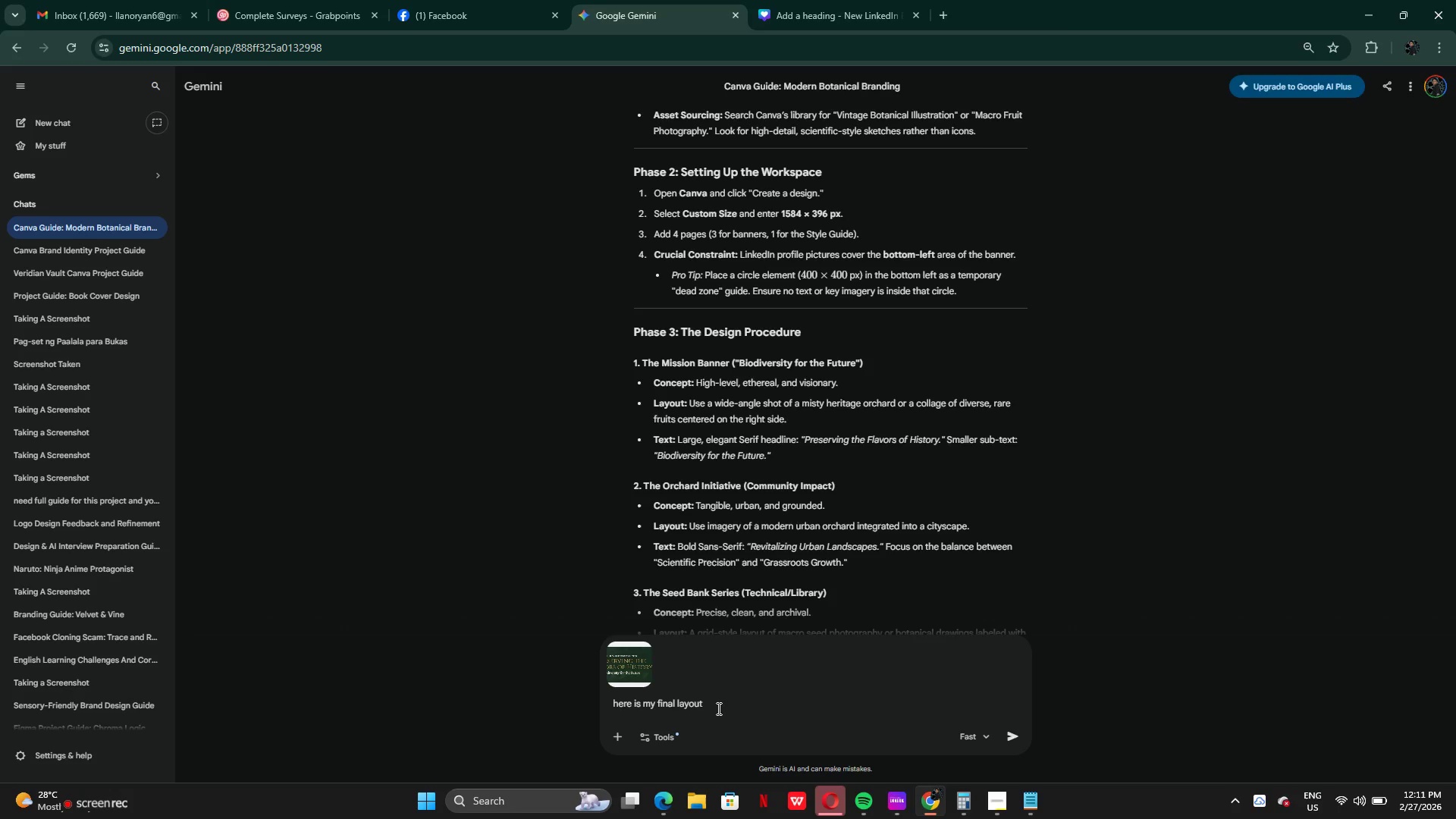 
left_click([717, 708])
 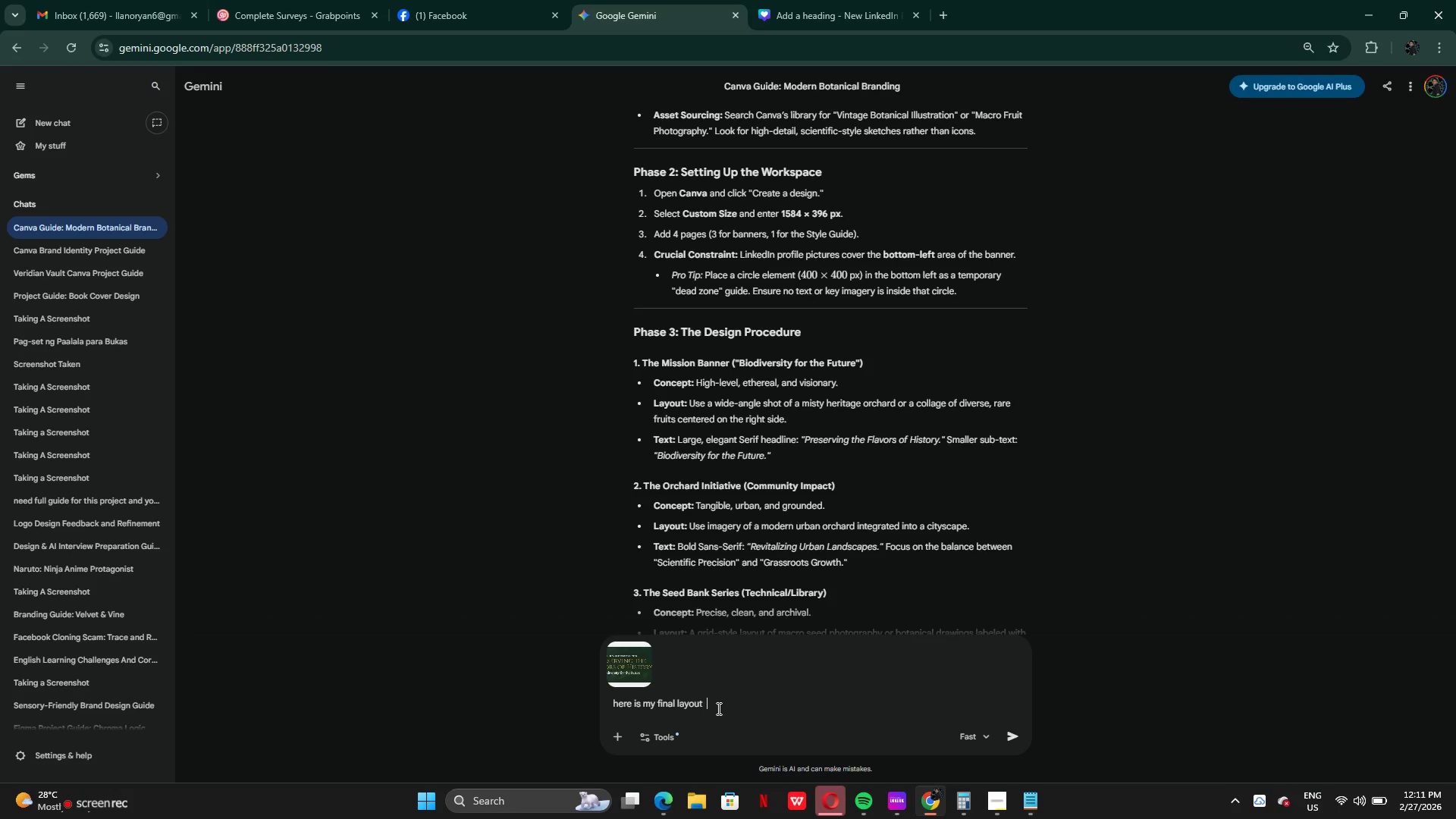 
type( for pae)
key(Backspace)
type(ge 1 wah)
key(Backspace)
key(Backspace)
type(hat do yiu thi==)
key(Backspace)
key(Backspace)
key(Backspace)
key(Backspace)
key(Backspace)
key(Backspace)
key(Backspace)
key(Backspace)
type(ou think?)
 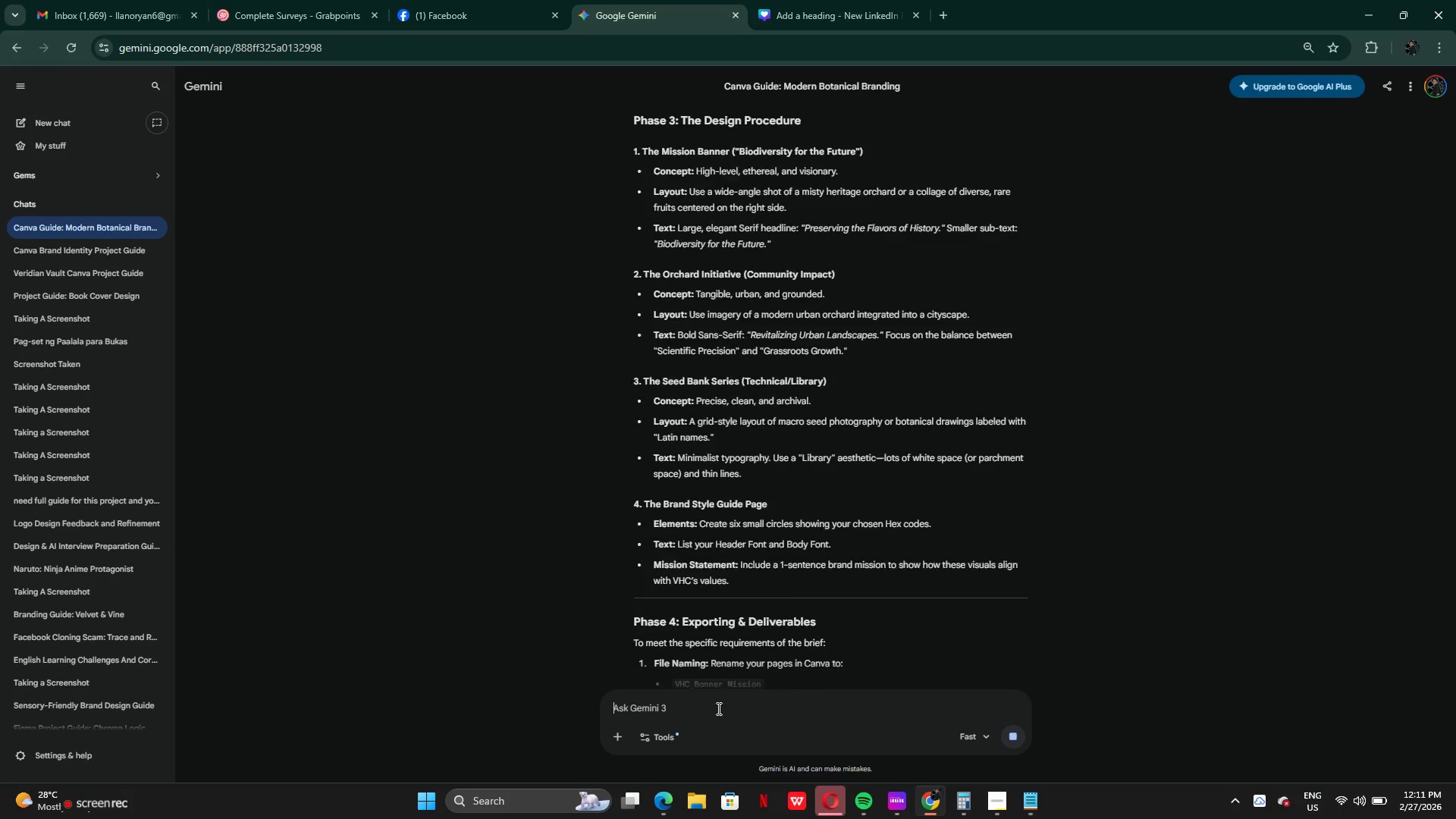 
 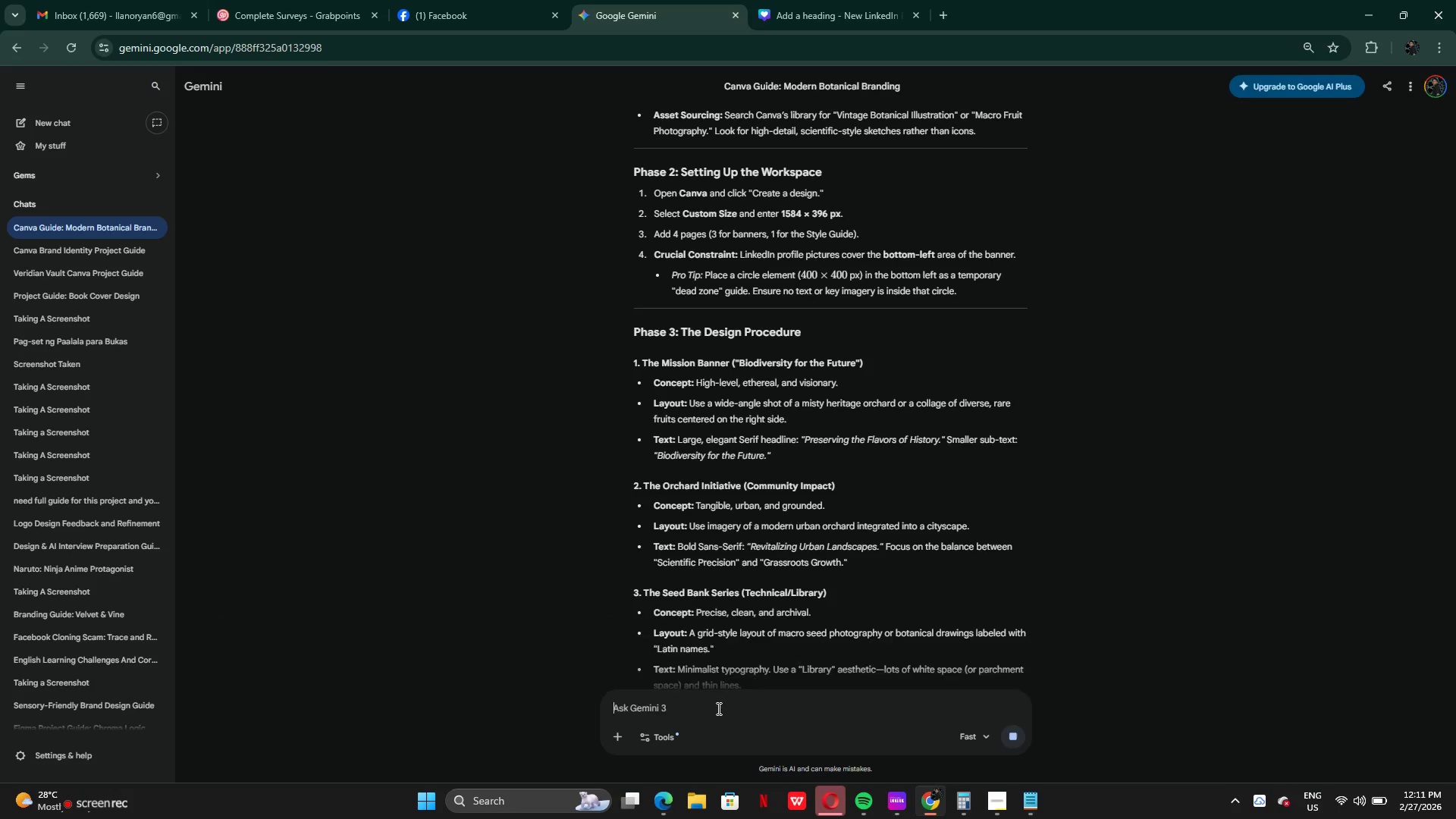 
key(Enter)
 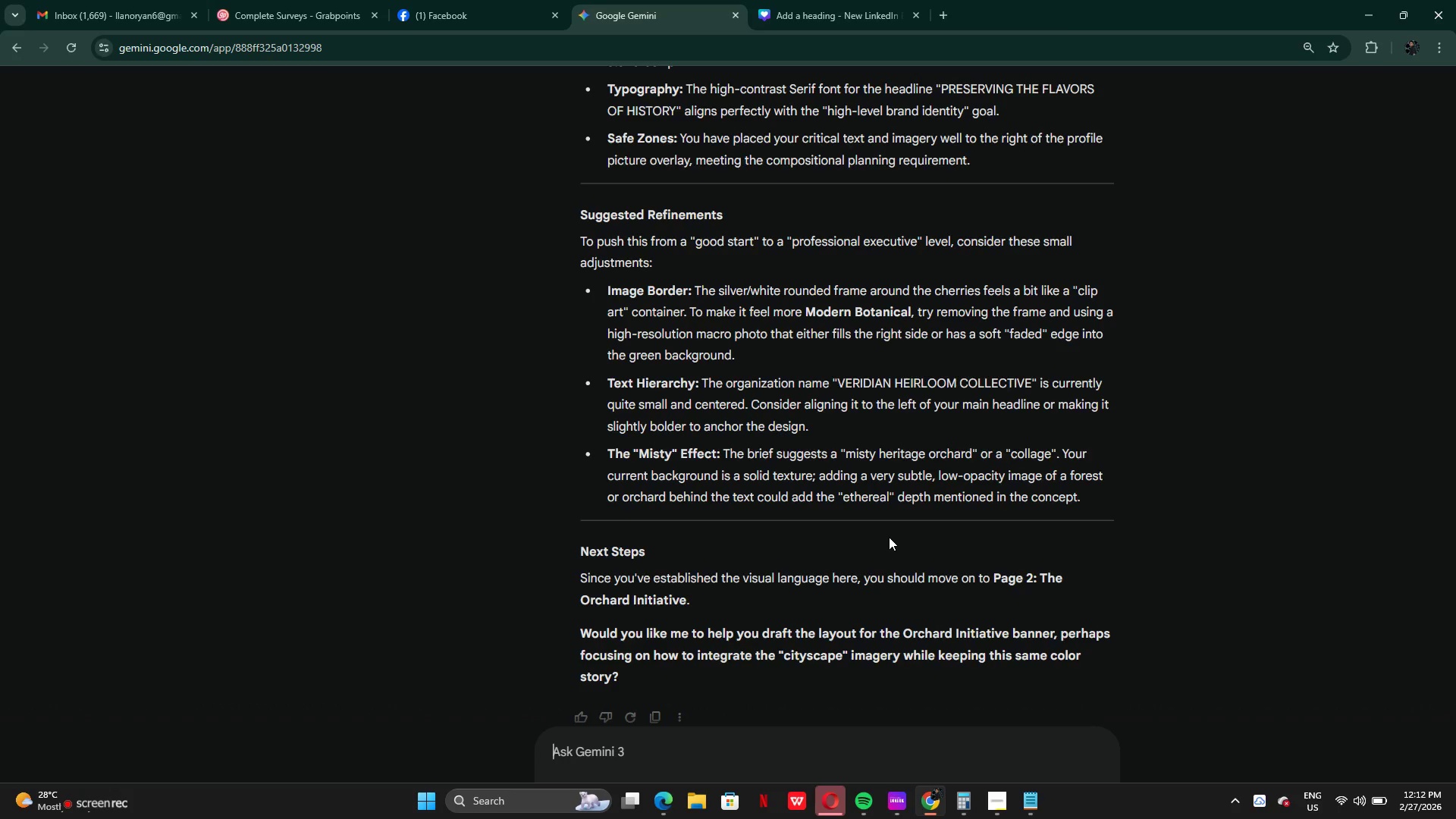 
wait(81.47)
 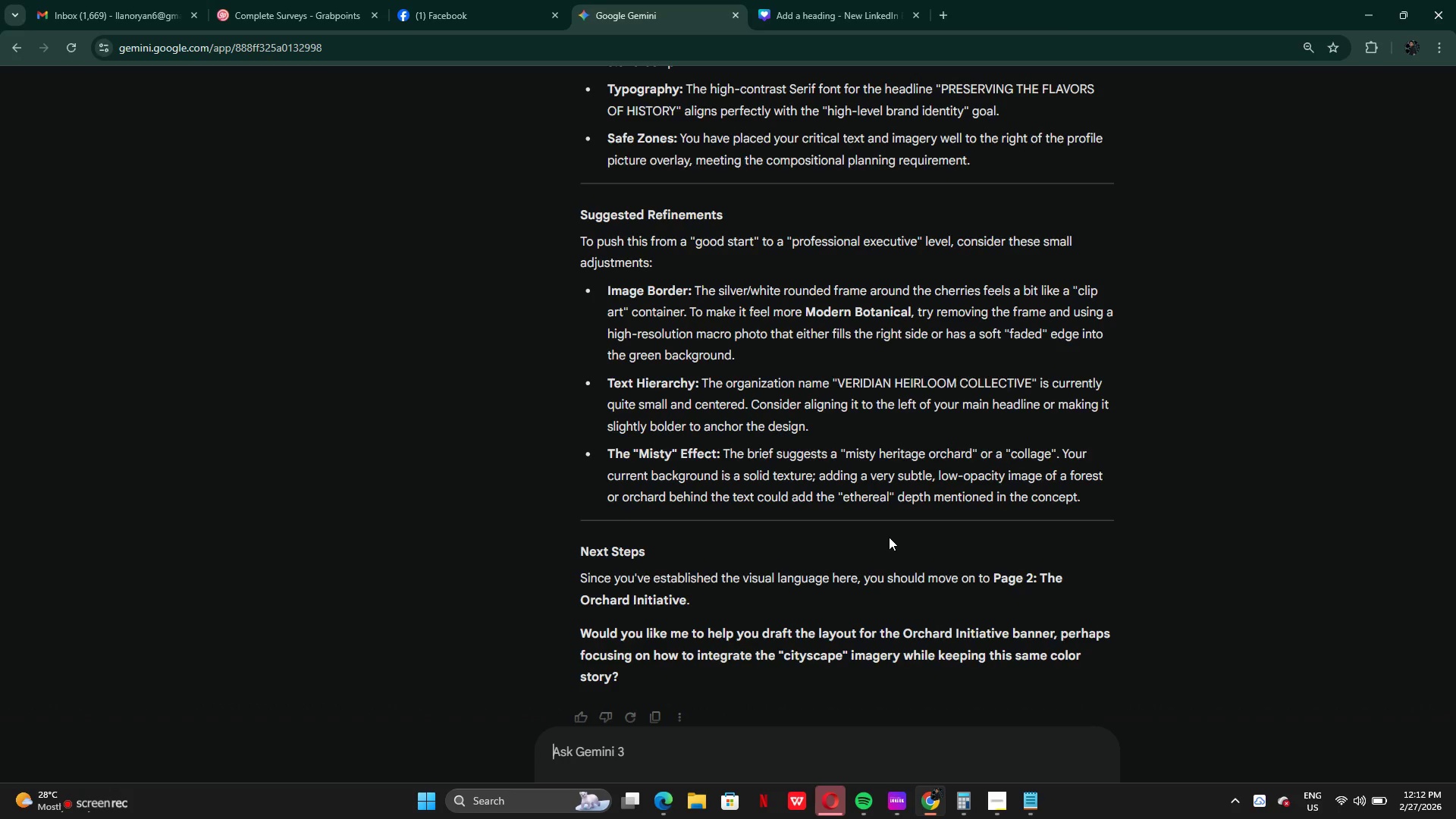 
left_click([890, 10])
 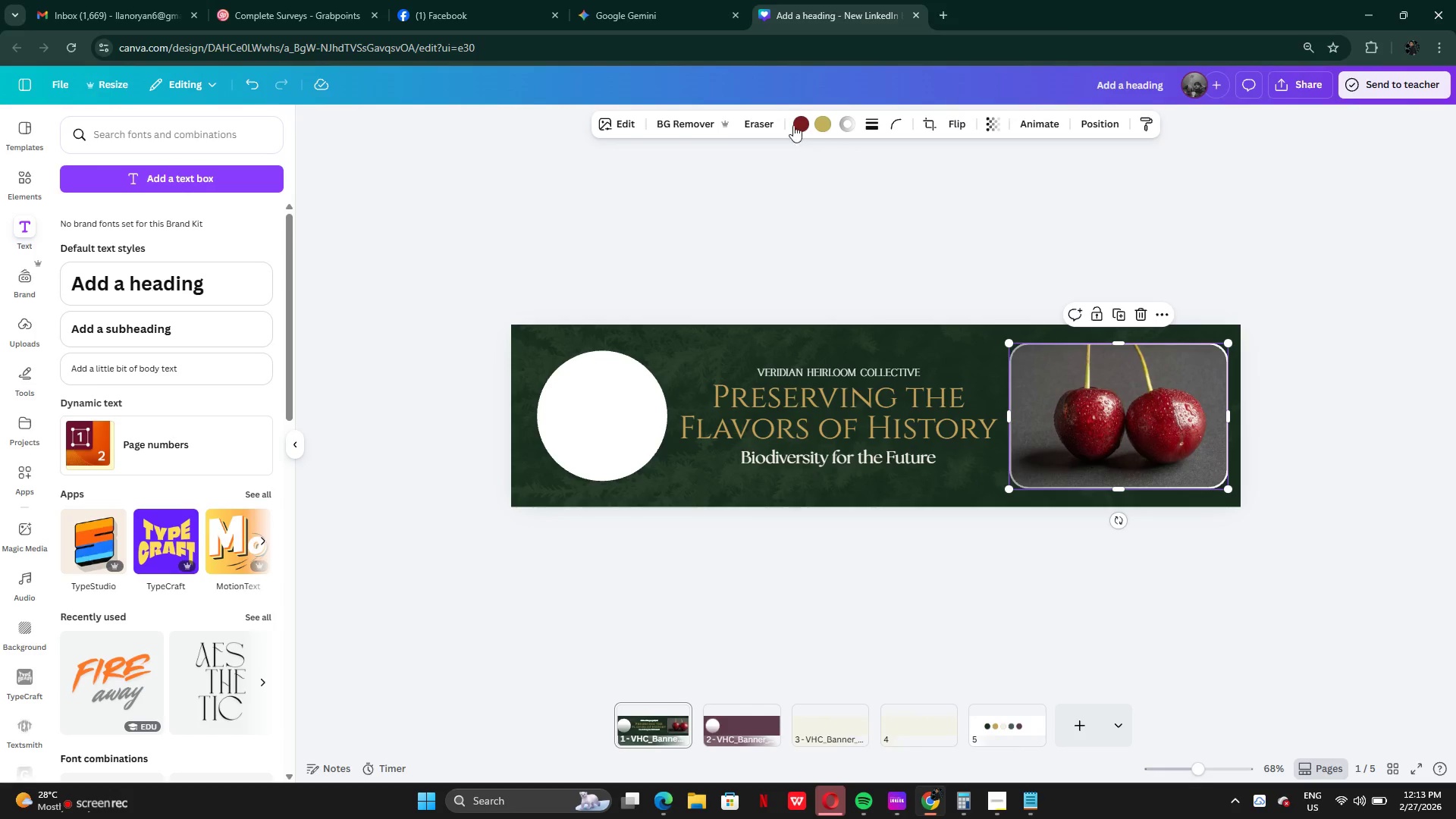 
left_click([846, 128])
 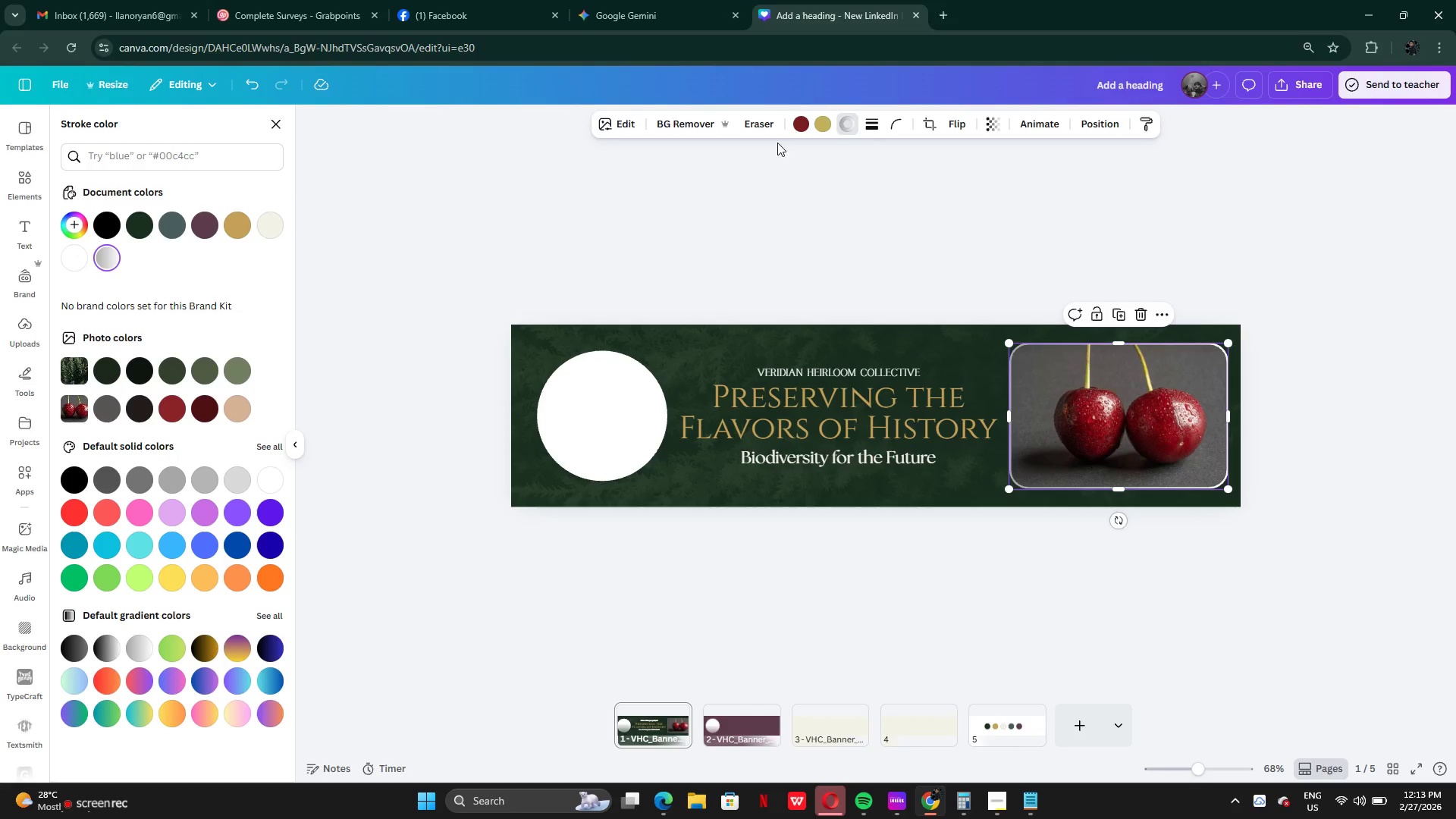 
left_click([872, 121])
 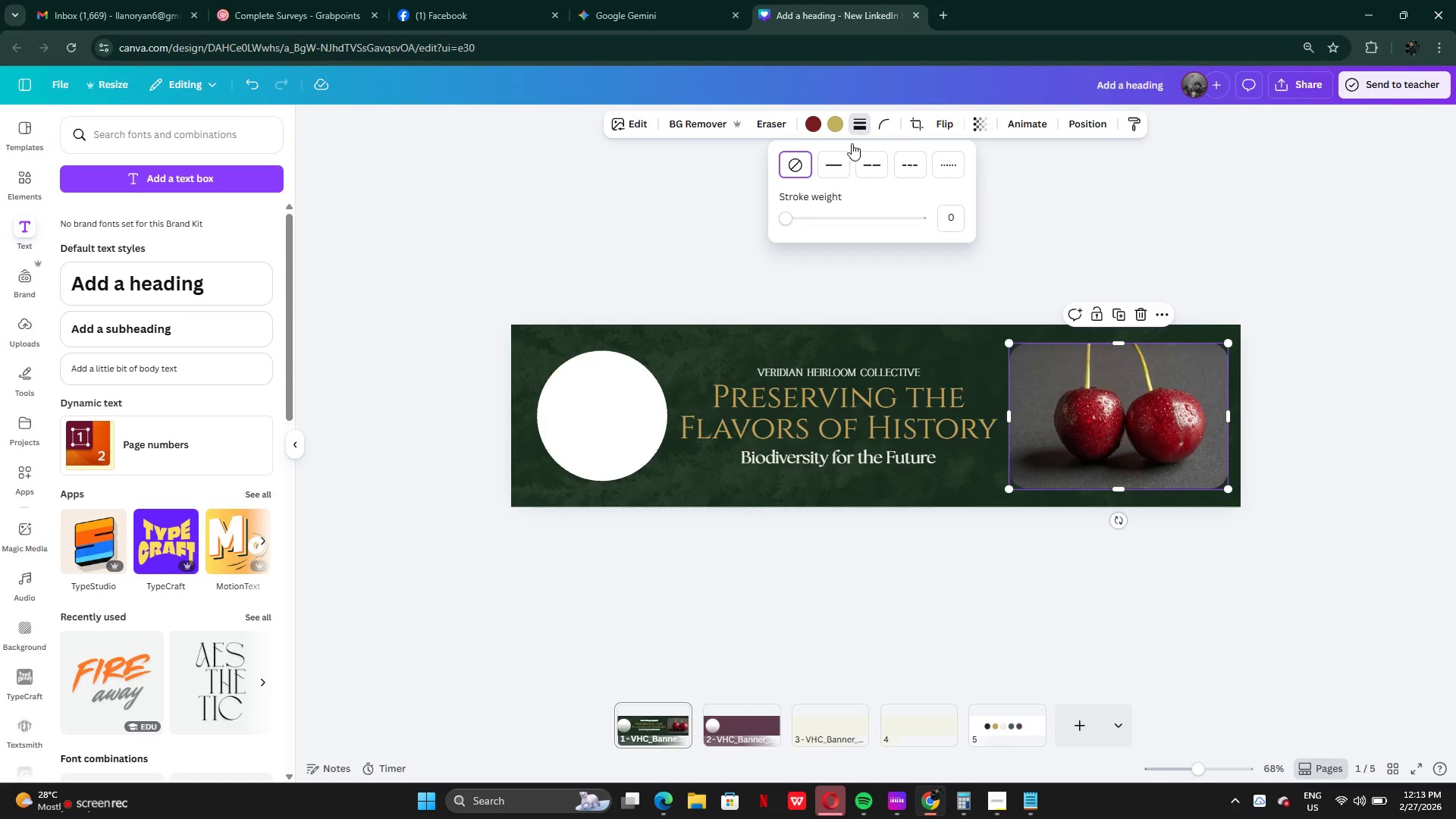 
double_click([1088, 209])
 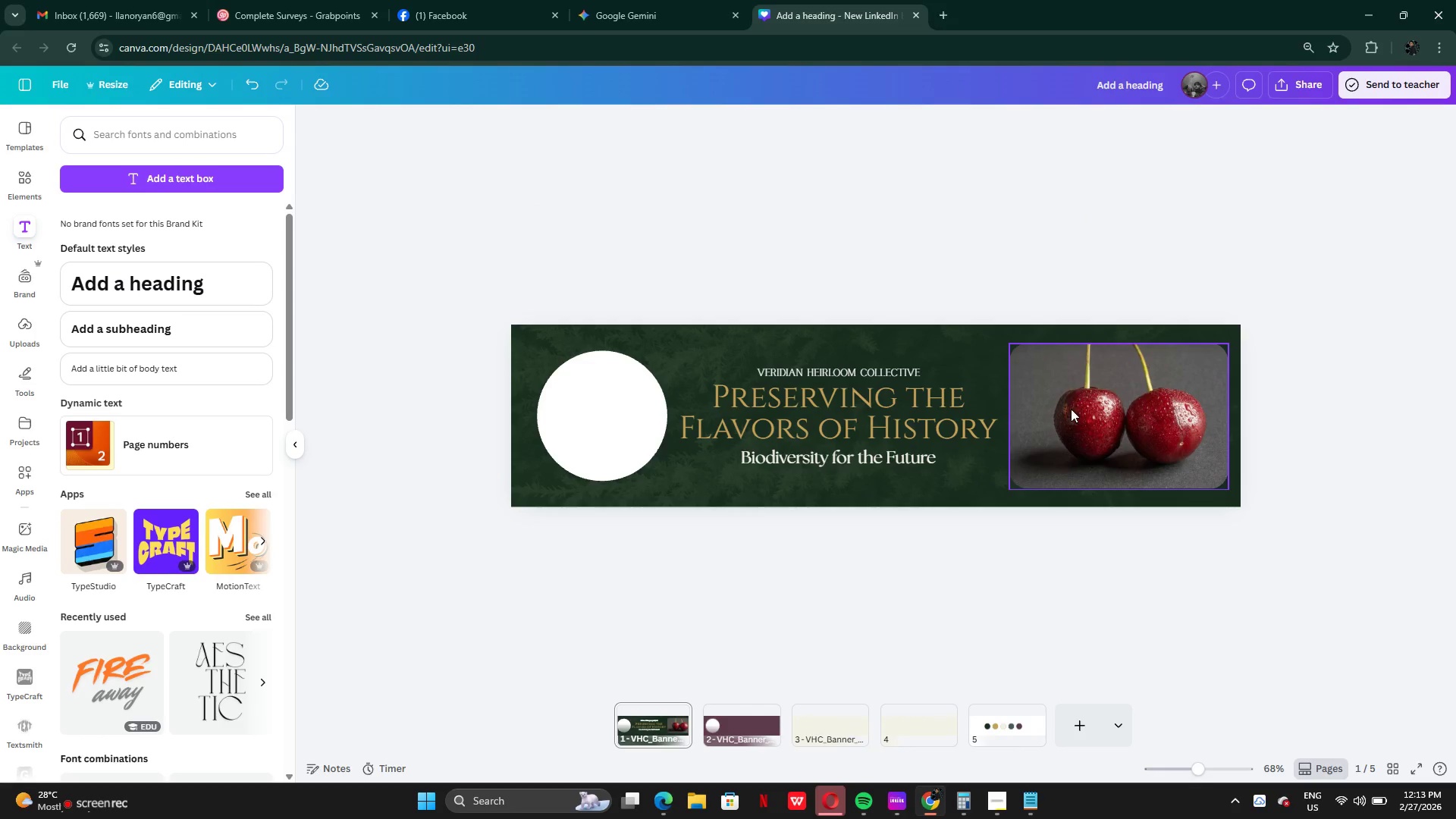 
left_click([1069, 418])
 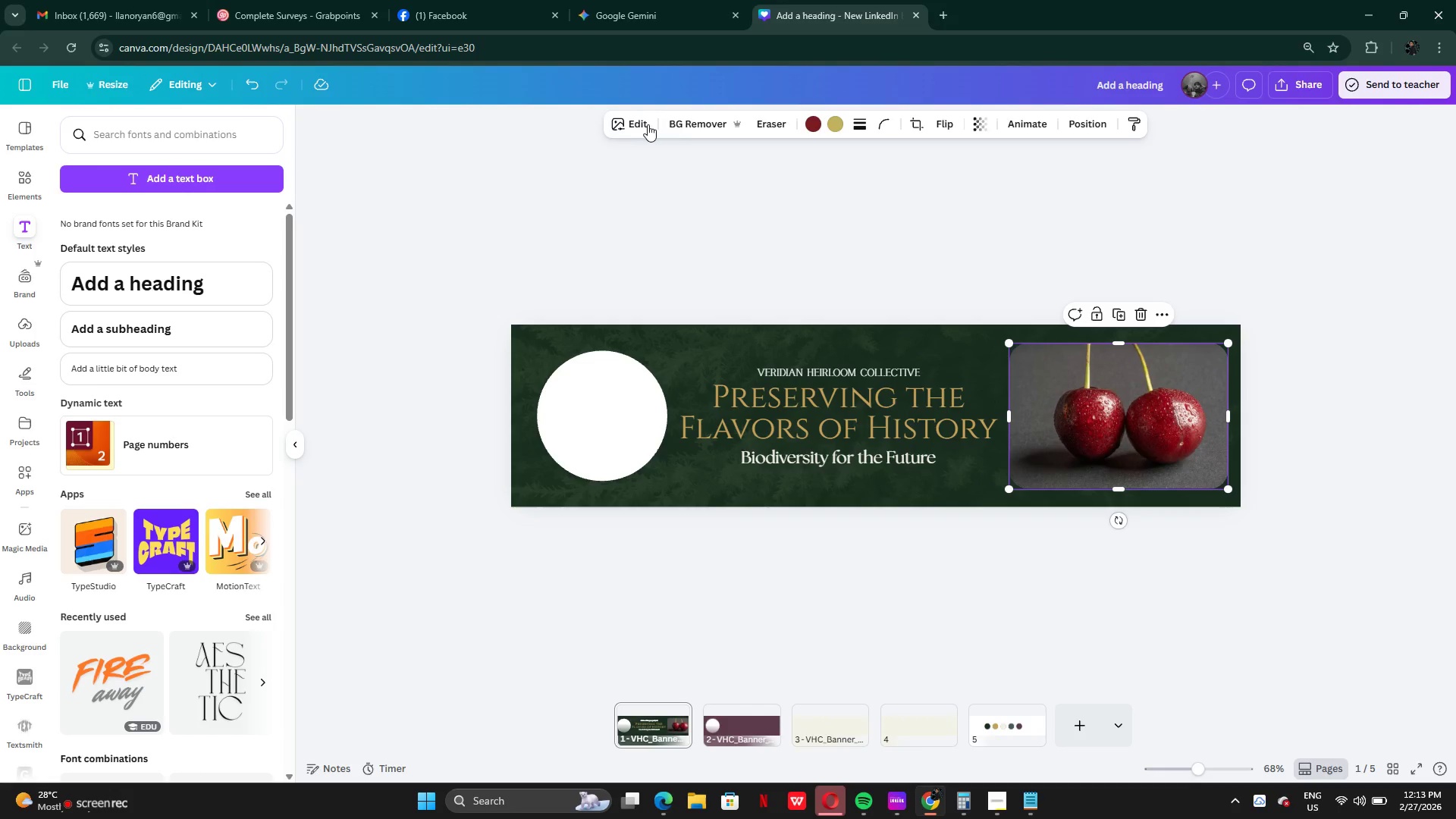 
left_click([629, 120])
 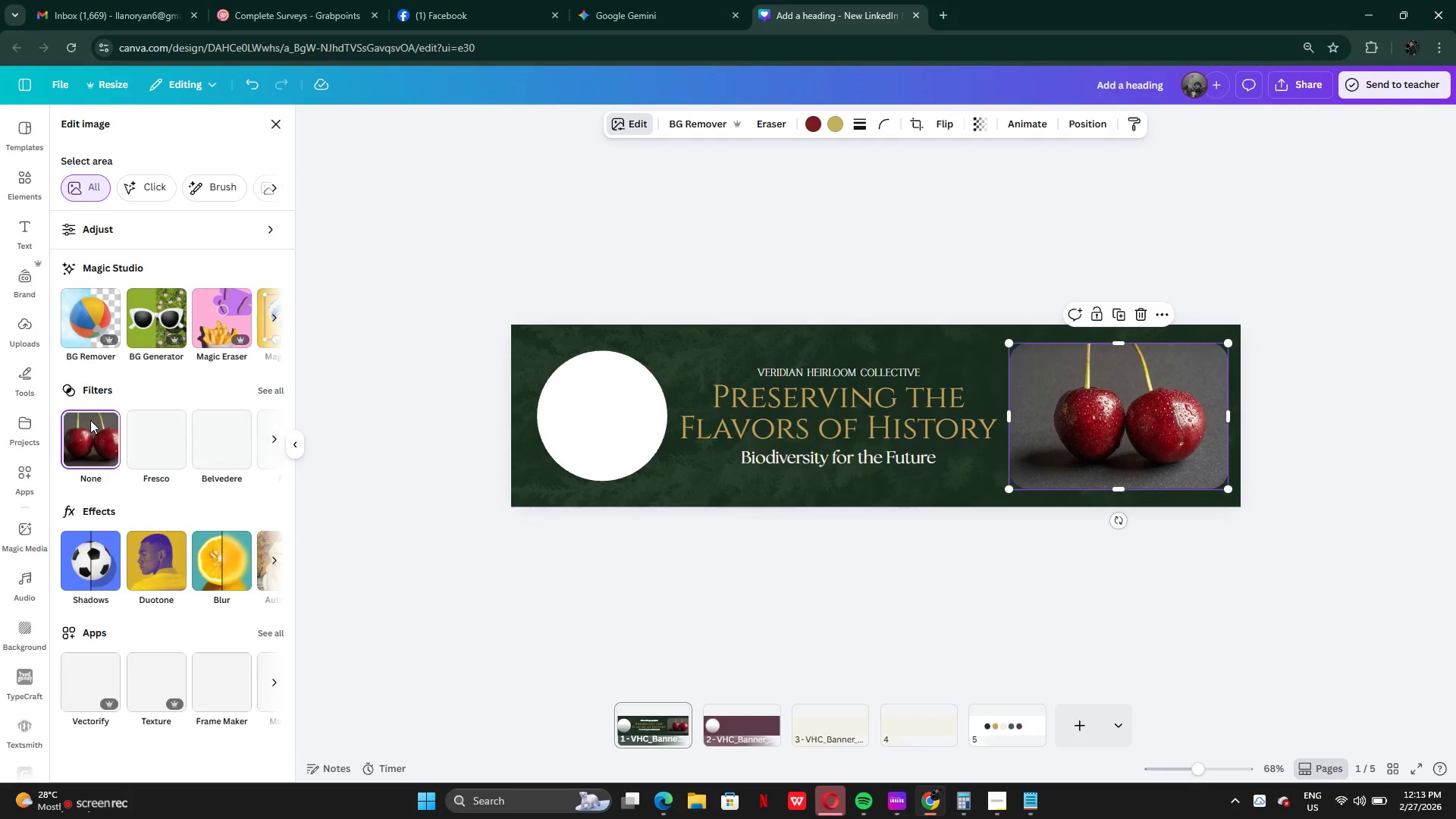 
left_click([88, 459])
 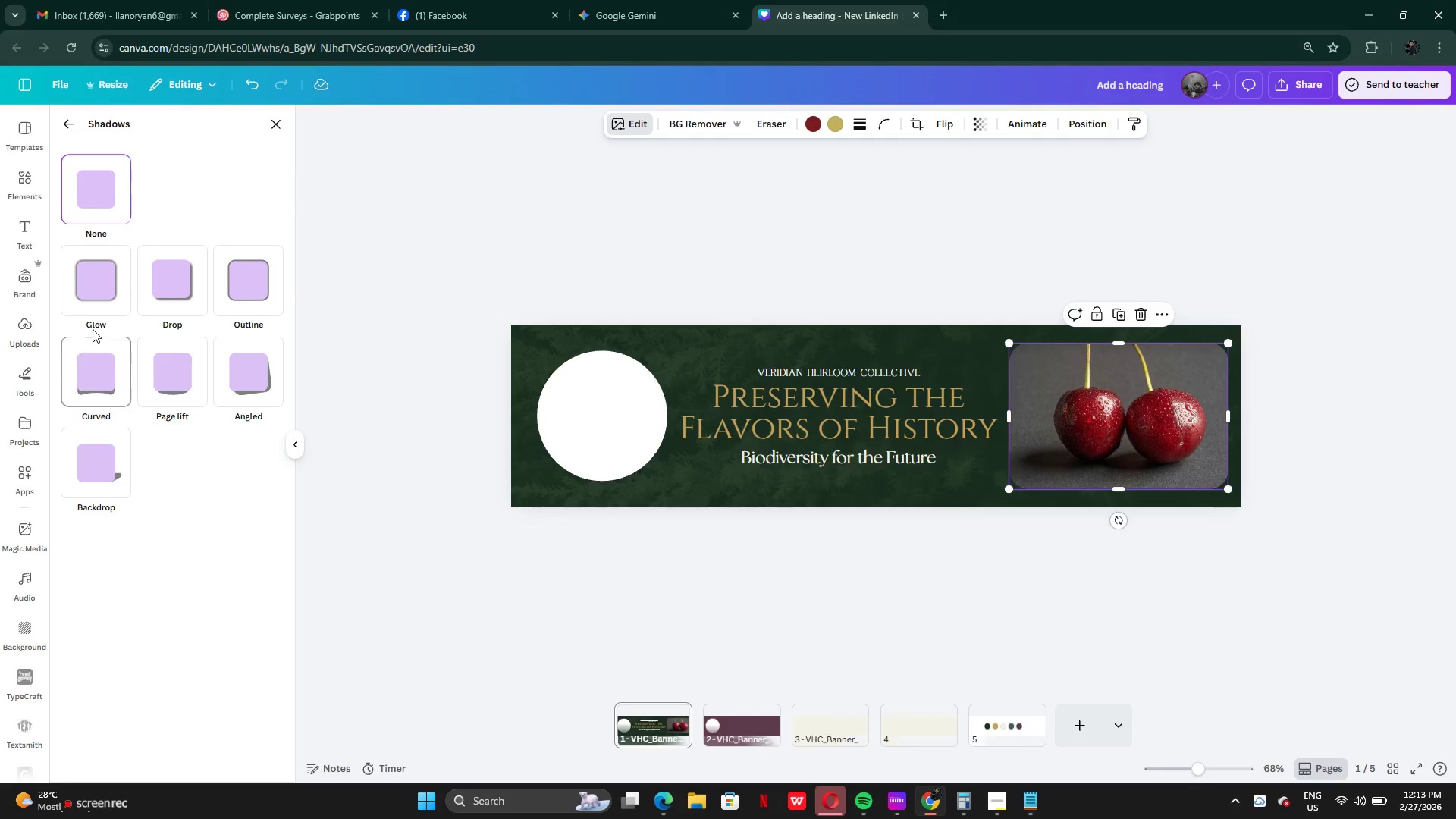 
wait(5.03)
 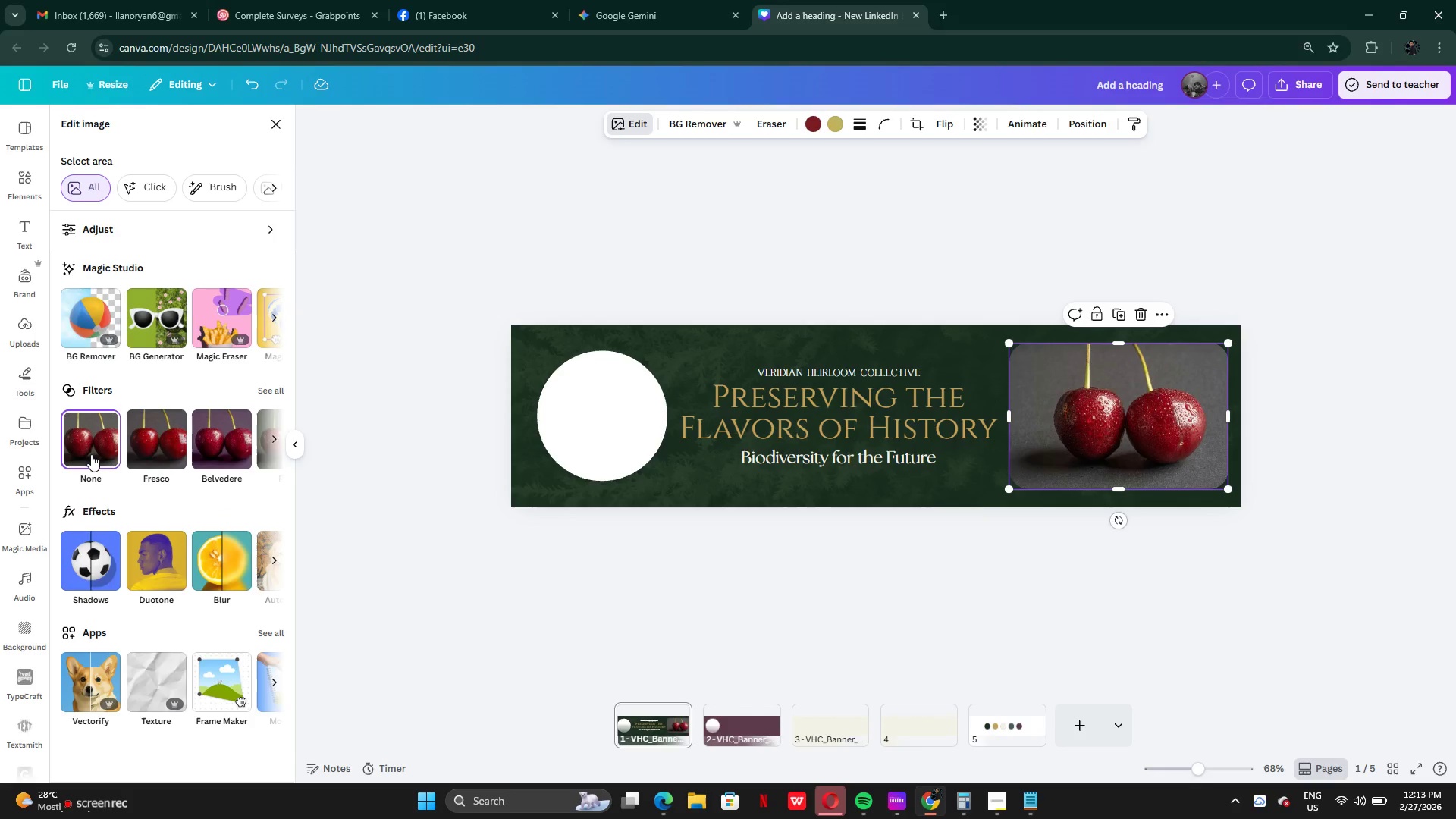 
left_click([178, 281])
 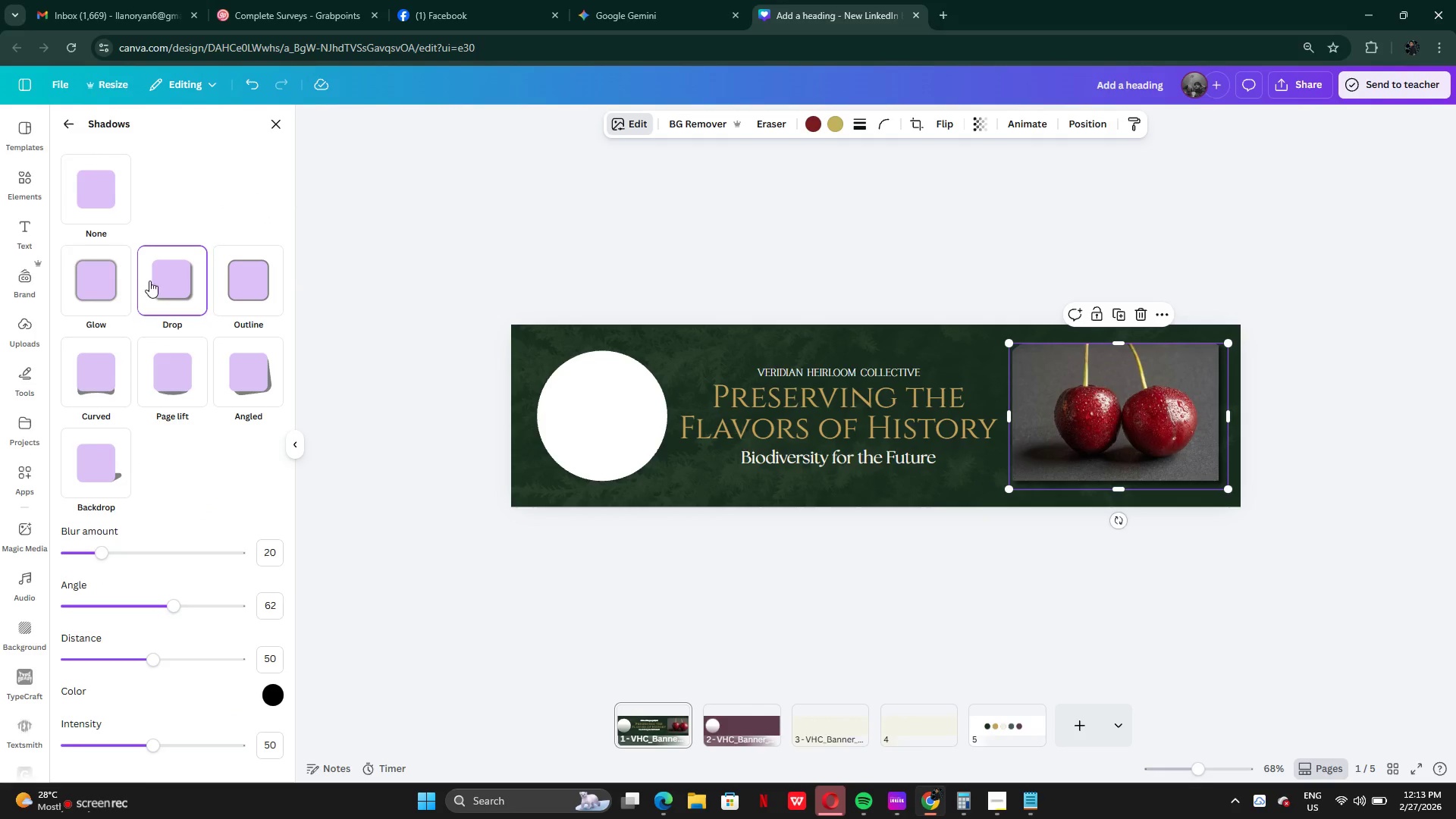 
left_click([105, 285])
 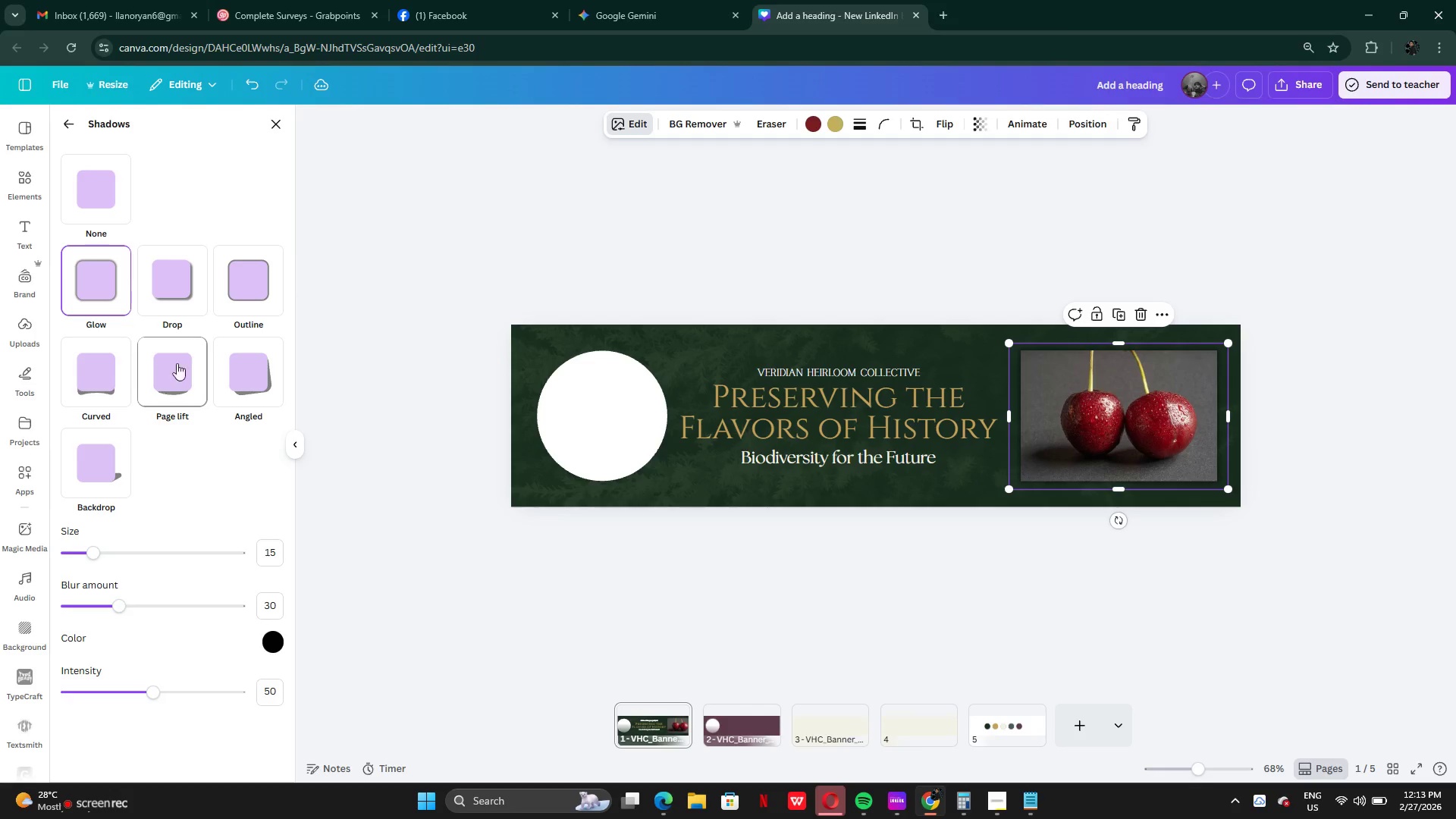 
left_click([230, 296])
 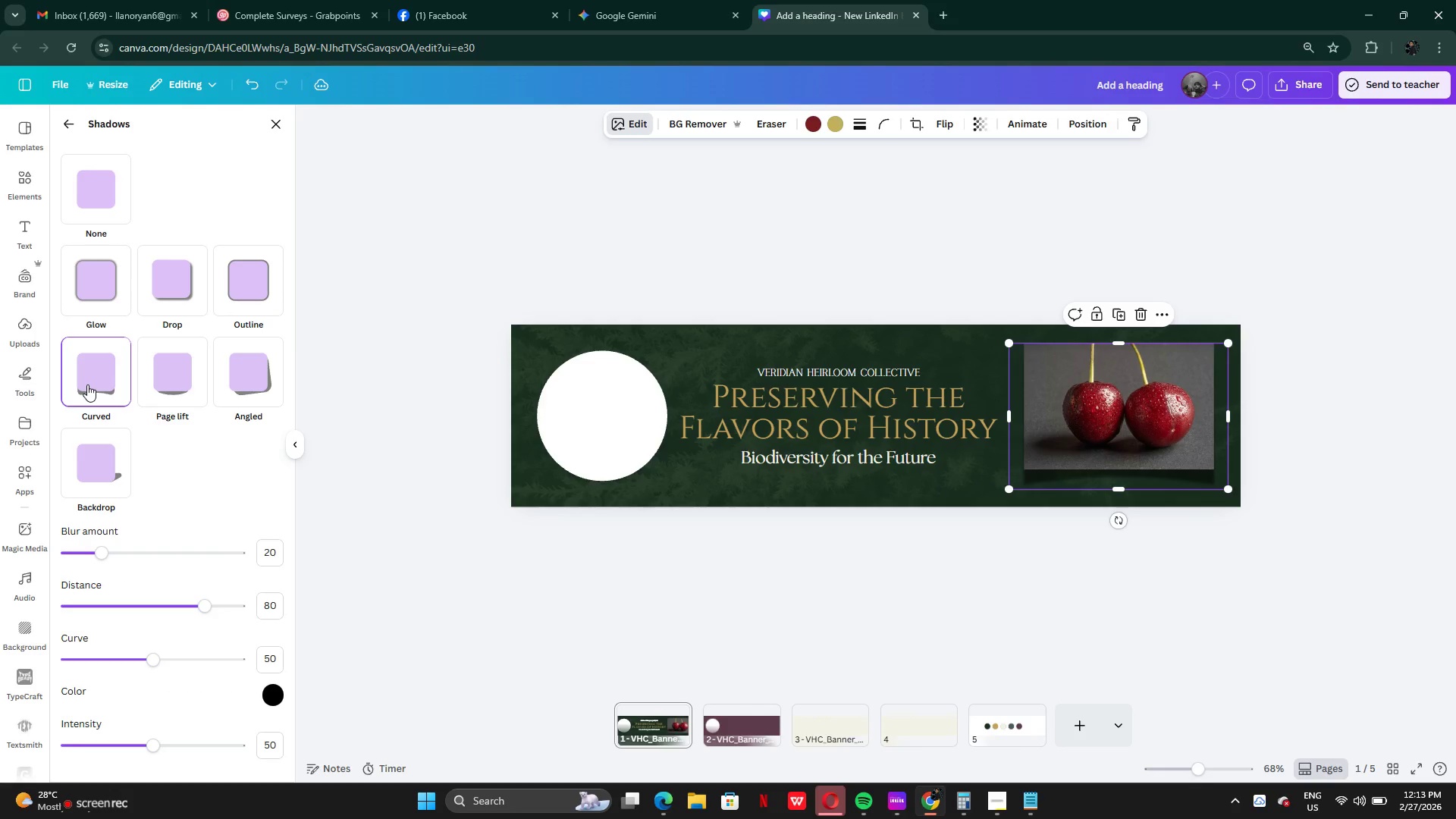 
left_click([191, 385])
 